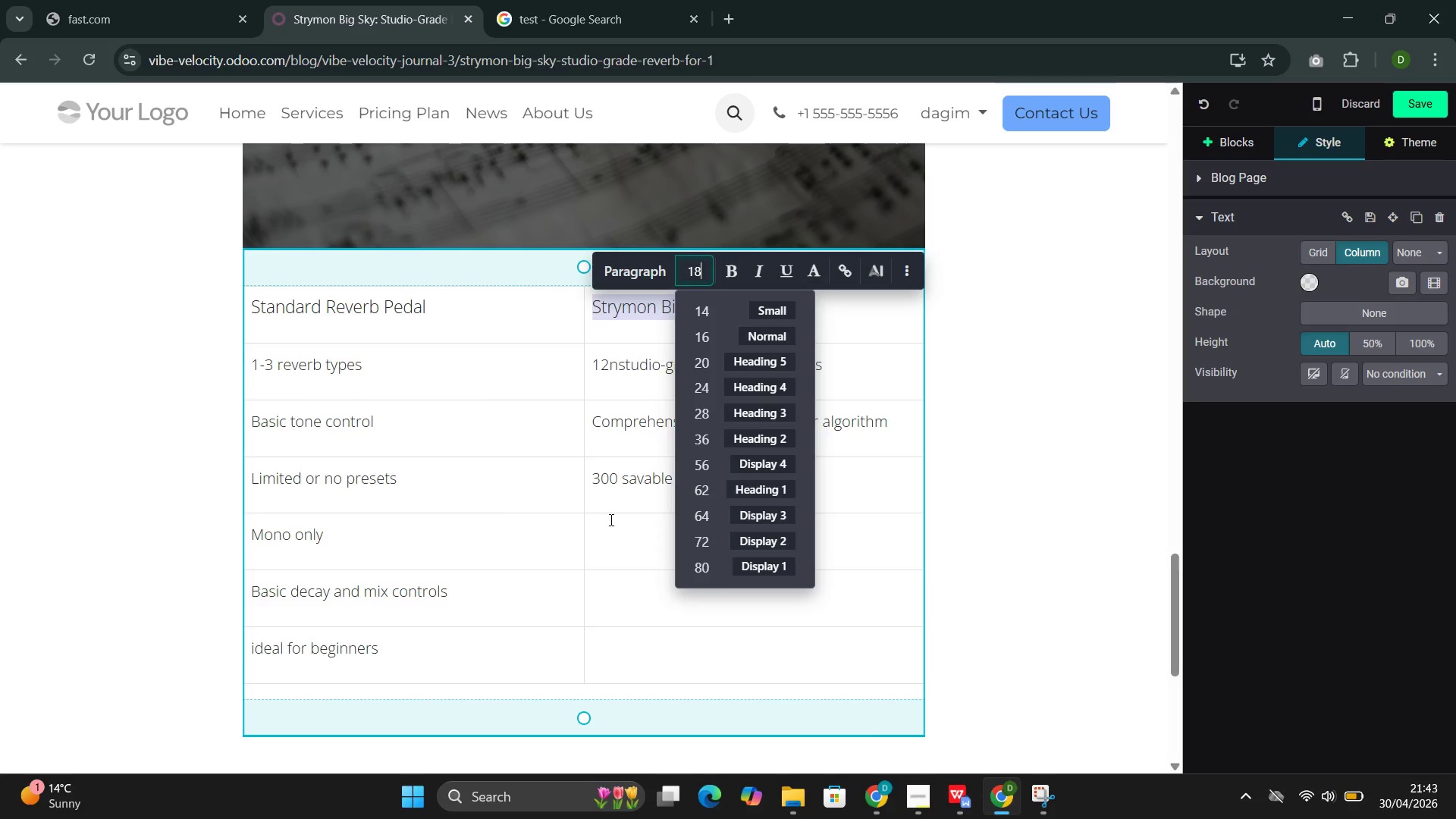 
left_click([610, 552])
 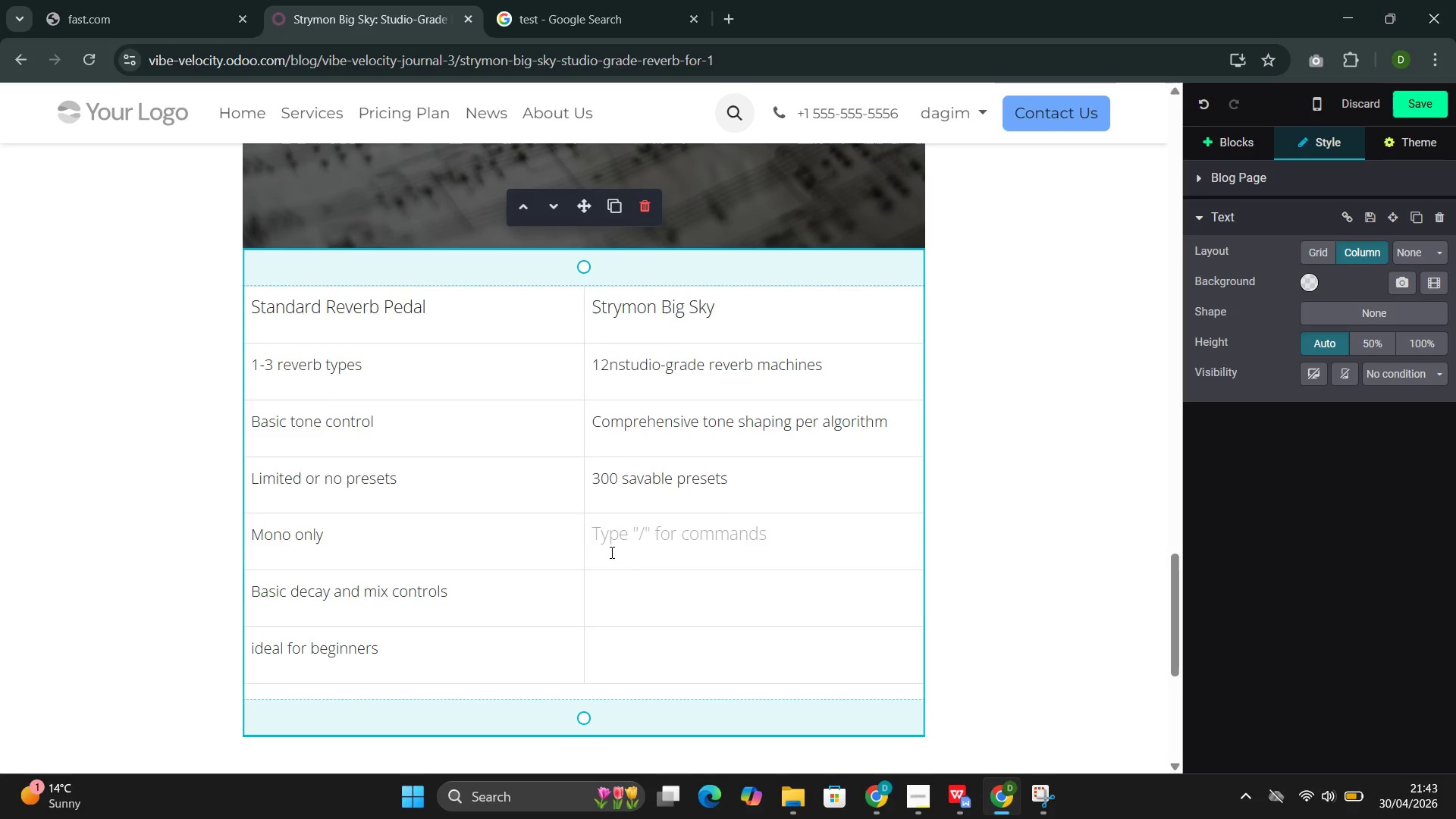 
wait(8.97)
 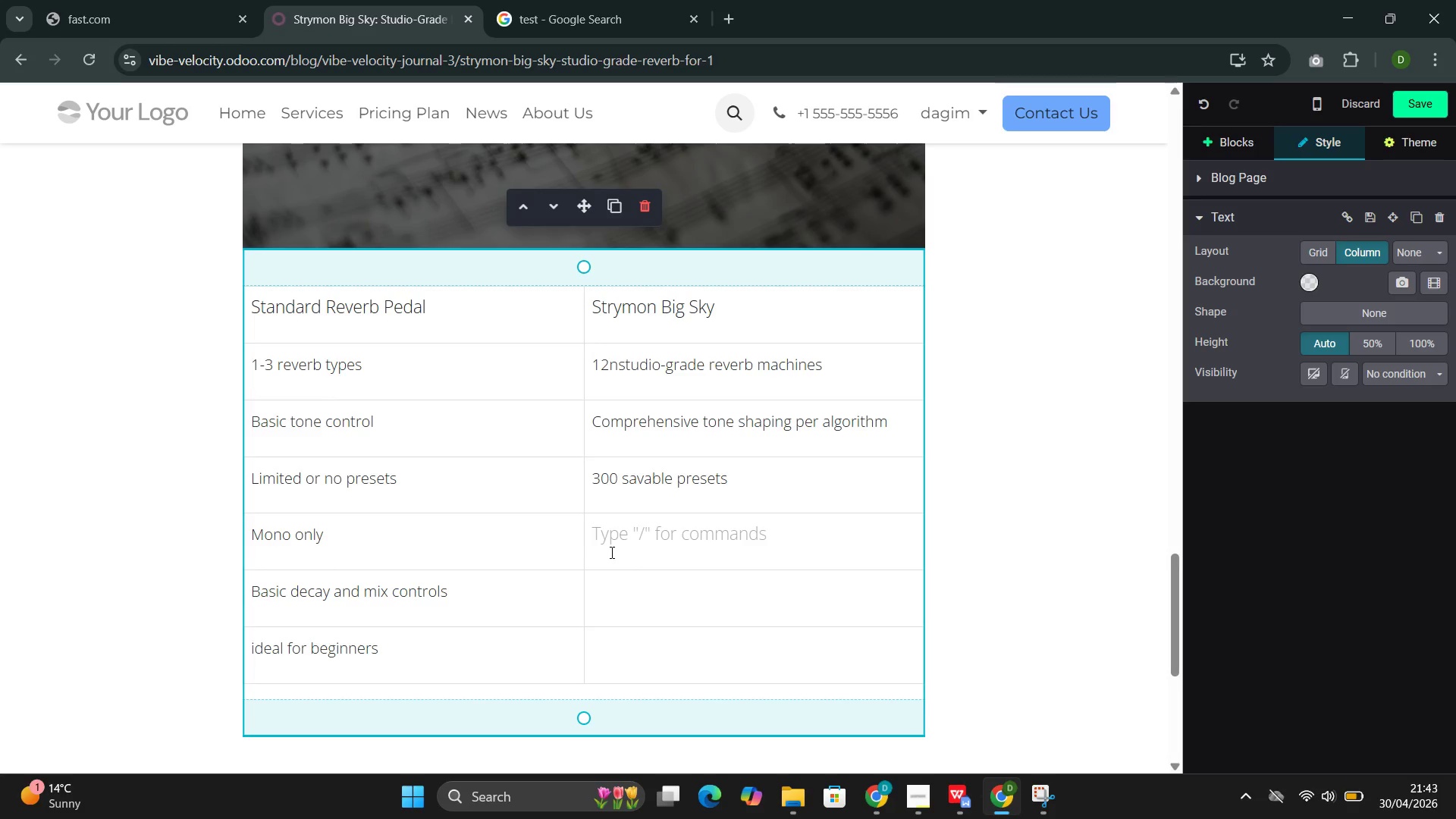 
type(Stereo)
 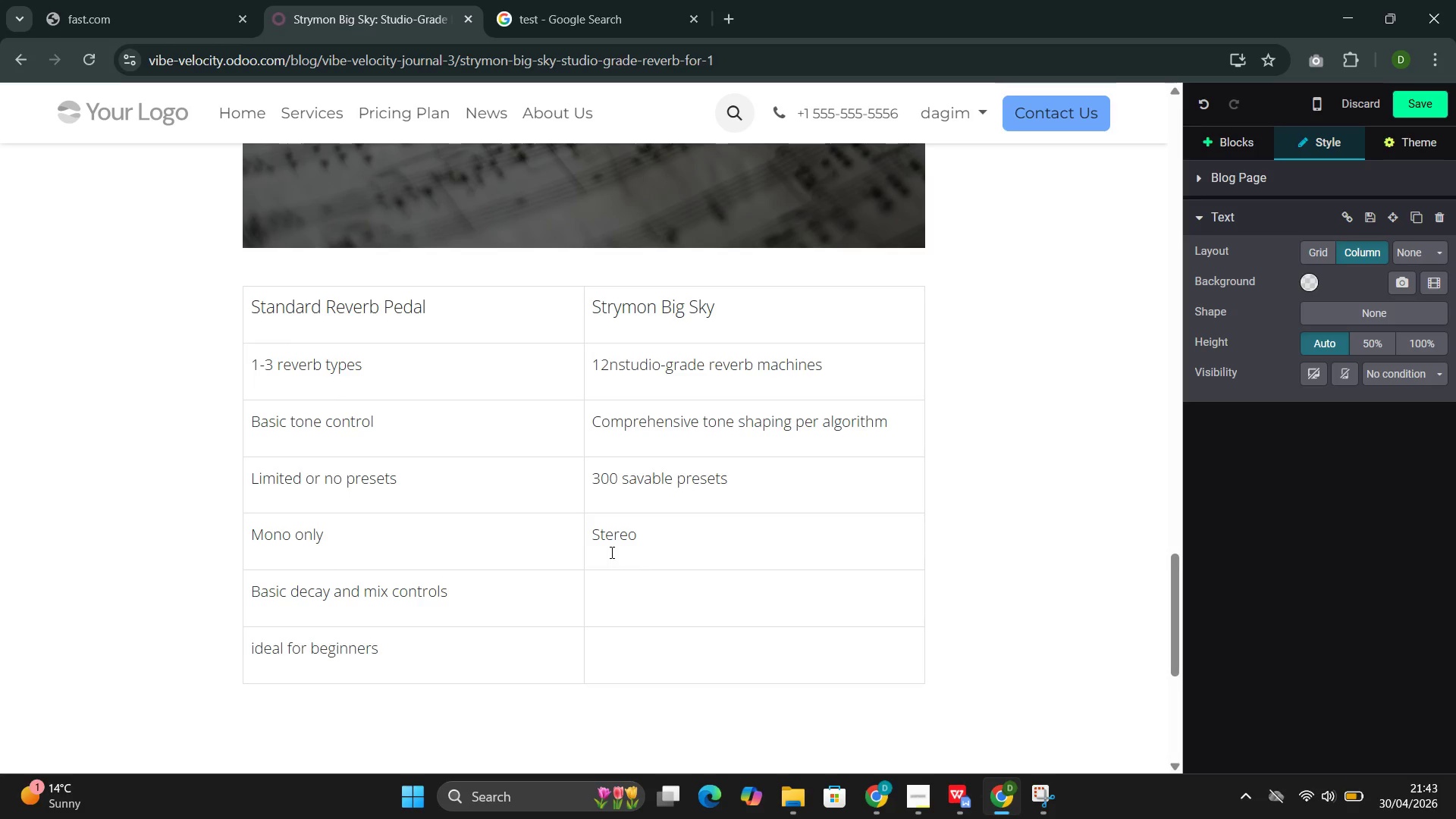 
wait(13.09)
 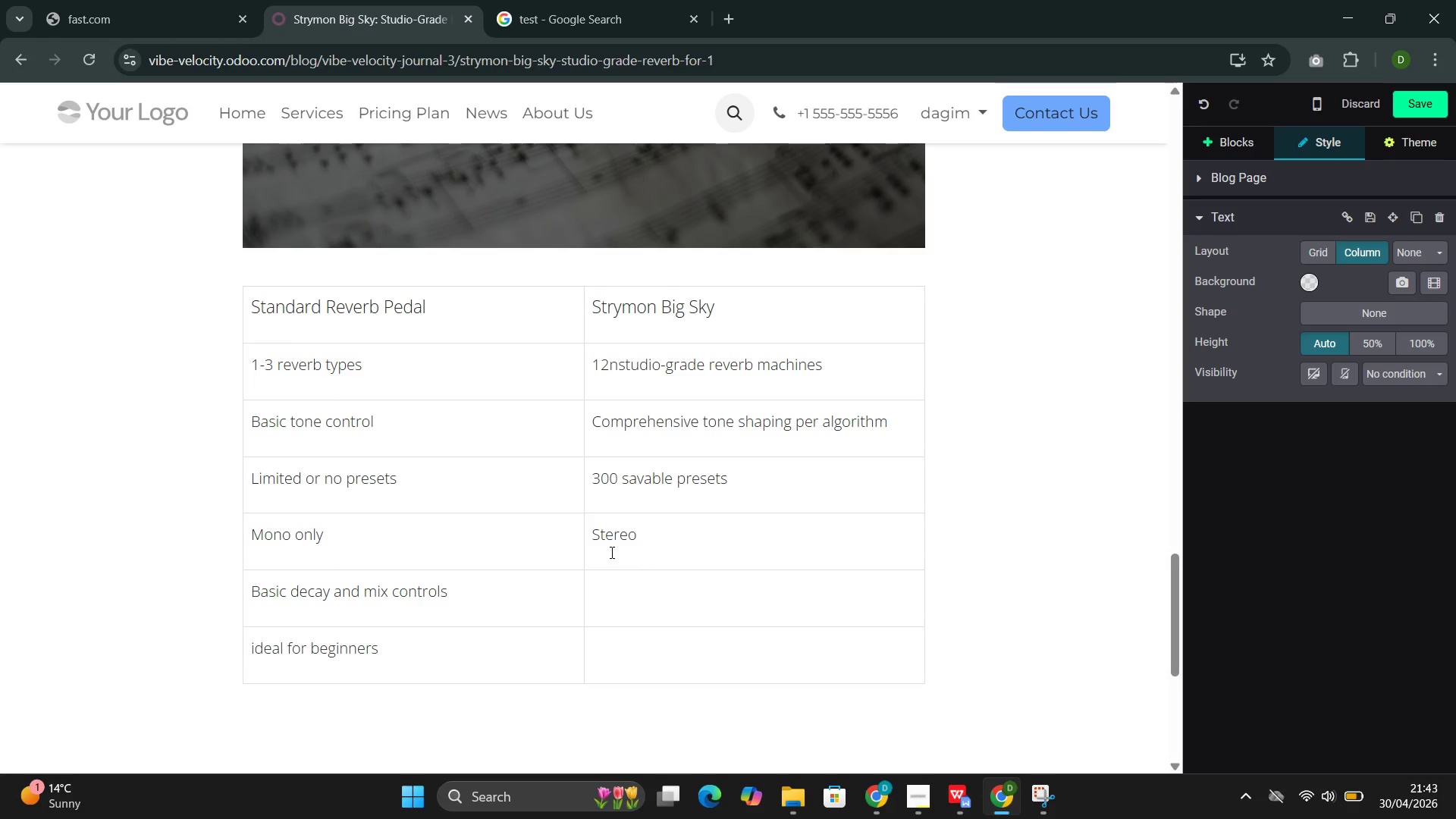 
type( input and output)
 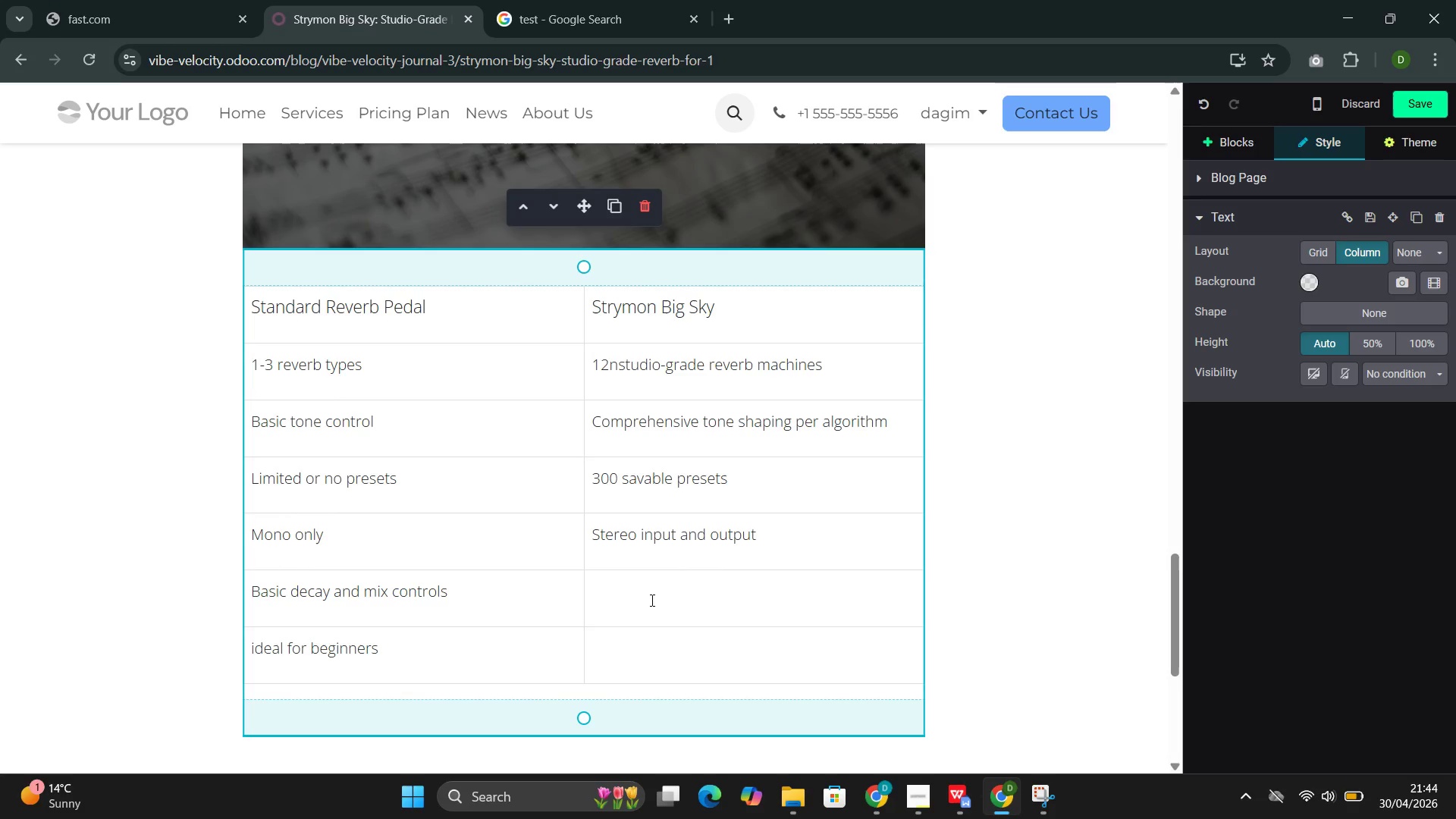 
left_click([608, 592])
 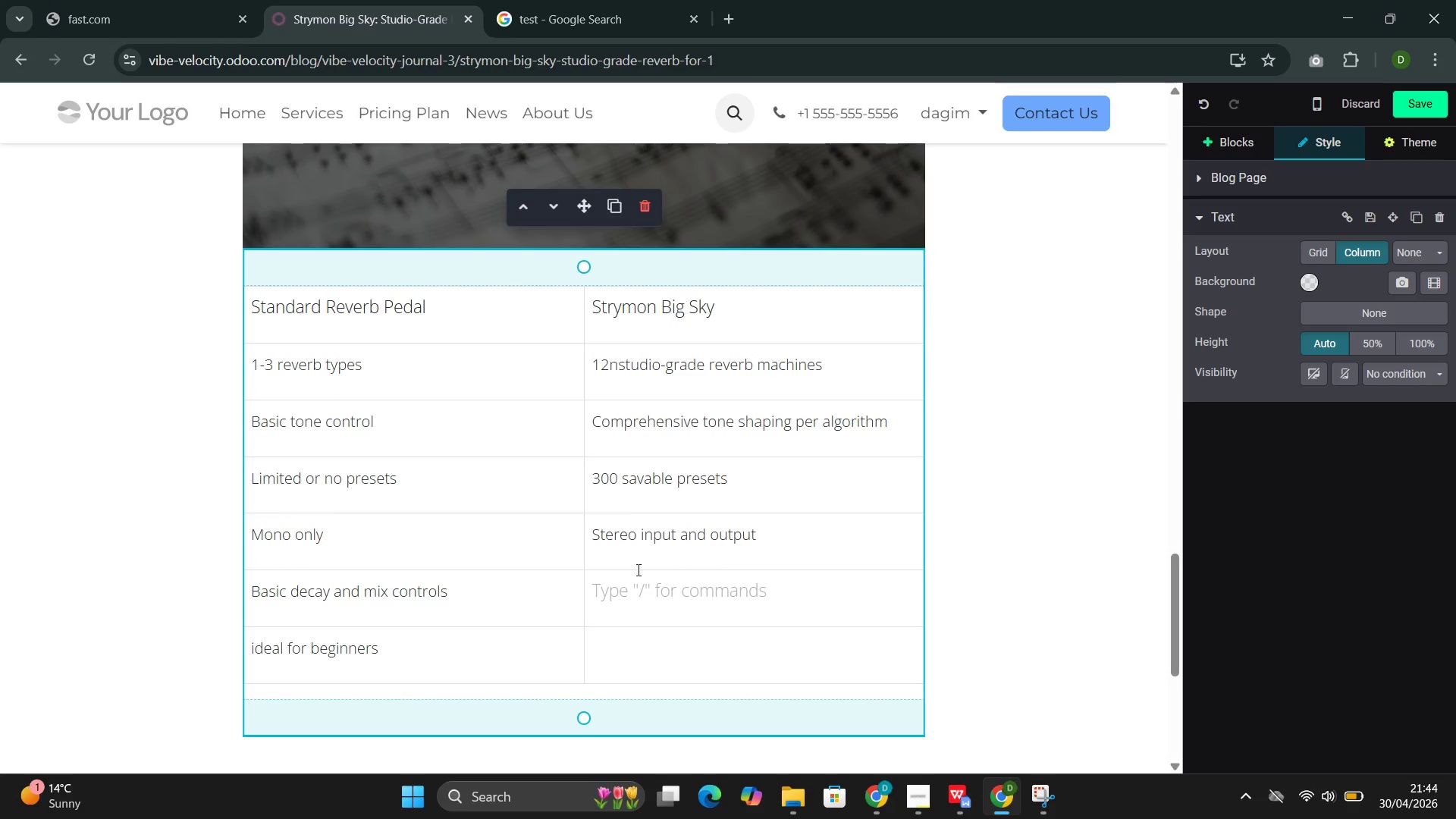 
left_click([748, 544])
 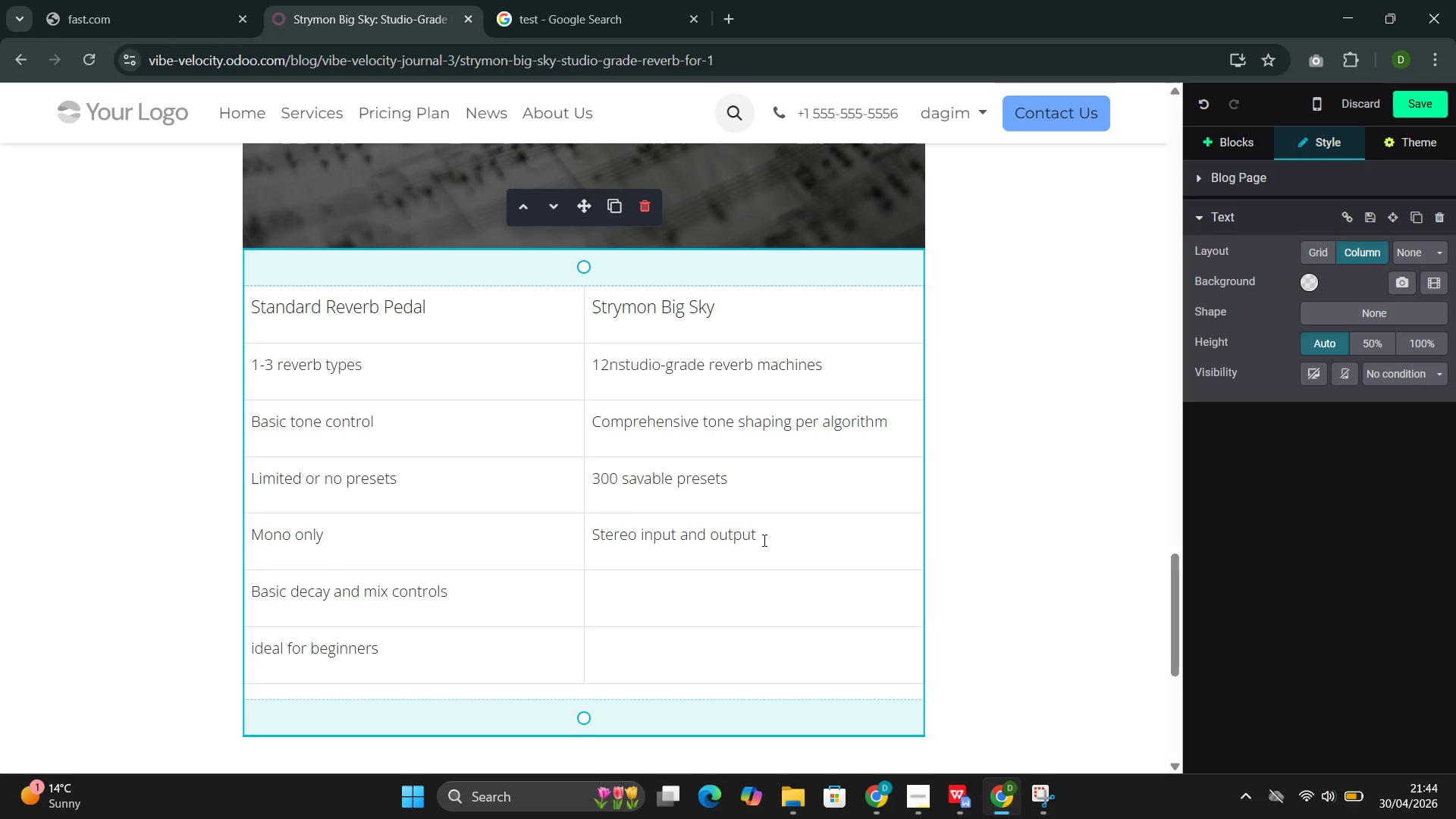 
left_click_drag(start_coordinate=[763, 538], to_coordinate=[592, 523])
 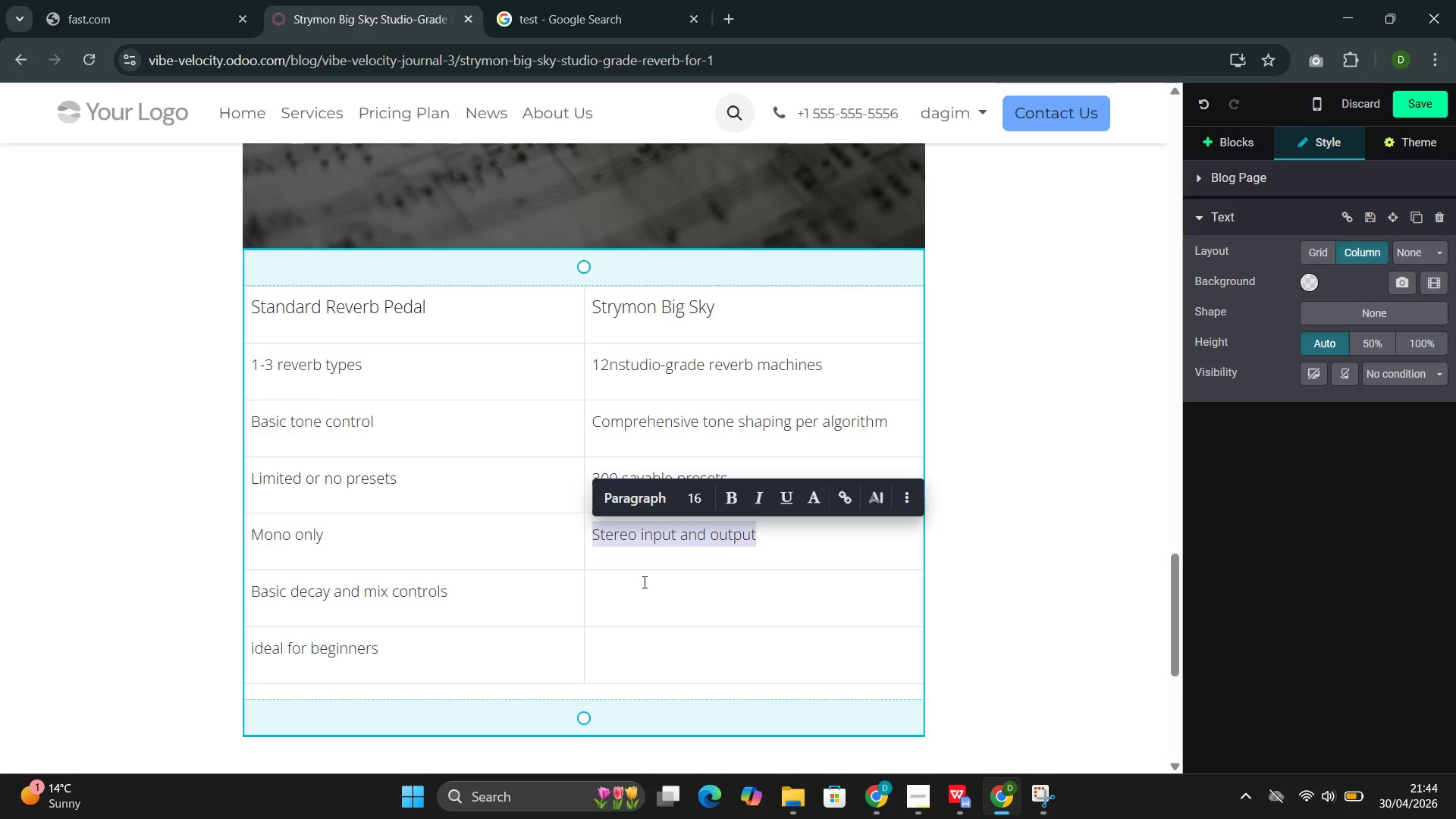 
left_click([639, 582])
 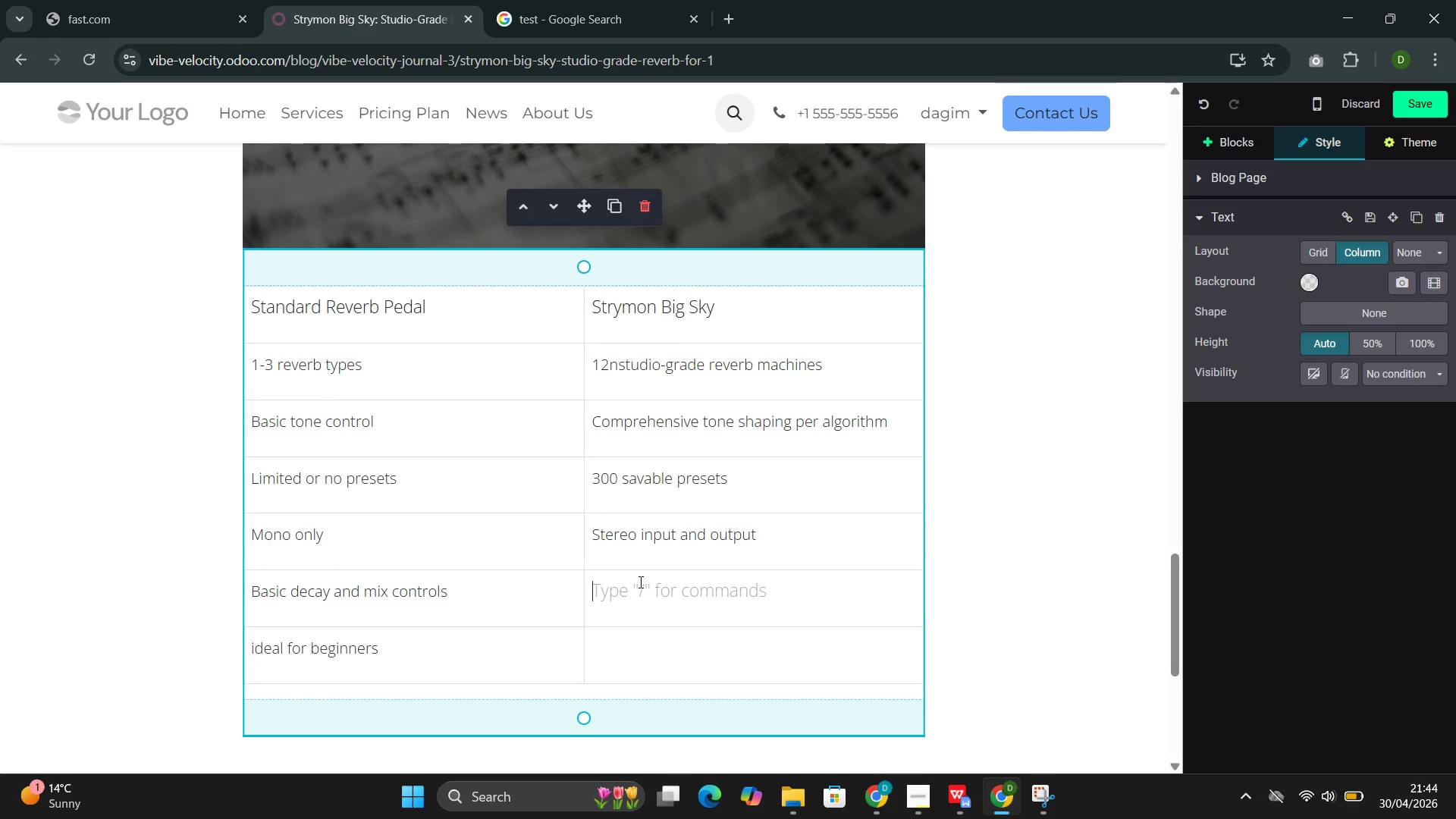 
type(Decay, pre-delay modulatio)
 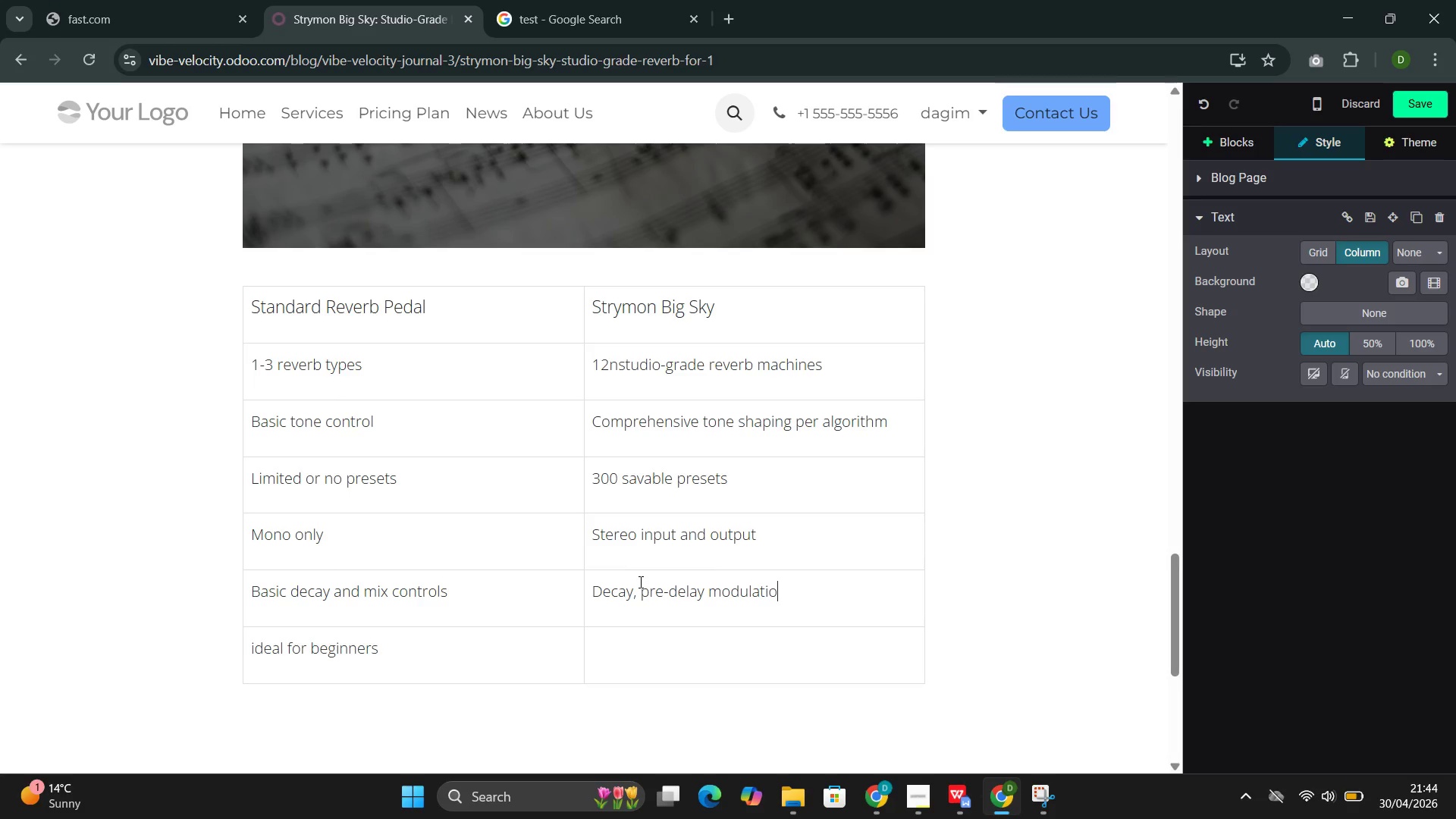 
type(n, tone )
key(Backspace)
type(, and parameter depth for studio)
 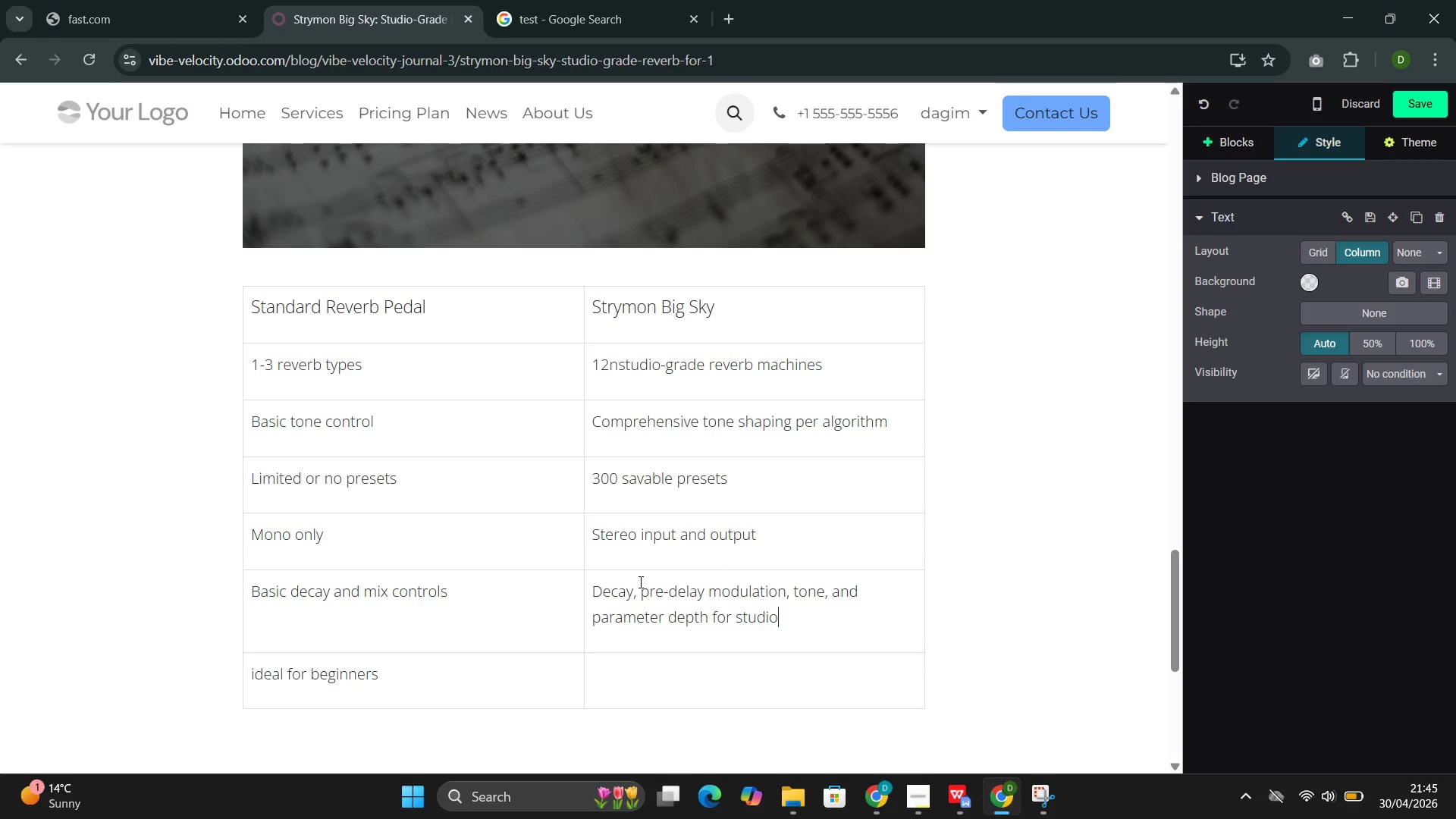 
wait(16.73)
 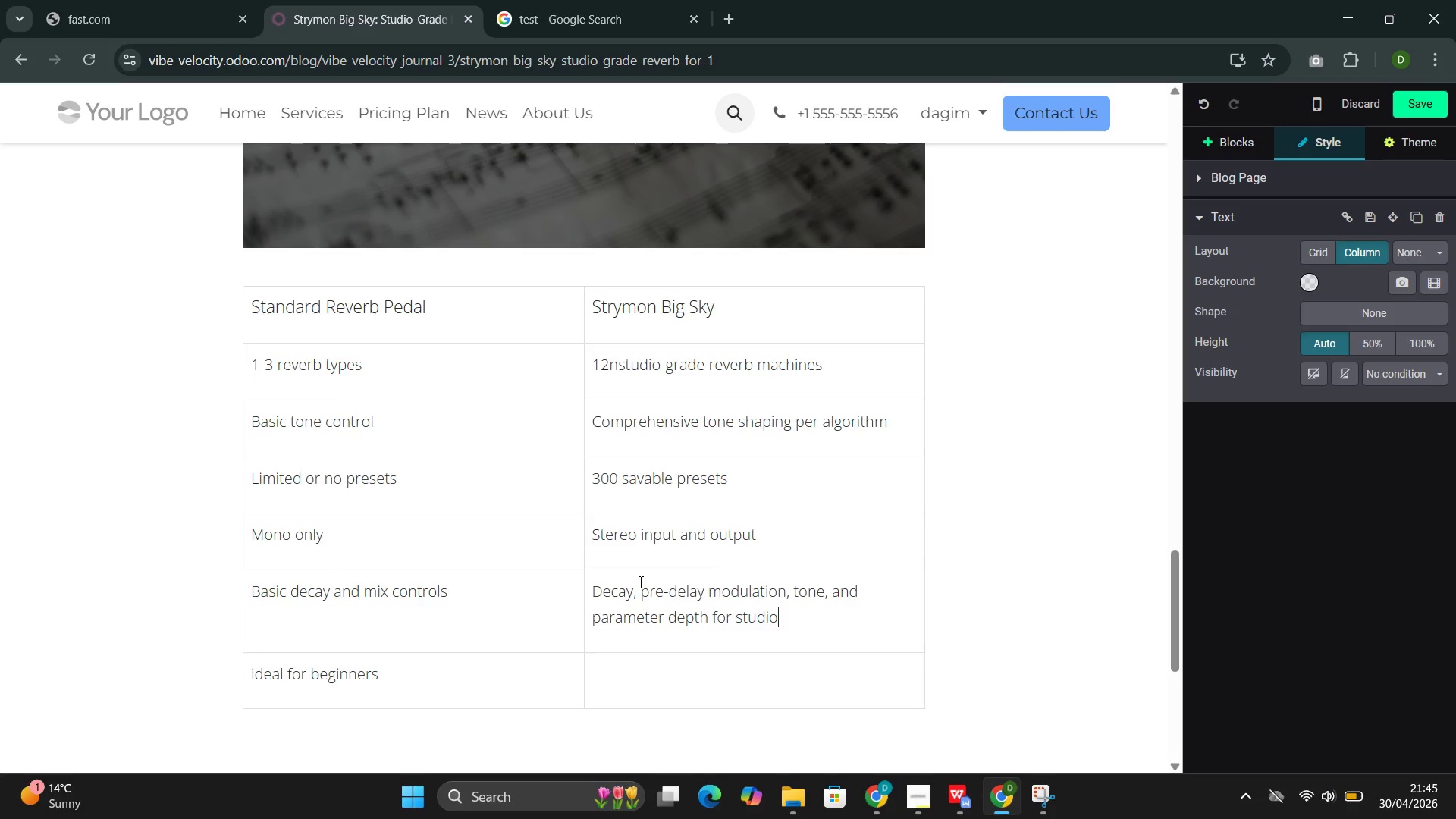 
key(Backspace)
key(Backspace)
key(Backspace)
key(Backspace)
key(Backspace)
key(Backspace)
type(each mach)
 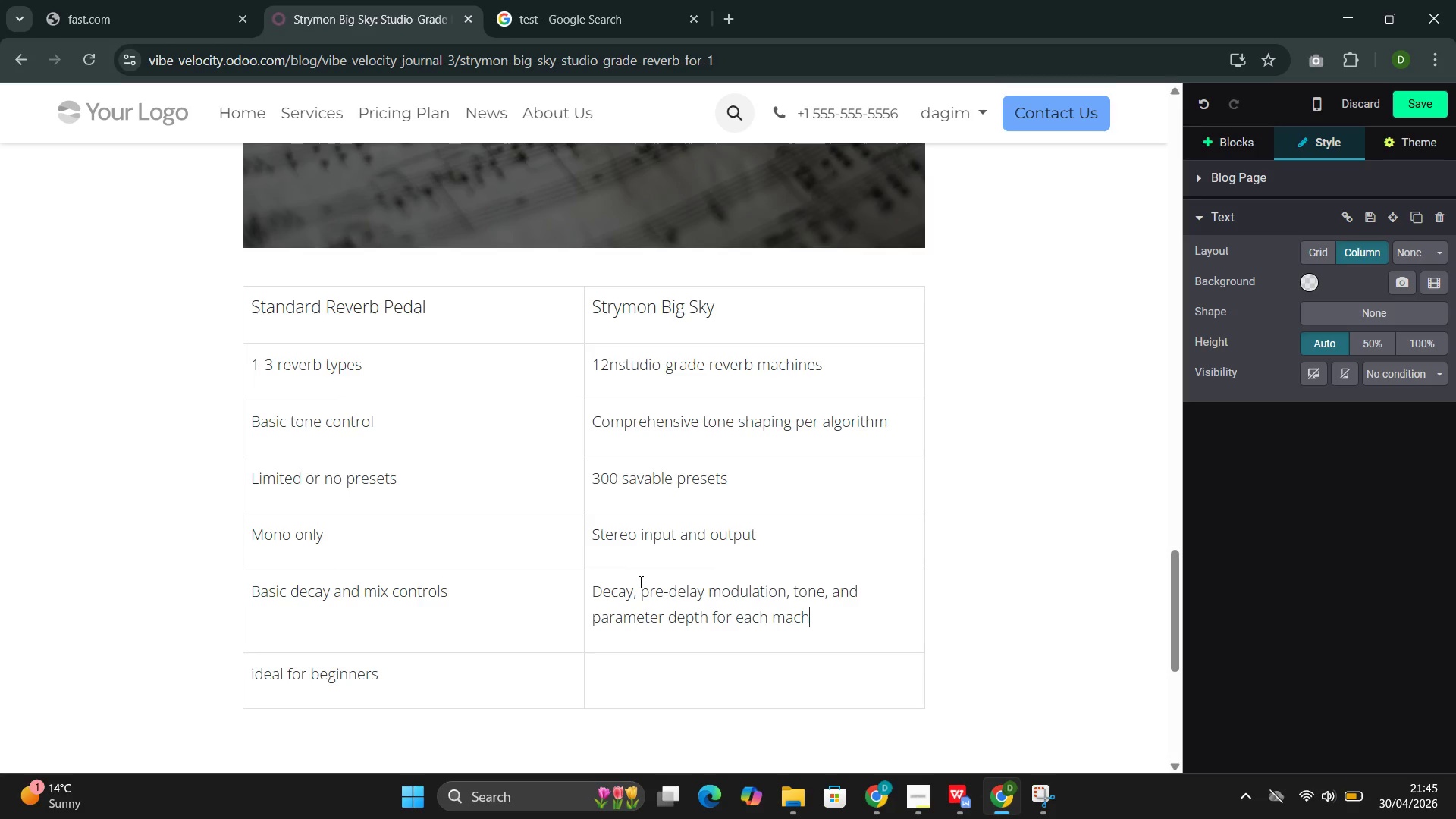 
wait(7.14)
 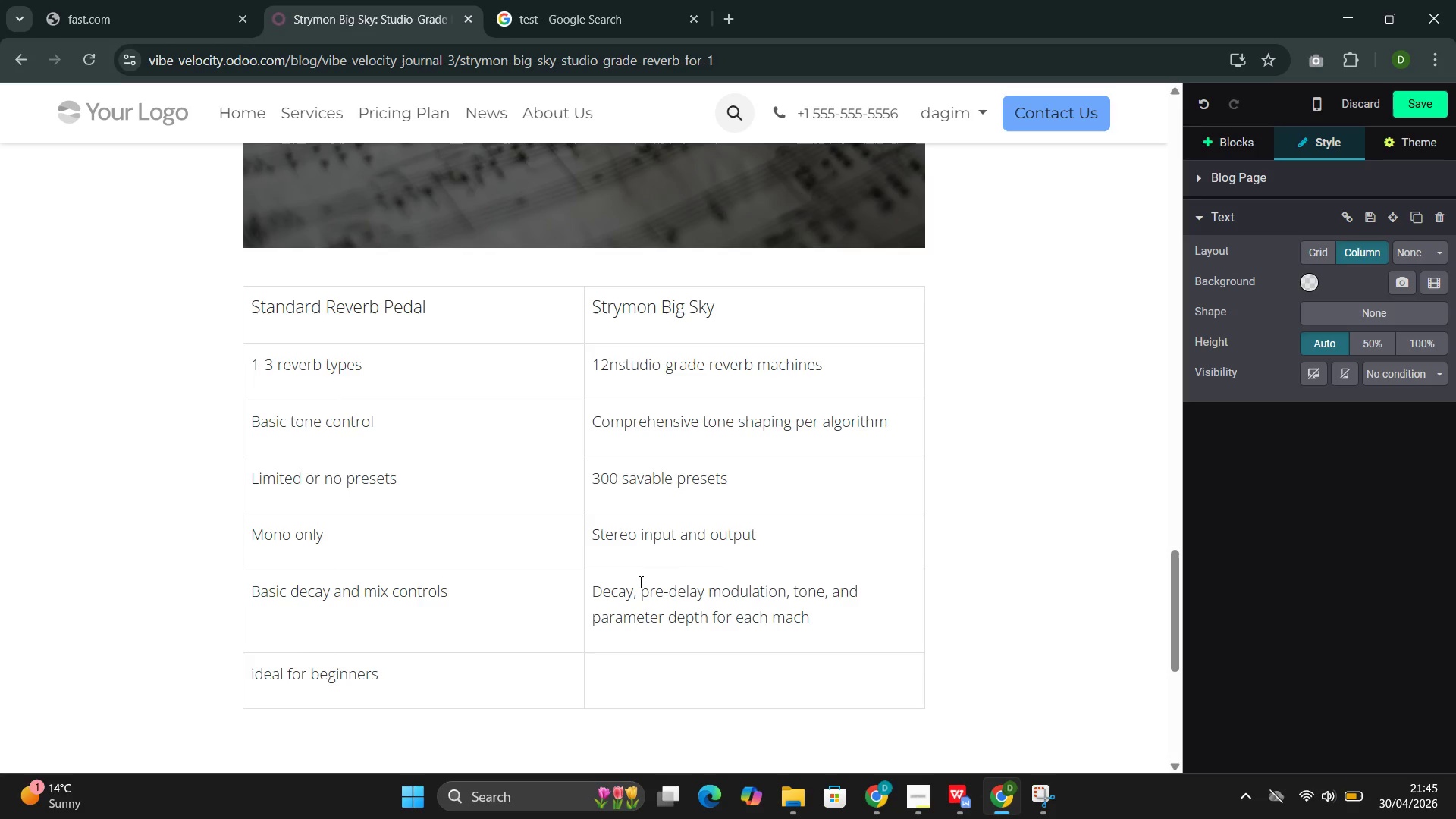 
type(ine)
 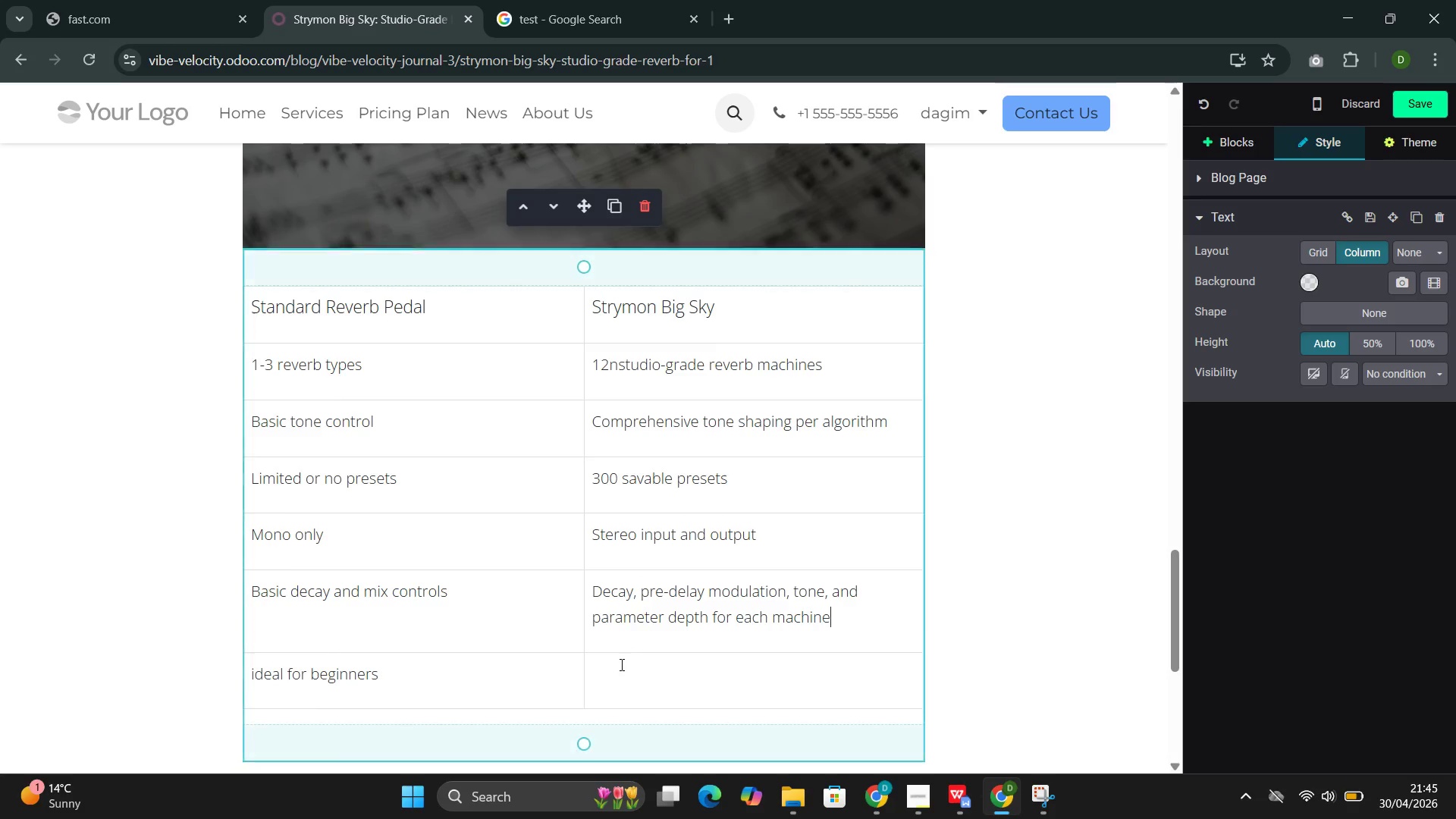 
left_click([617, 676])
 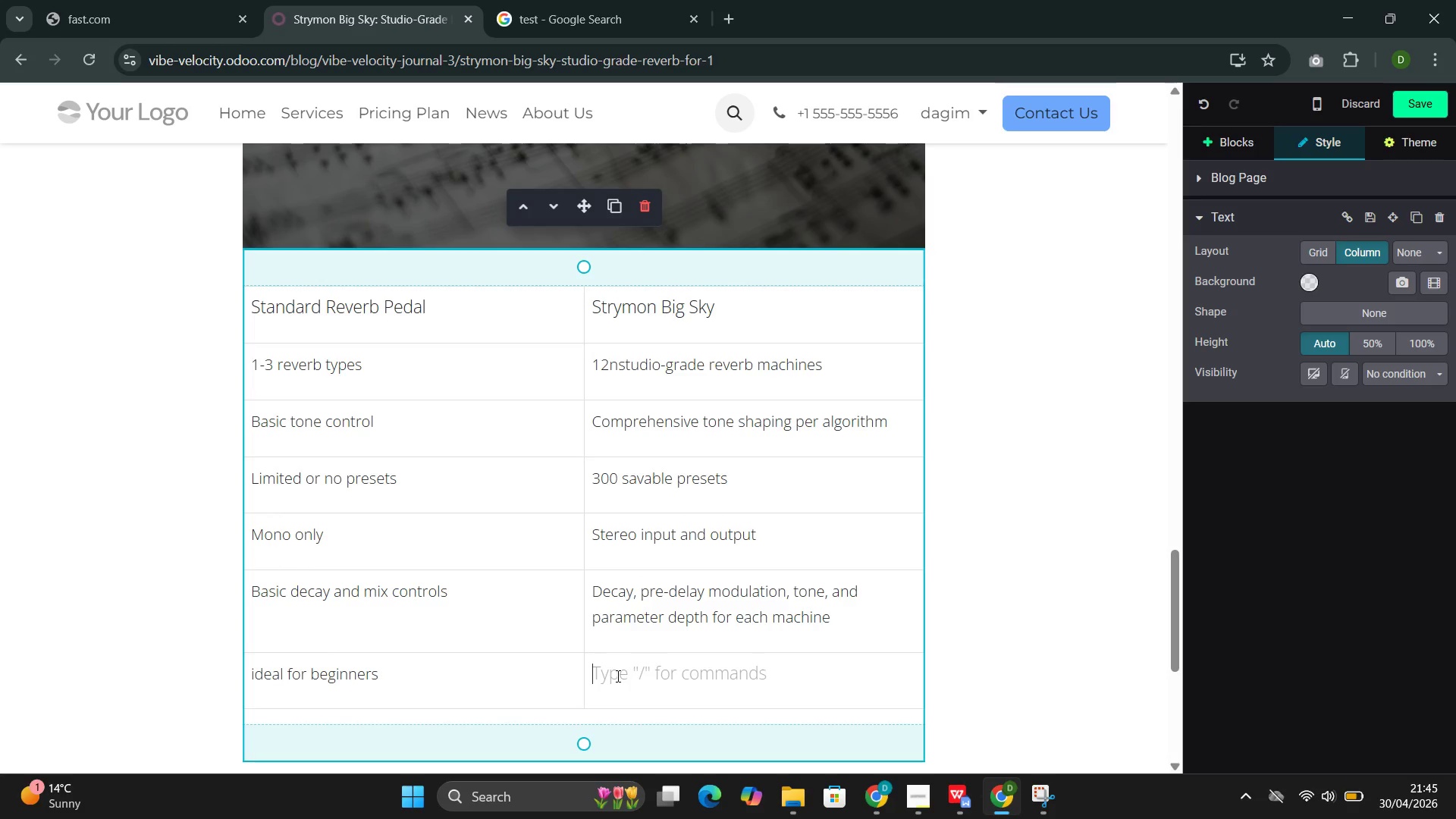 
type(Ideal for professional players and studio engineers)
 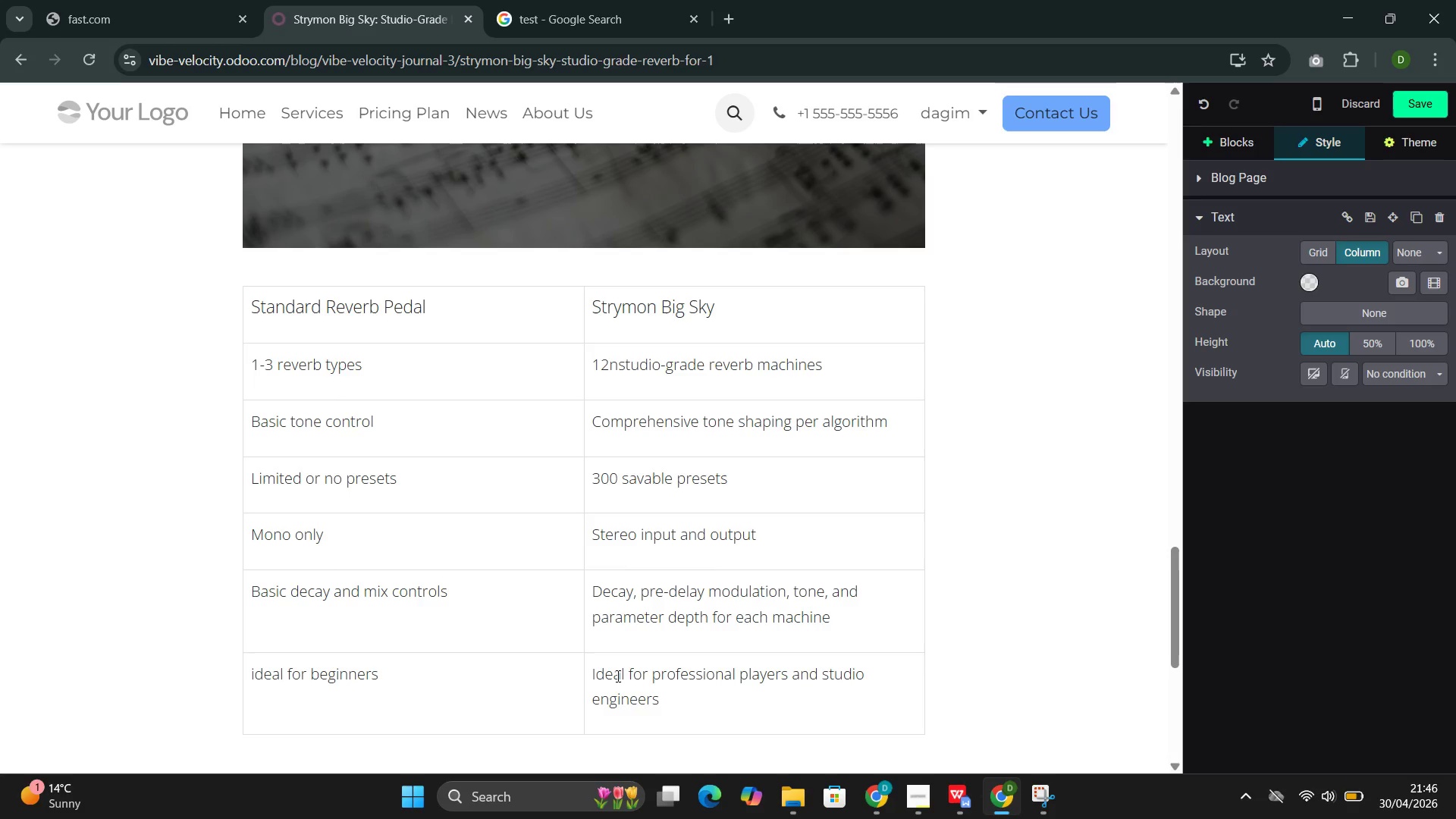 
wait(9.99)
 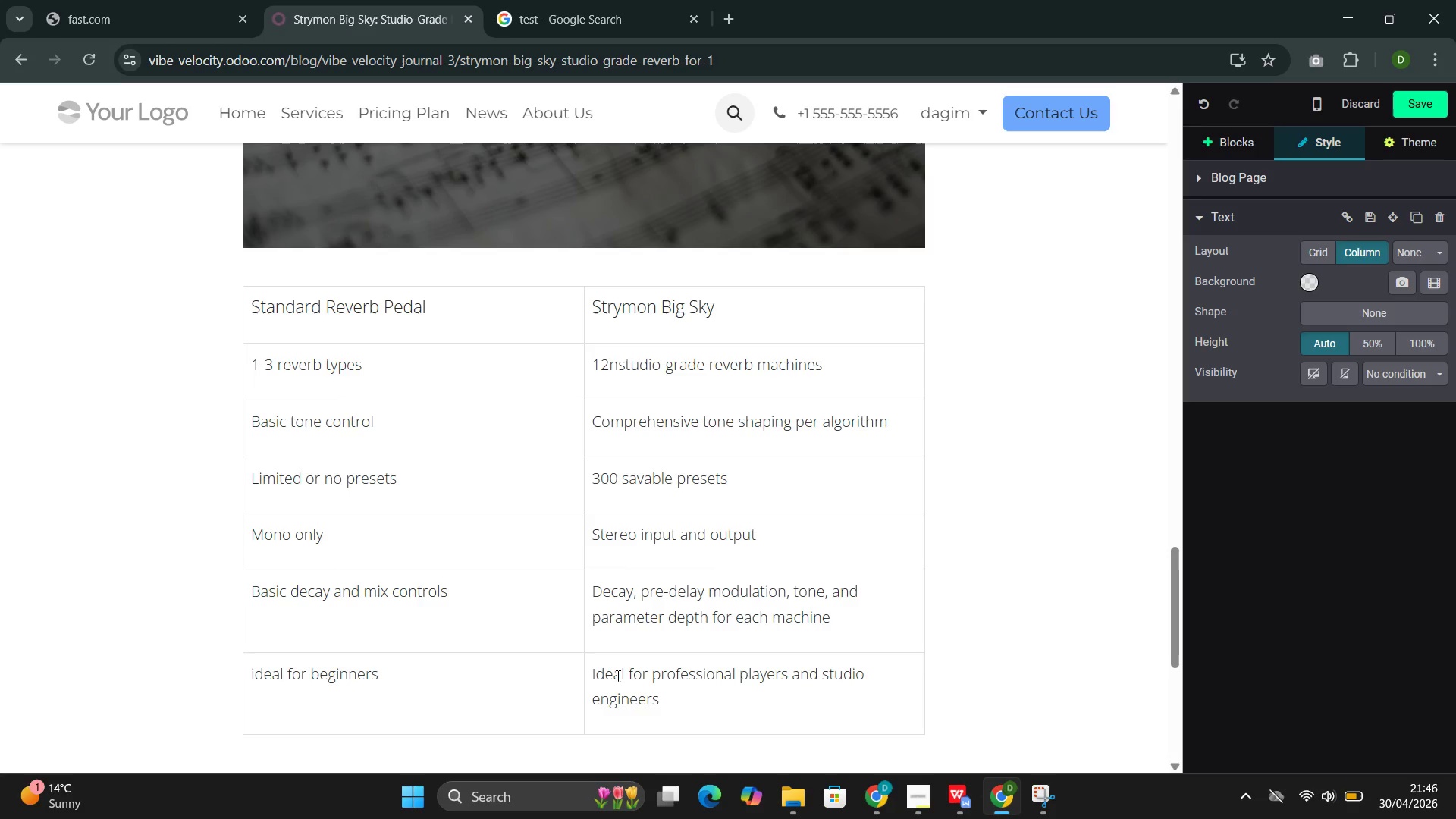 
mouse_move([689, 661])
 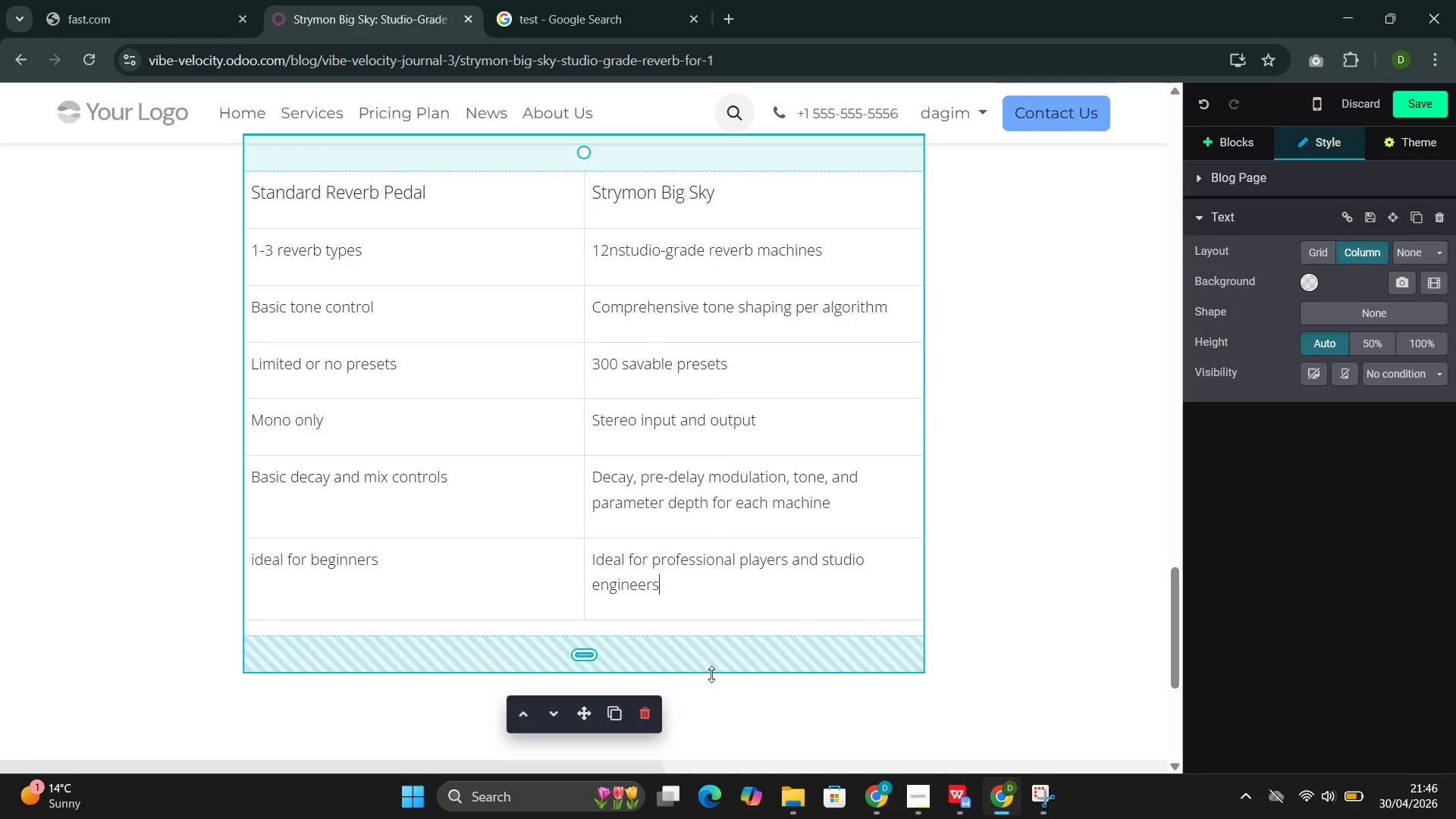 
left_click_drag(start_coordinate=[713, 666], to_coordinate=[708, 595])
 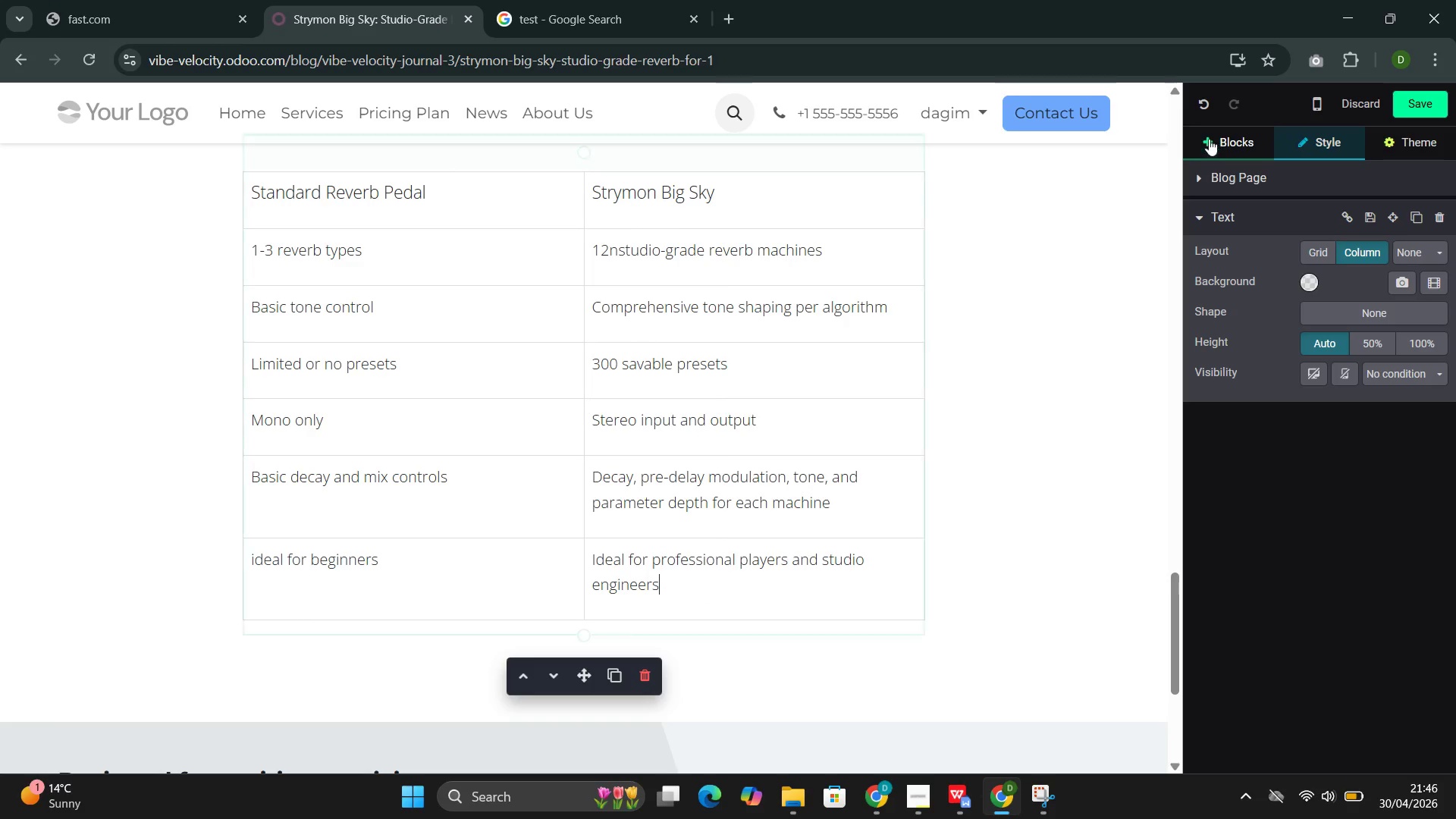 
left_click([1207, 136])
 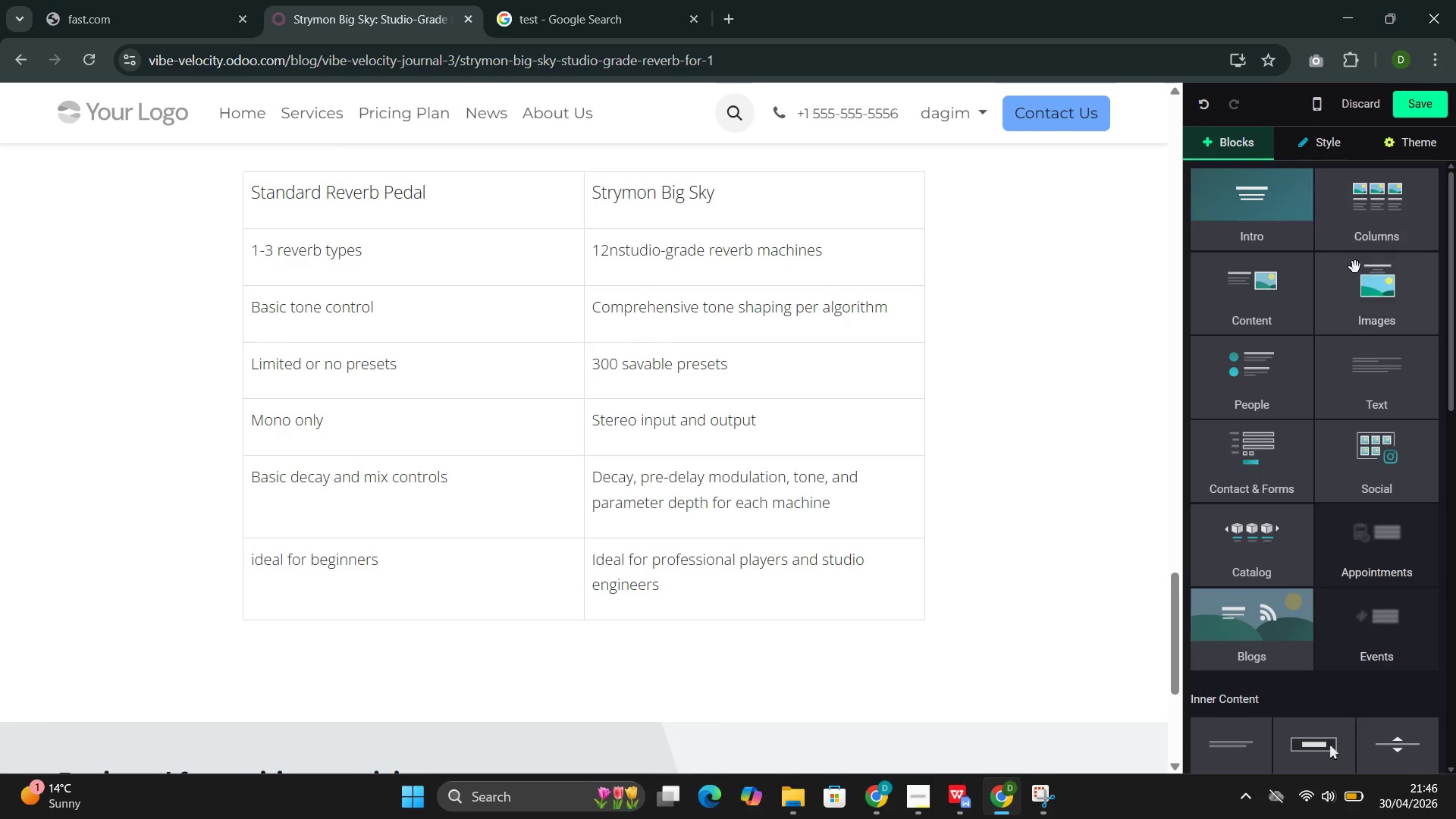 
left_click([1354, 277])
 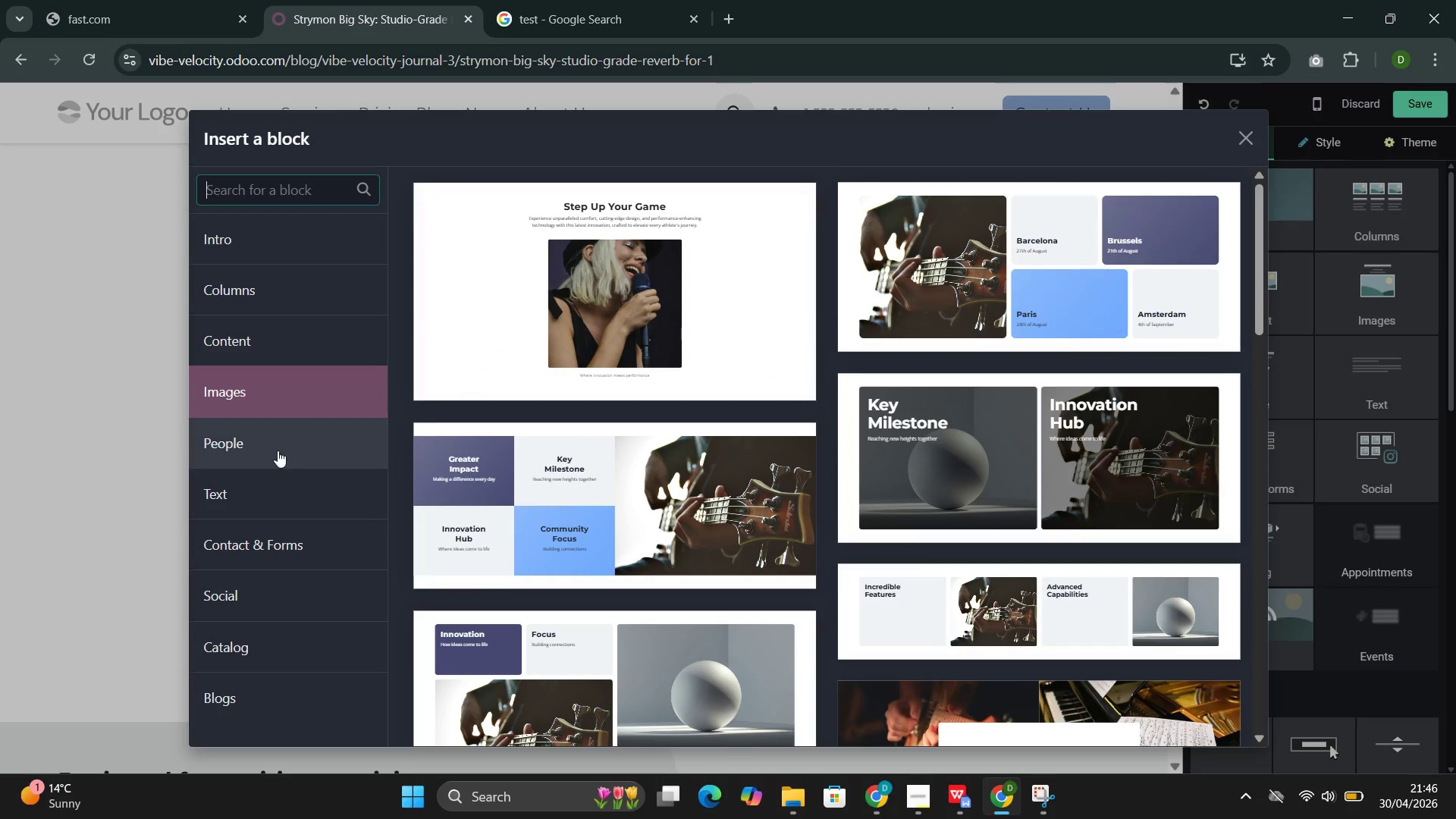 
left_click([269, 500])
 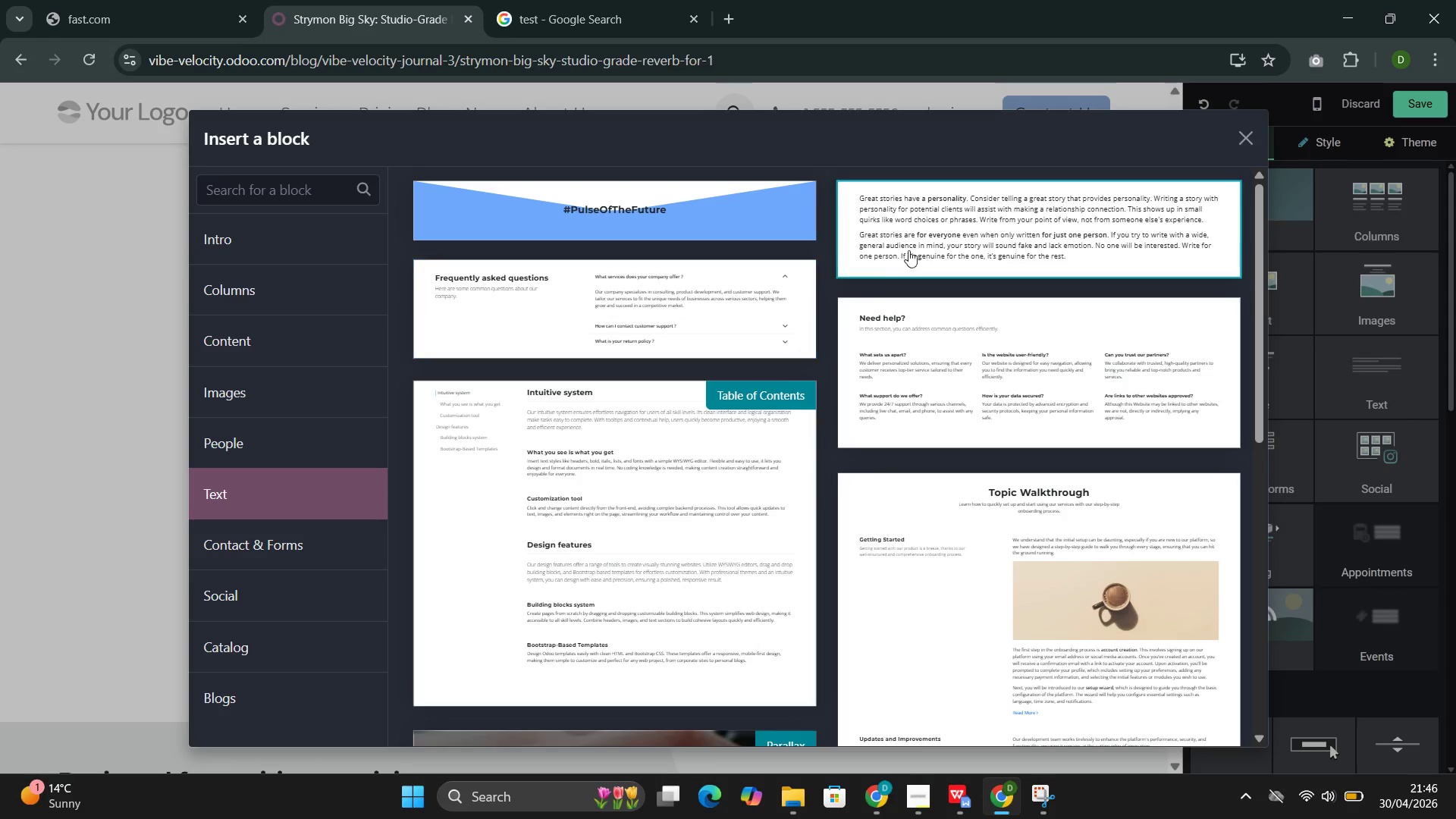 
left_click([915, 248])
 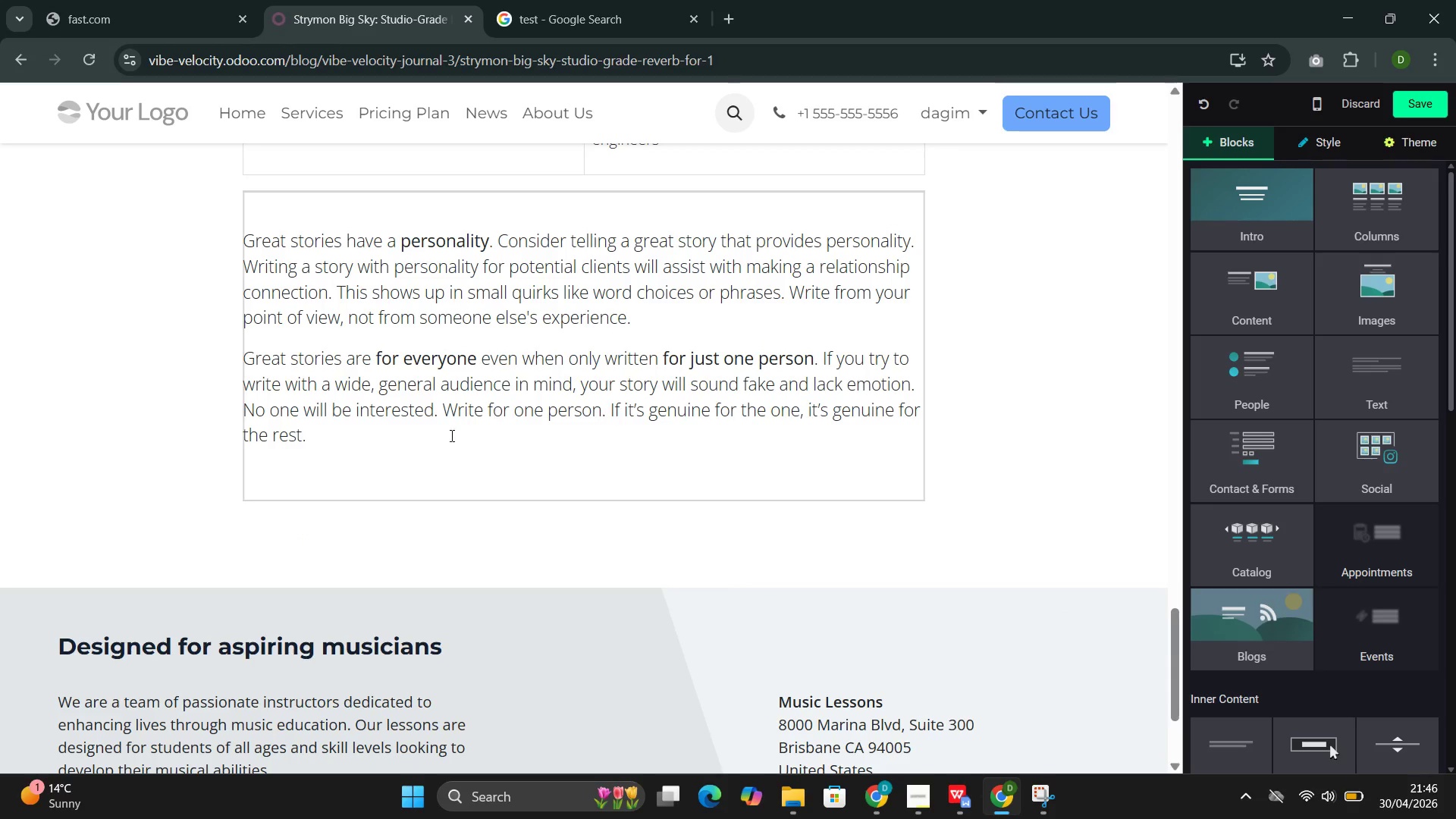 
left_click([366, 461])
 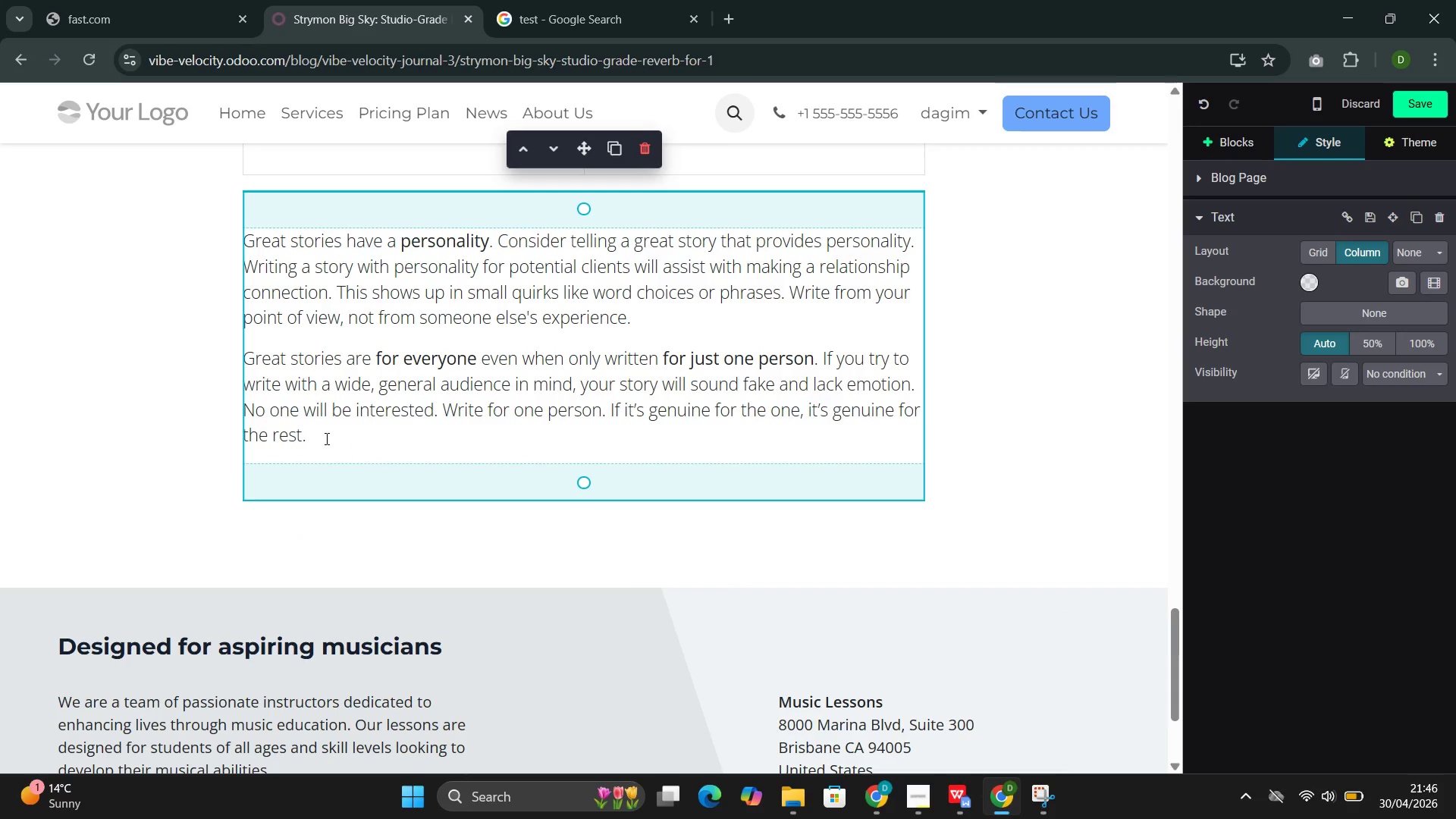 
left_click_drag(start_coordinate=[325, 438], to_coordinate=[253, 261])
 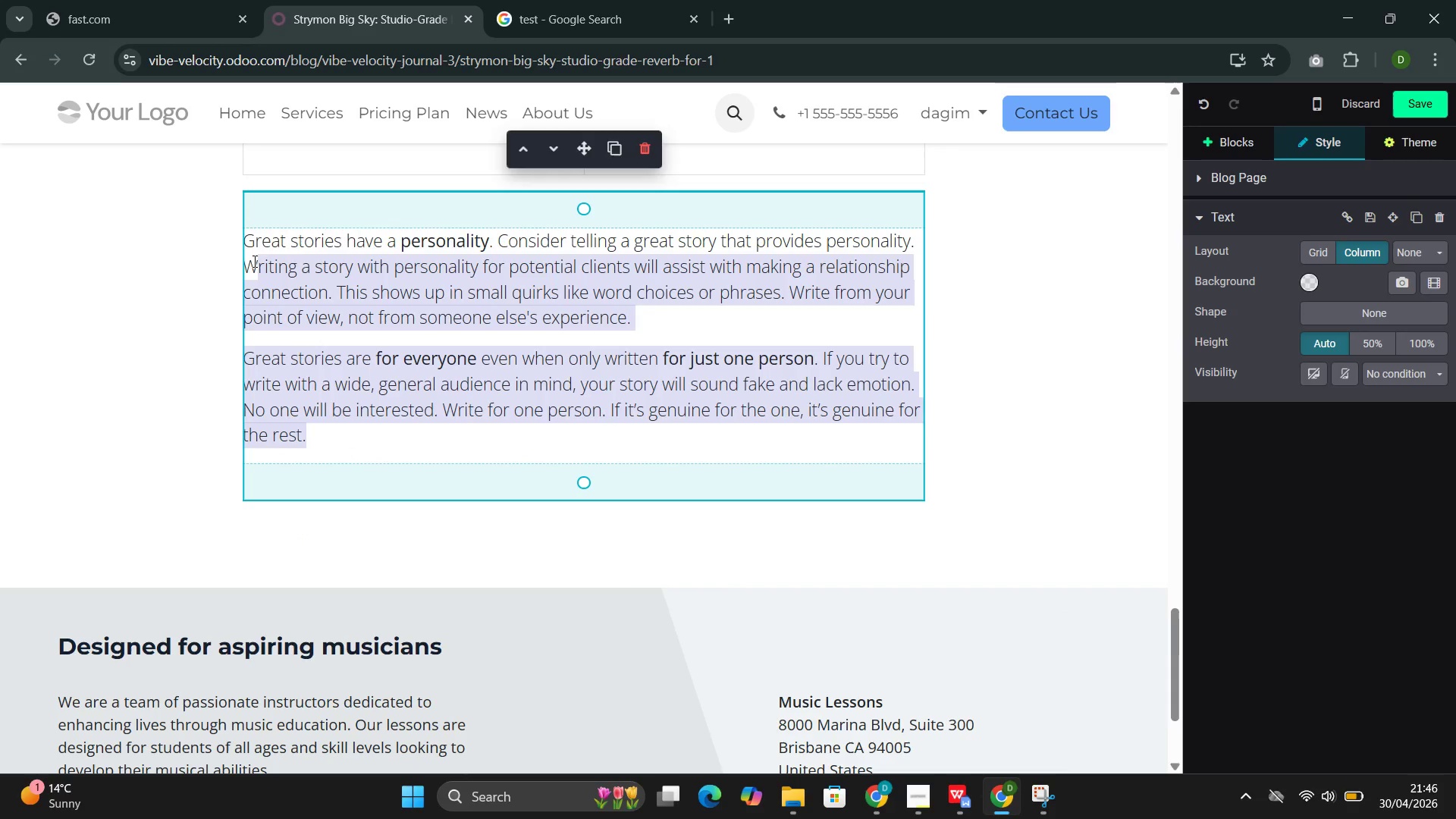 
left_click_drag(start_coordinate=[253, 261], to_coordinate=[257, 255])
 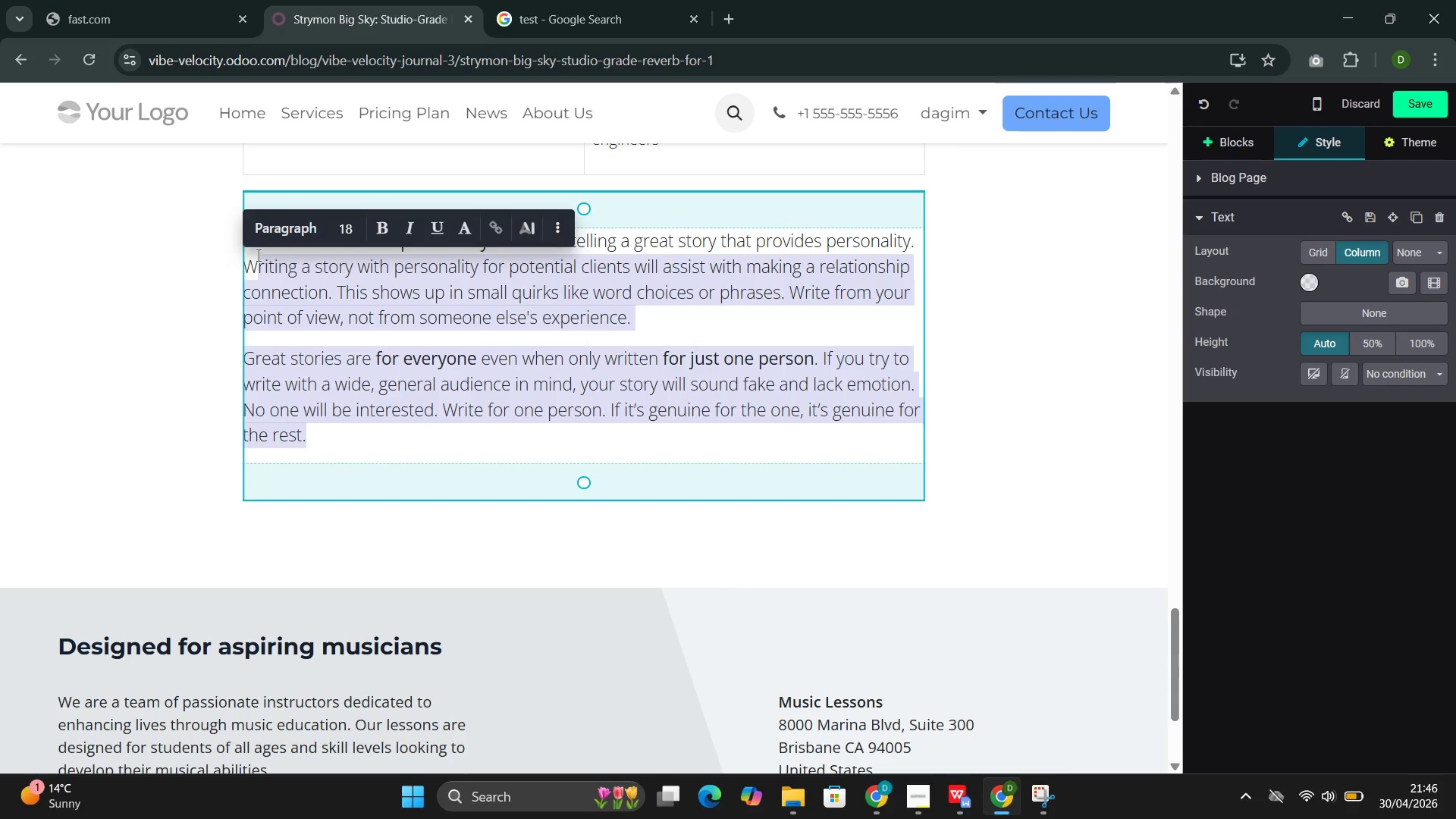 
key(Backspace)
 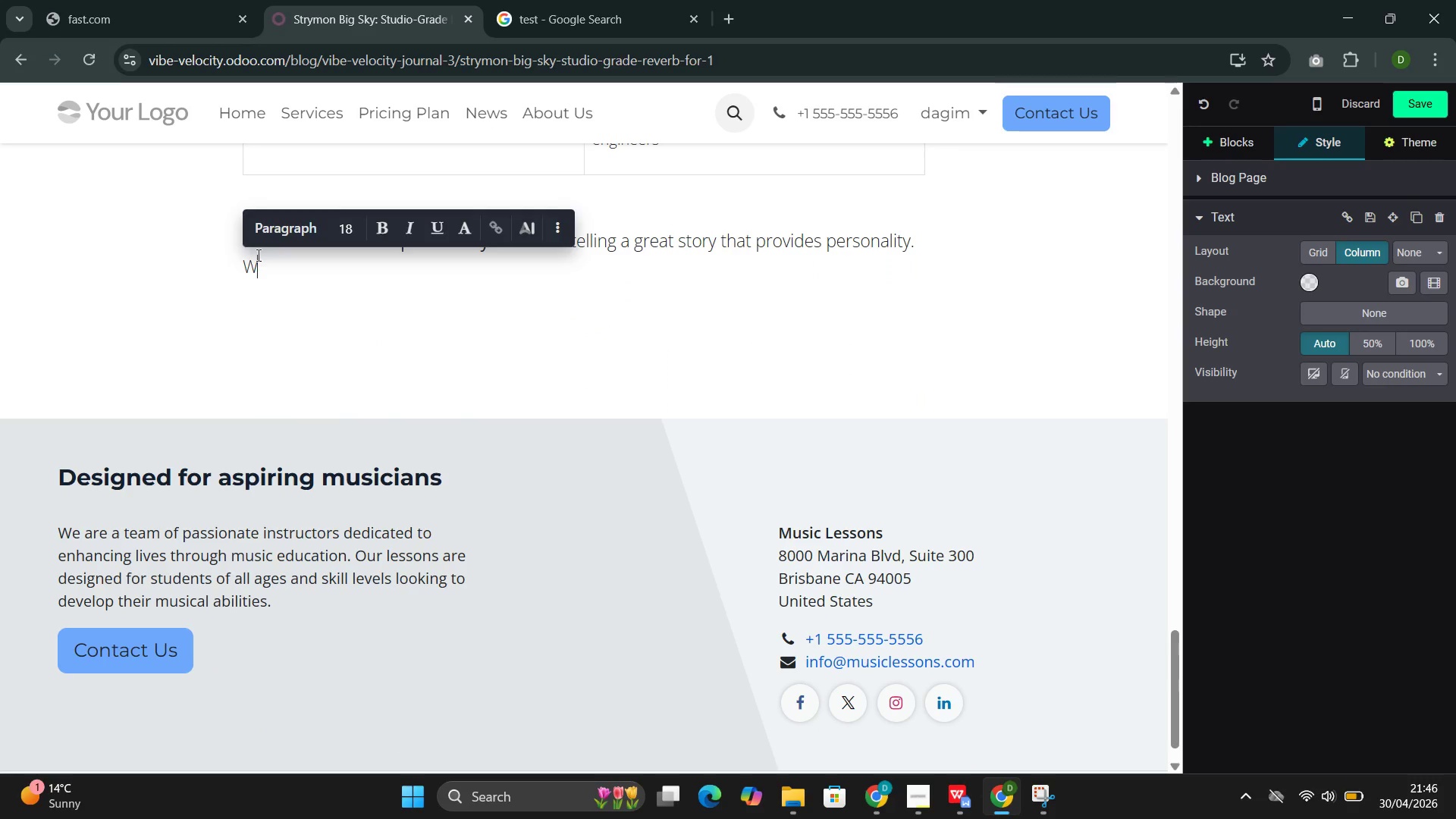 
key(Backspace)
 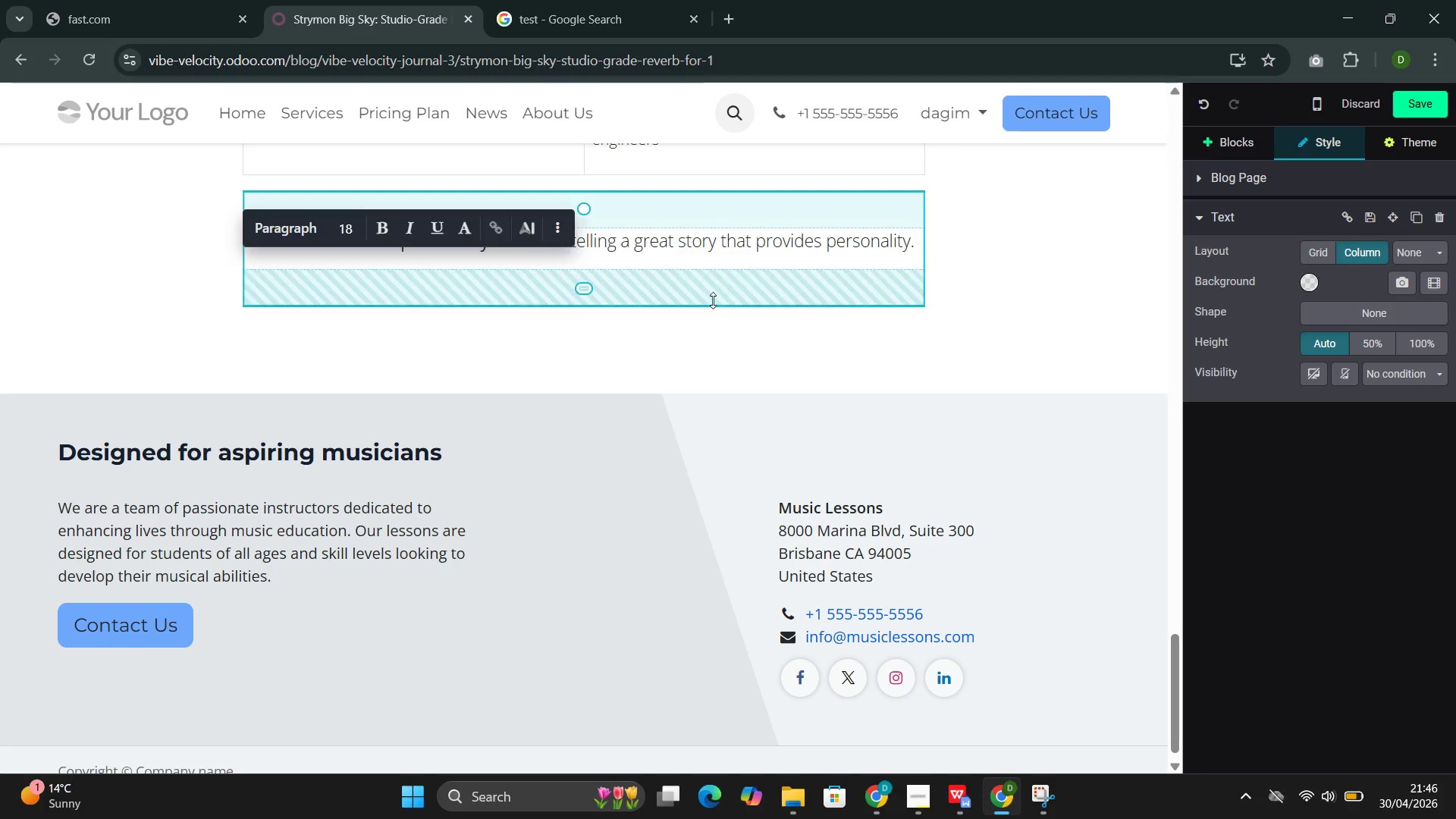 
left_click([821, 255])
 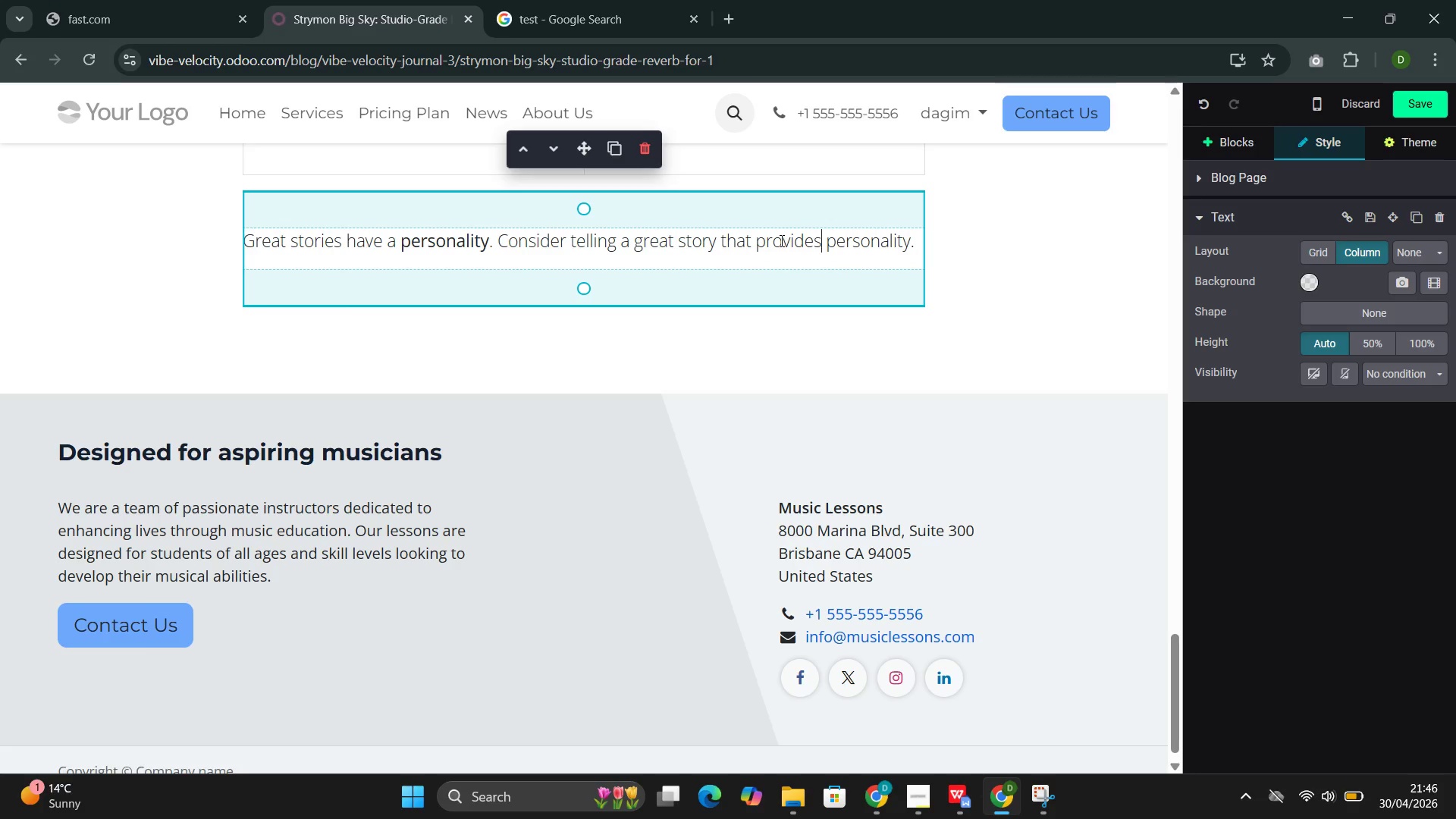 
double_click([780, 240])
 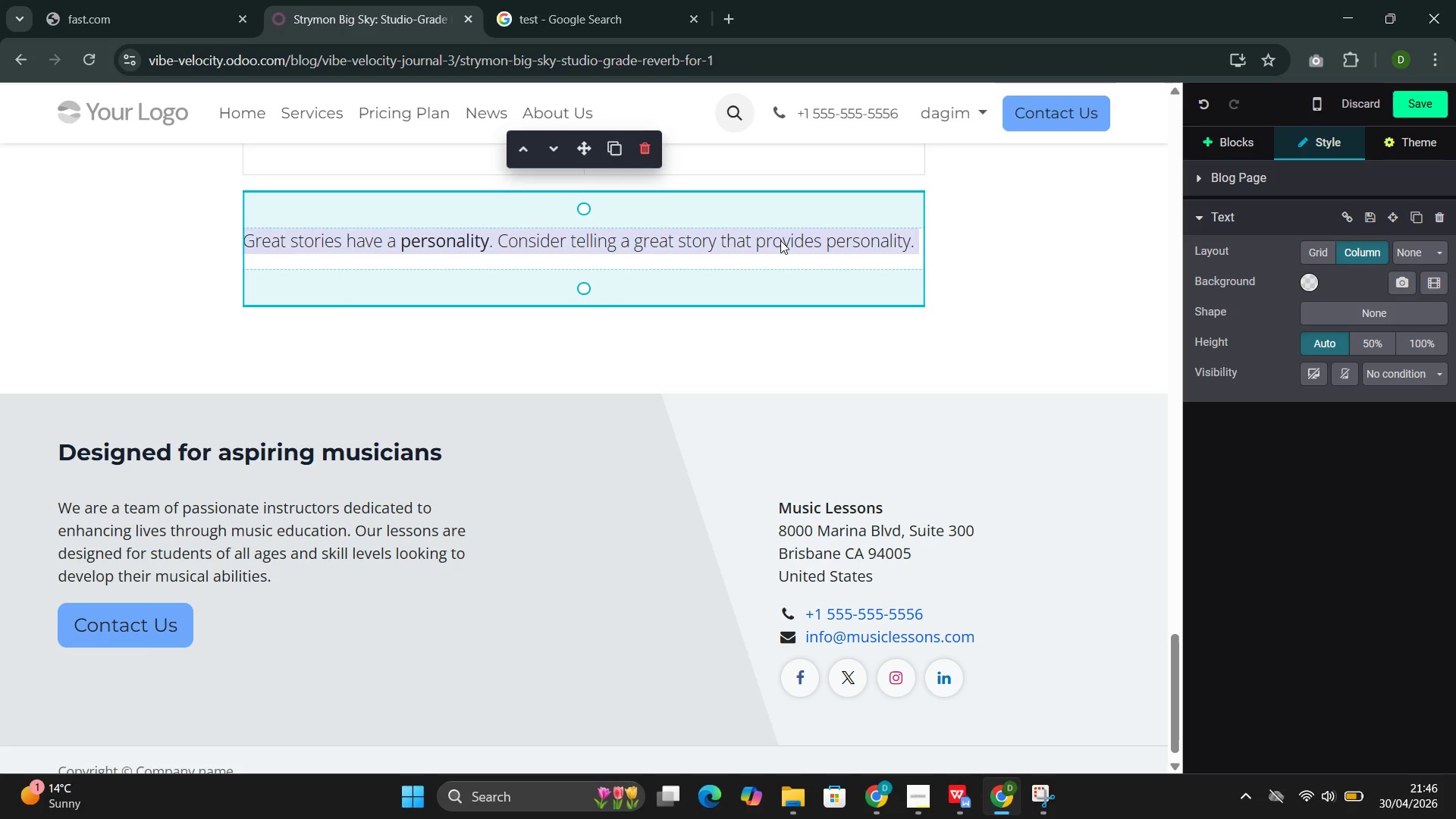 
triple_click([780, 240])
 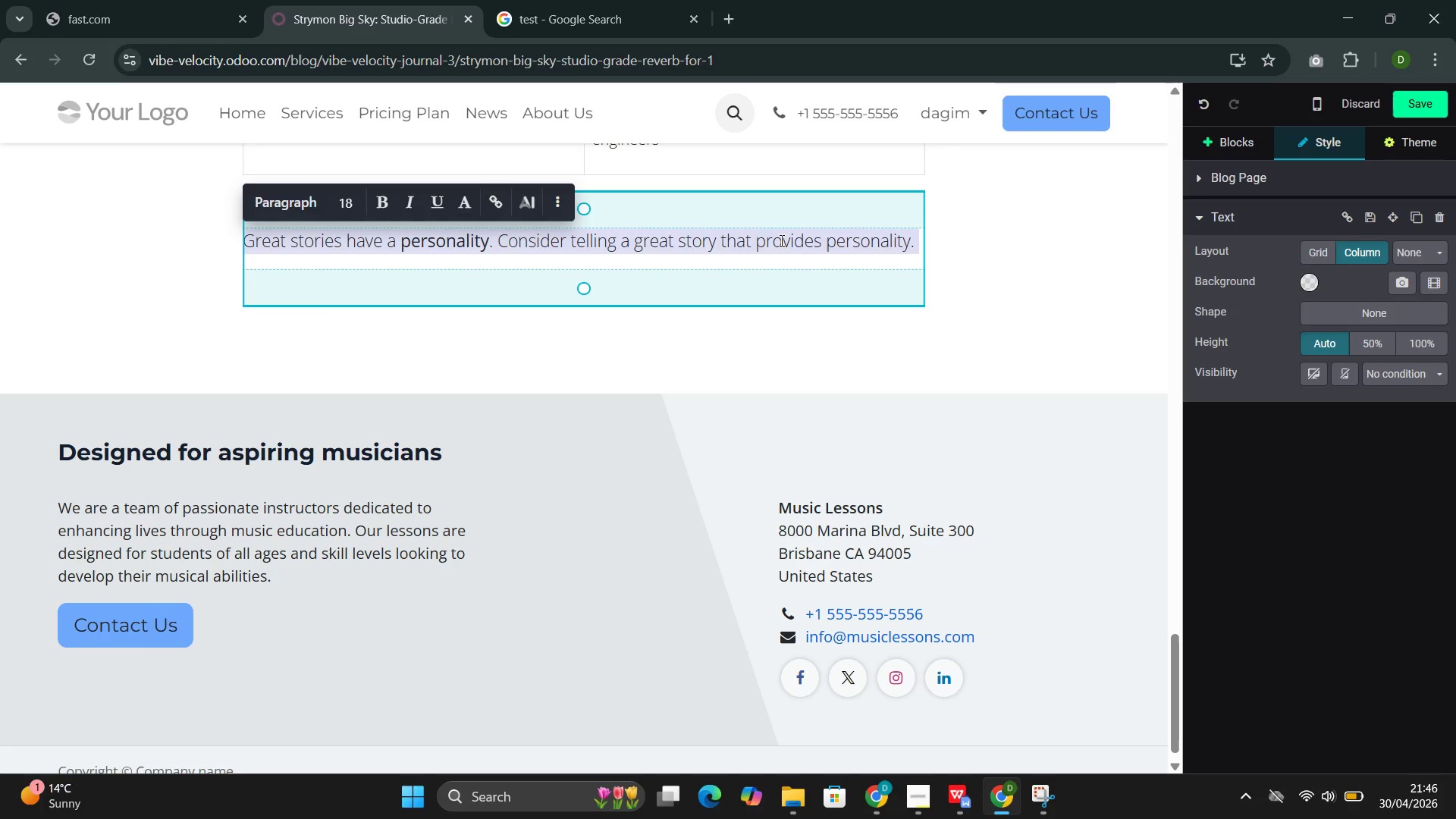 
key(Backspace)
 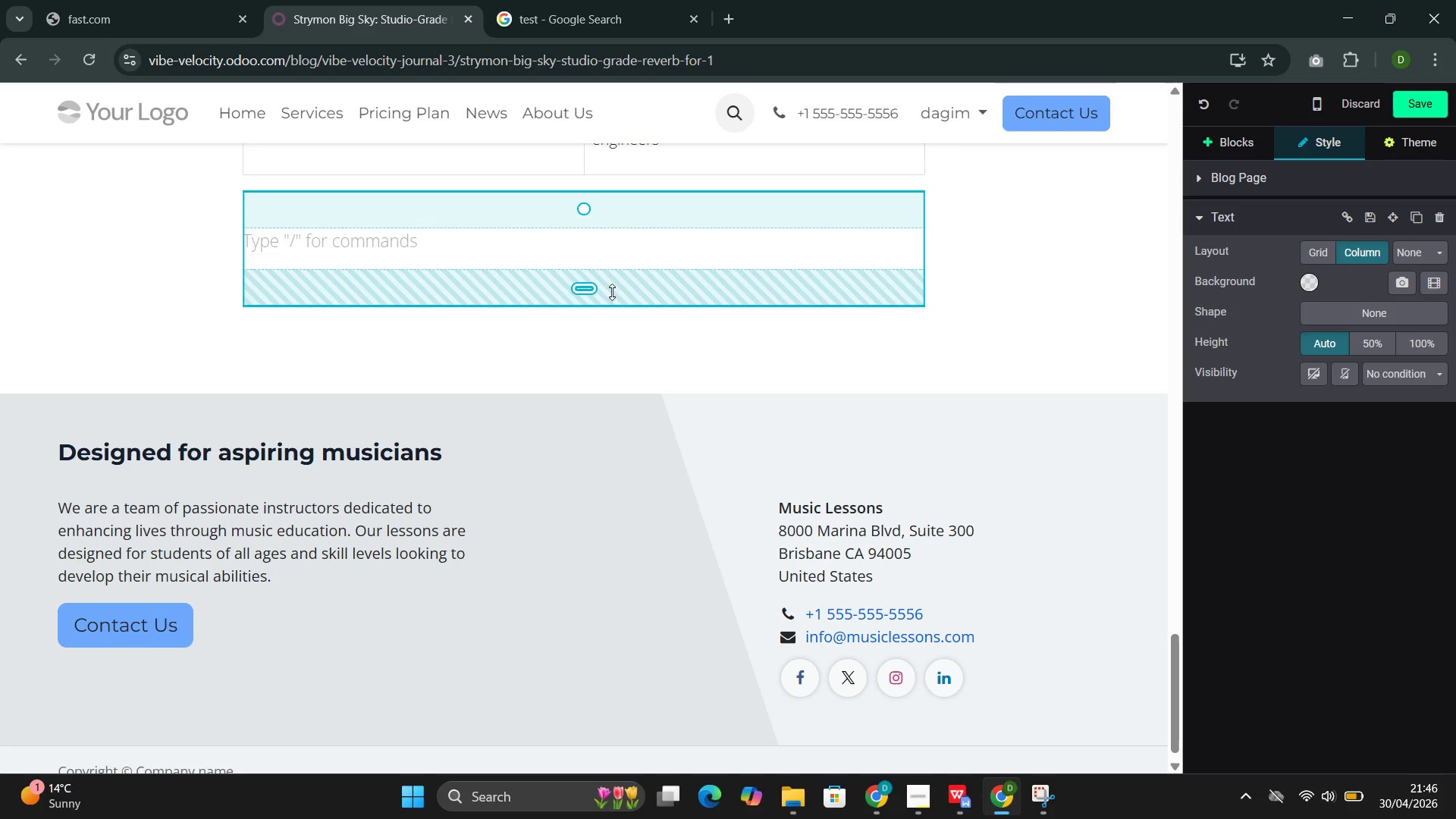 
left_click_drag(start_coordinate=[593, 299], to_coordinate=[588, 243])
 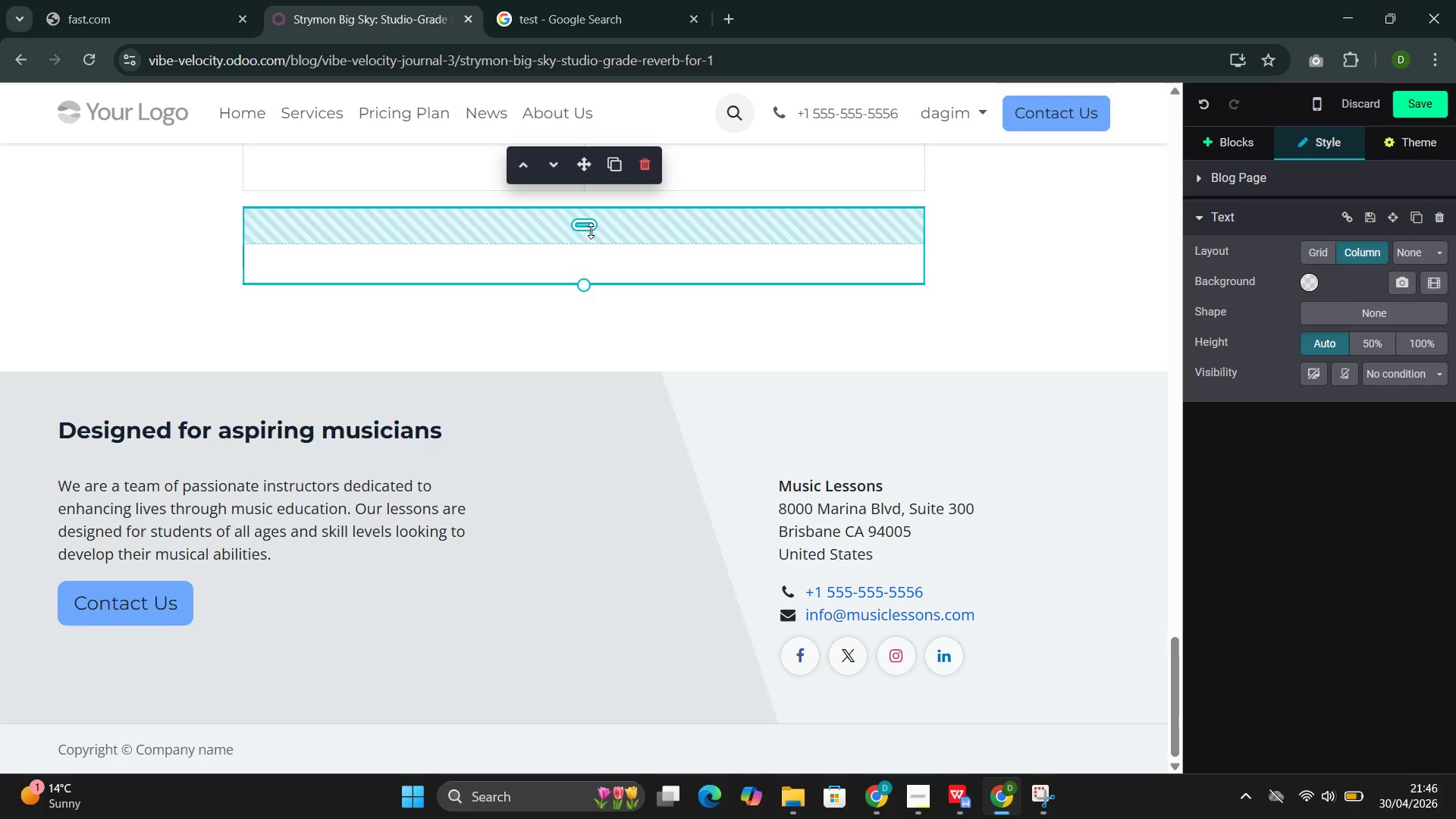 
left_click_drag(start_coordinate=[590, 231], to_coordinate=[591, 191])
 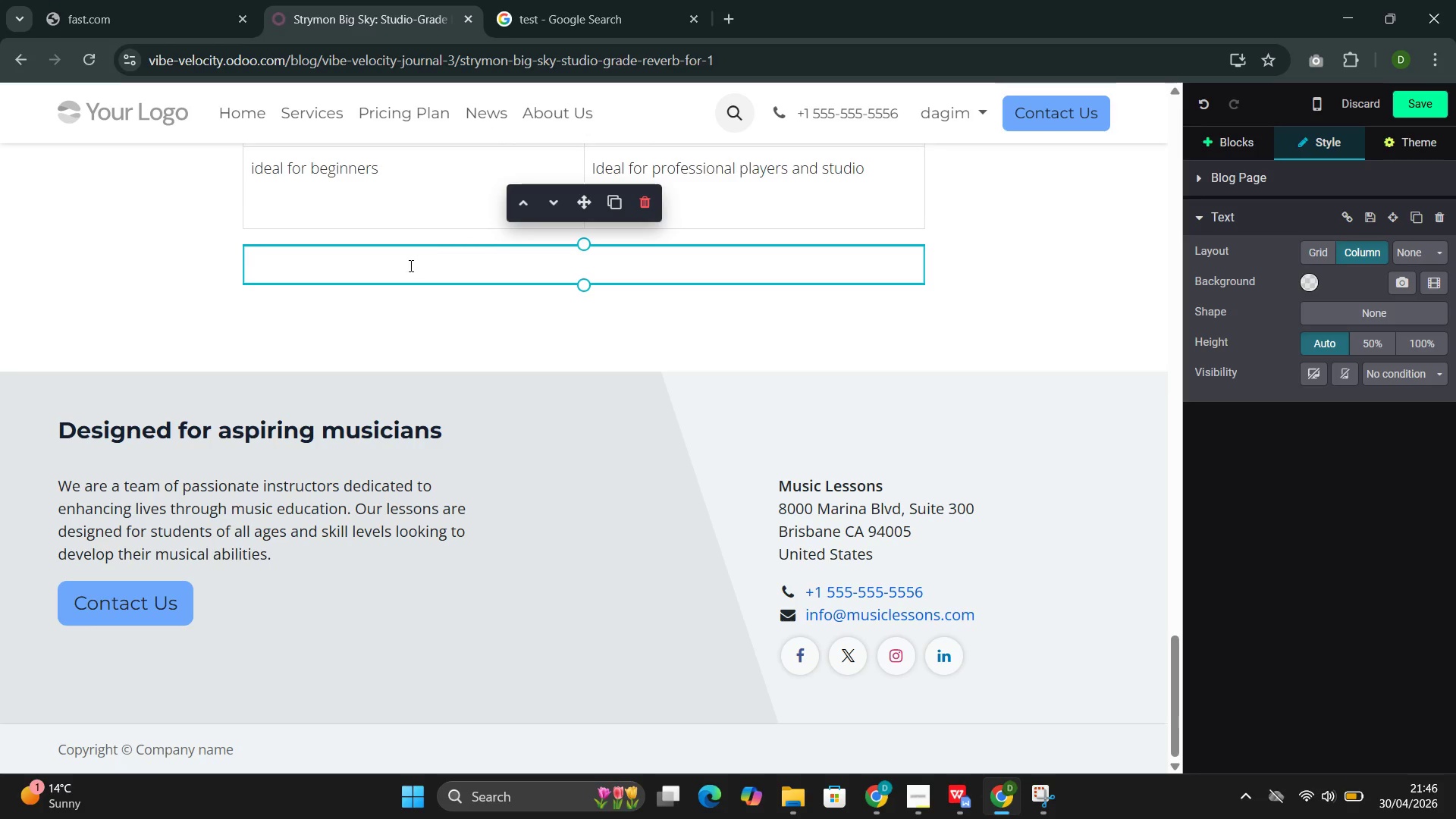 
left_click([338, 271])
 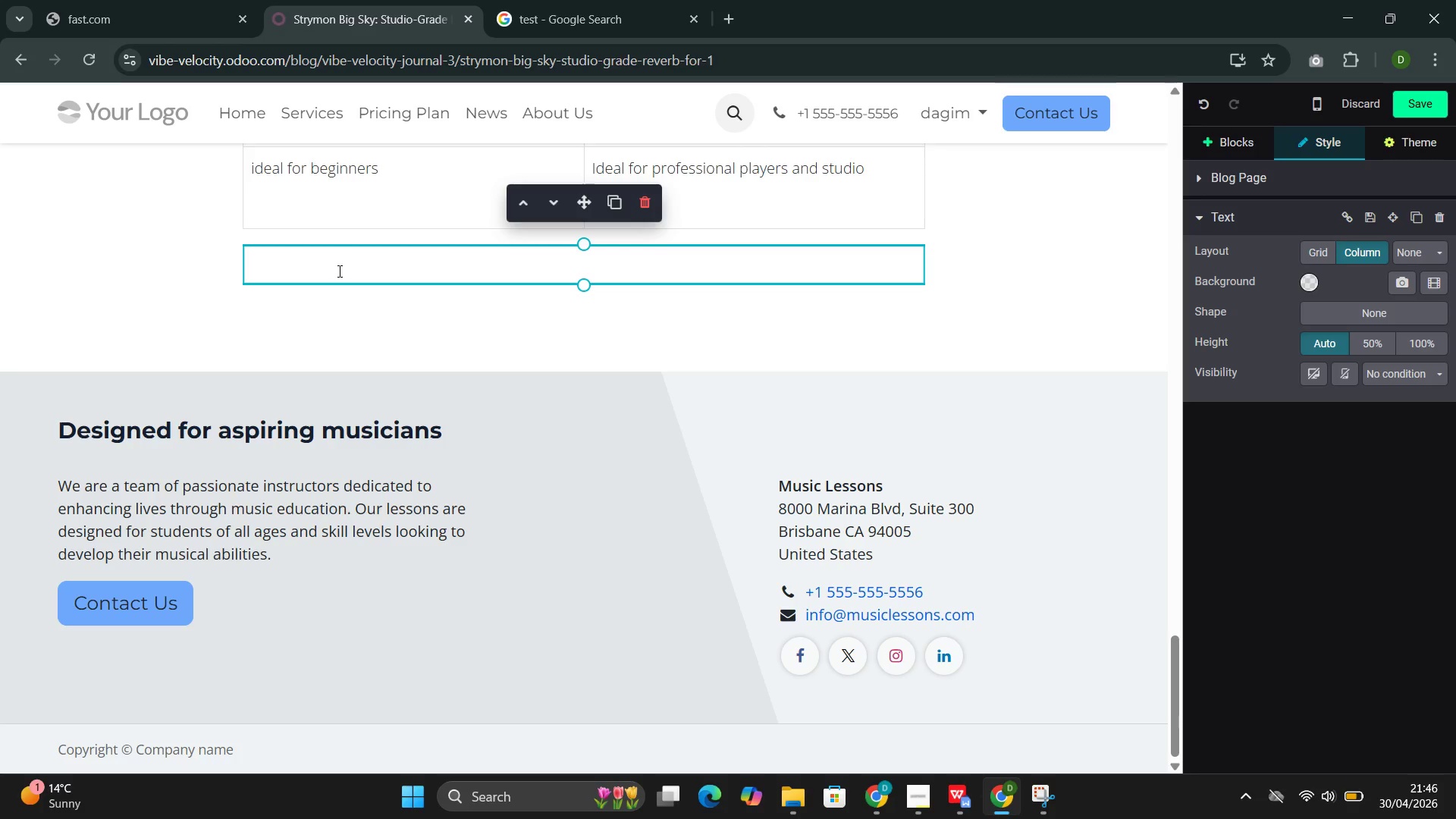 
key(Slash)
 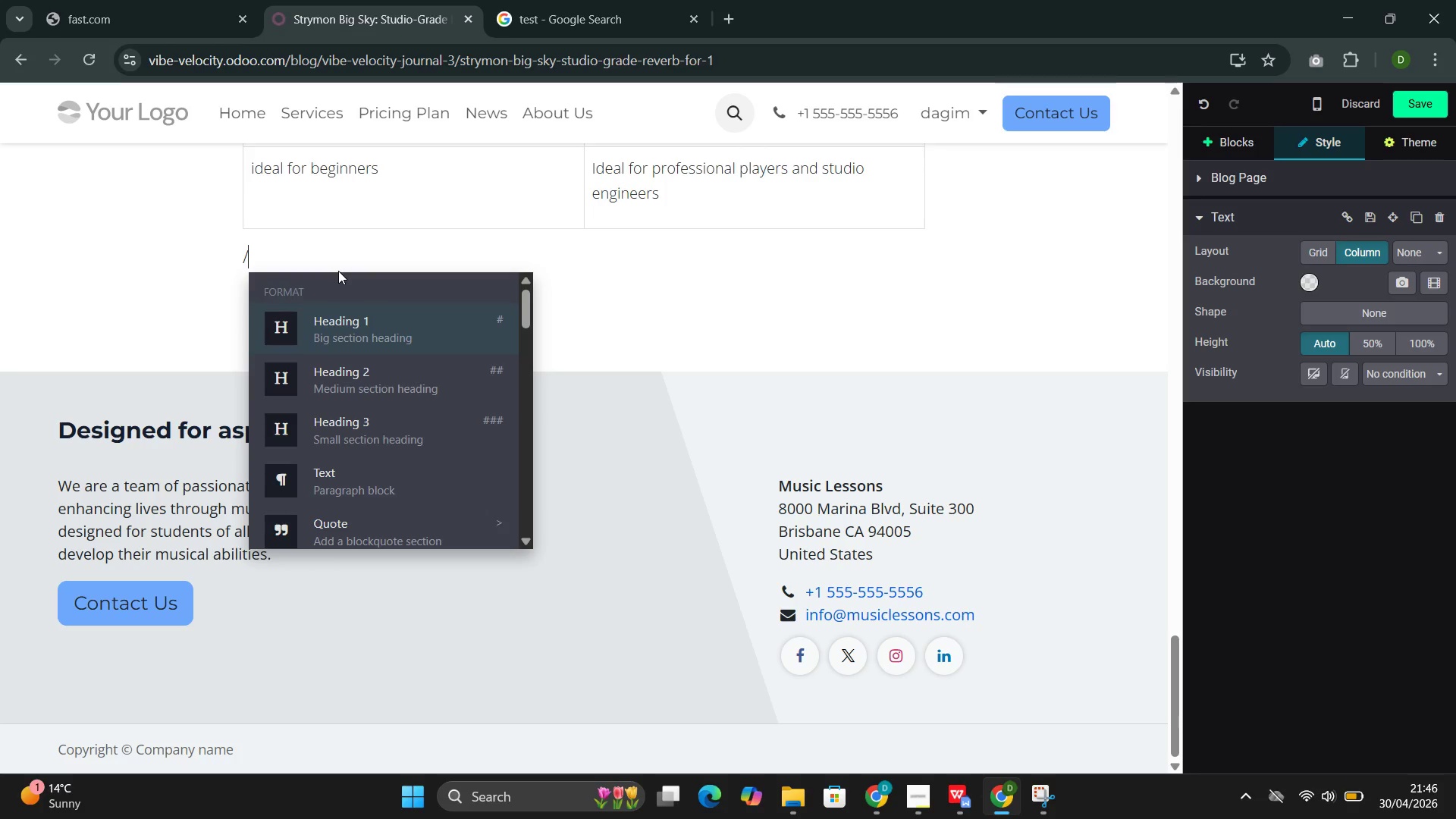 
wait(12.73)
 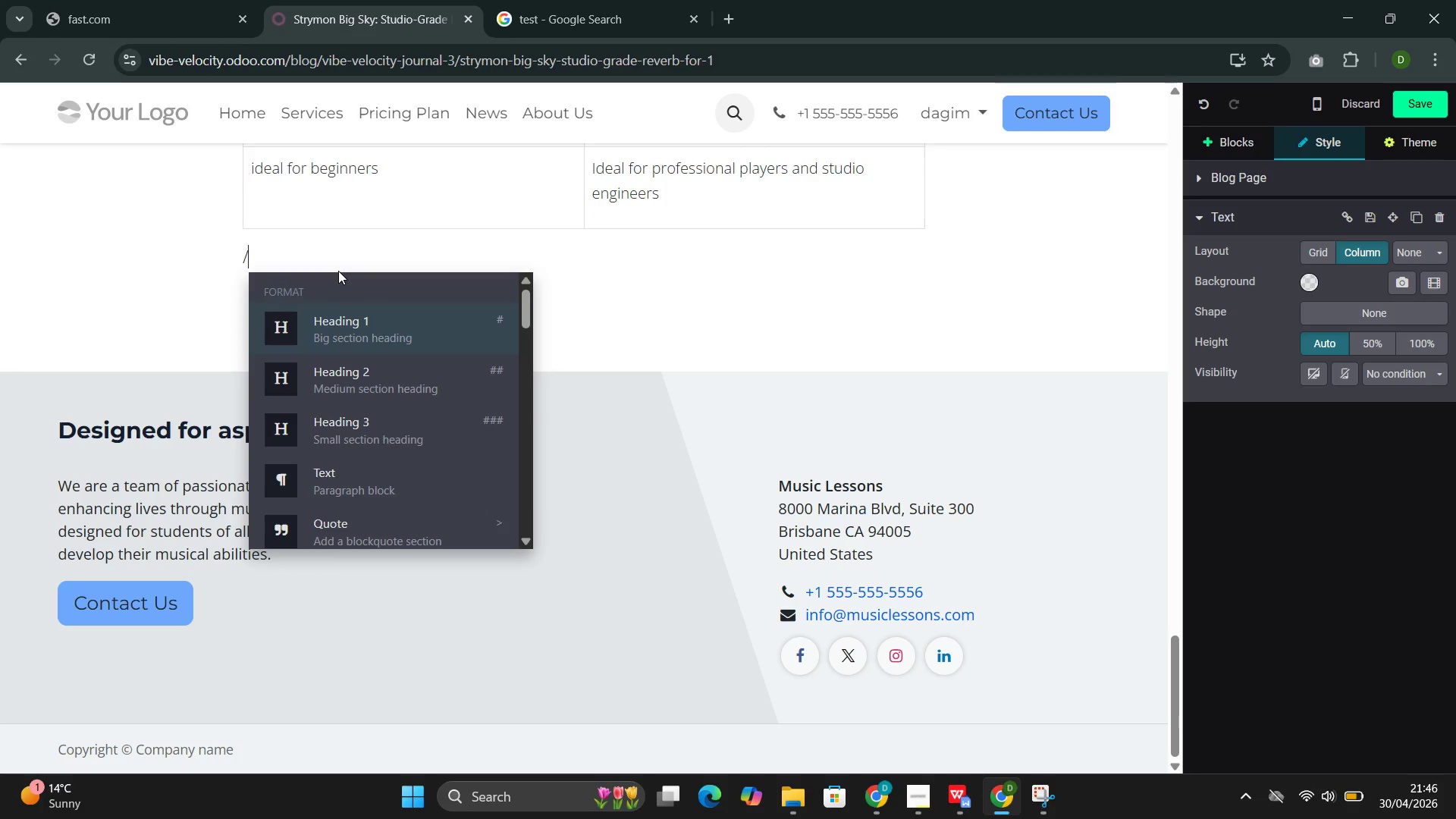 
type(butt)
 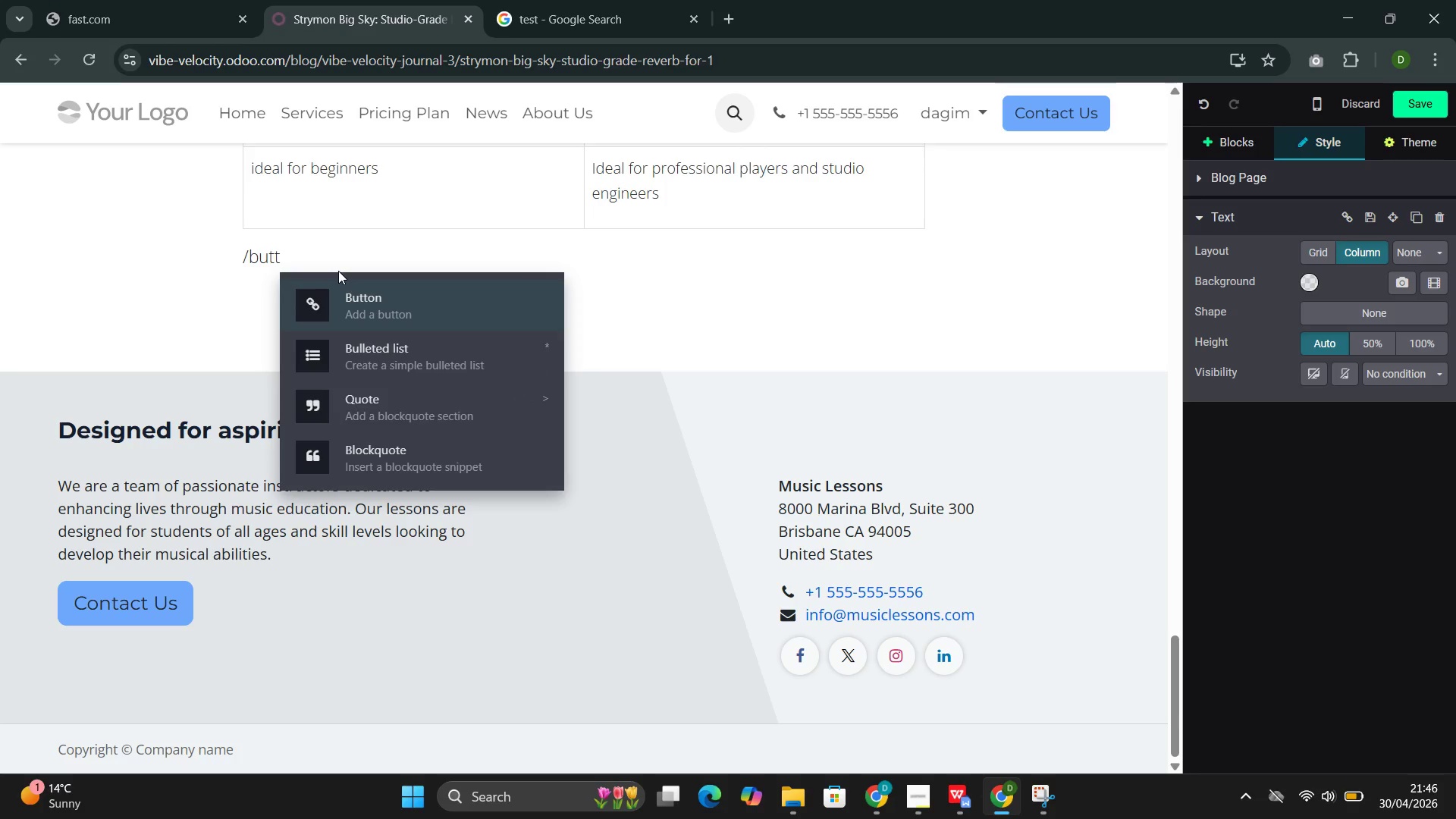 
key(Enter)
 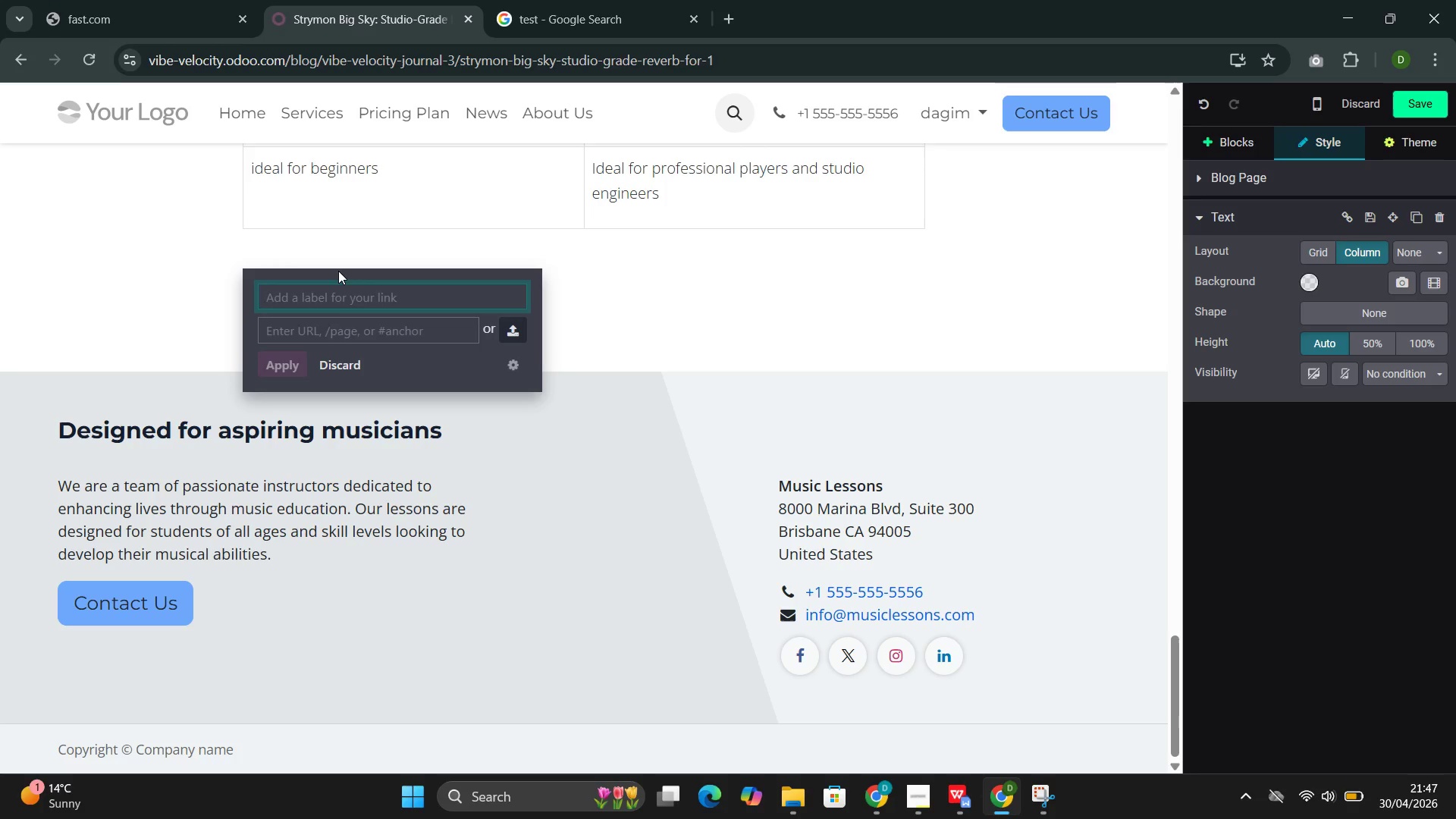 
type(Shi)
key(Backspace)
type(op)
 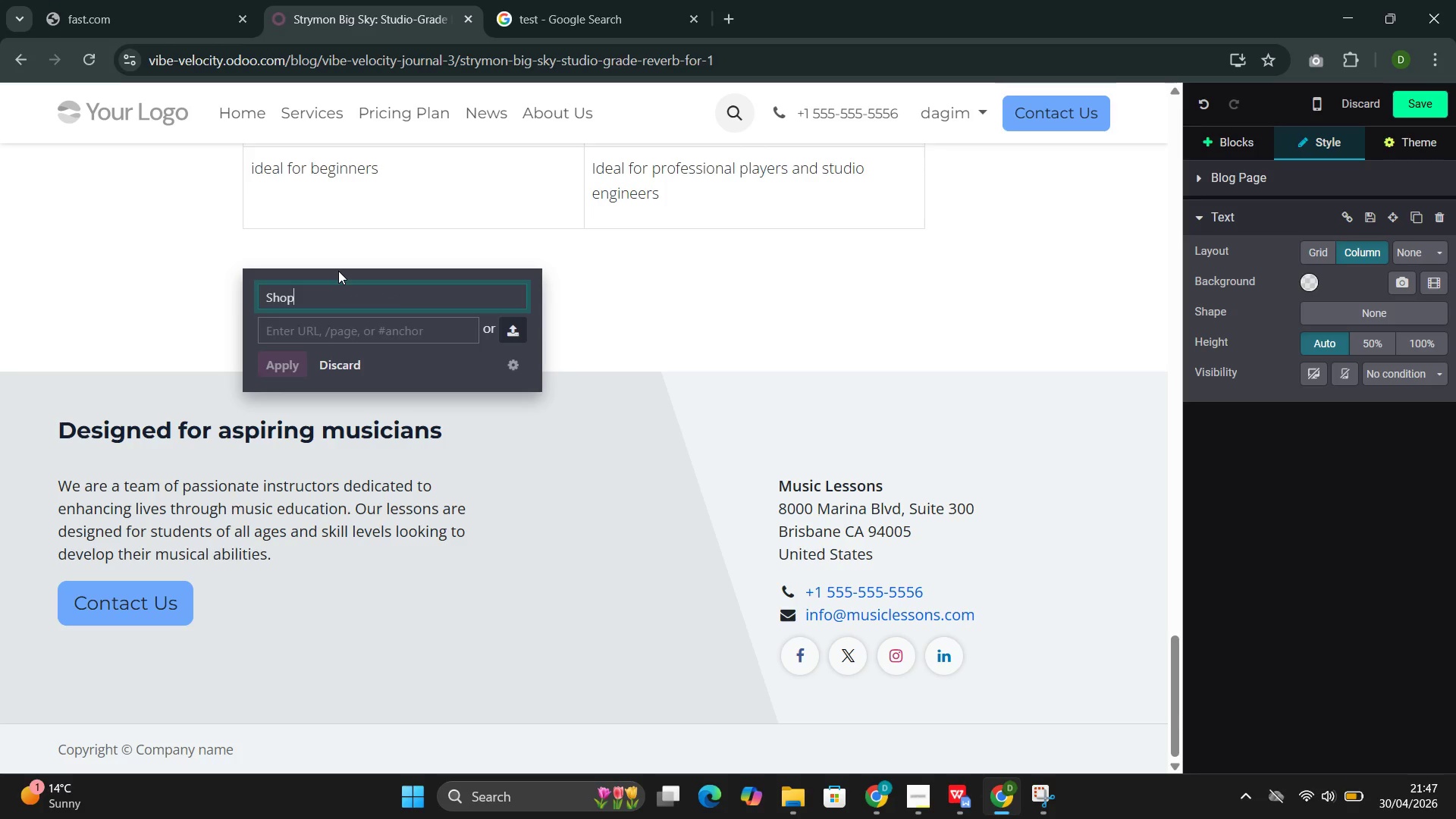 
key(ArrowLeft)
 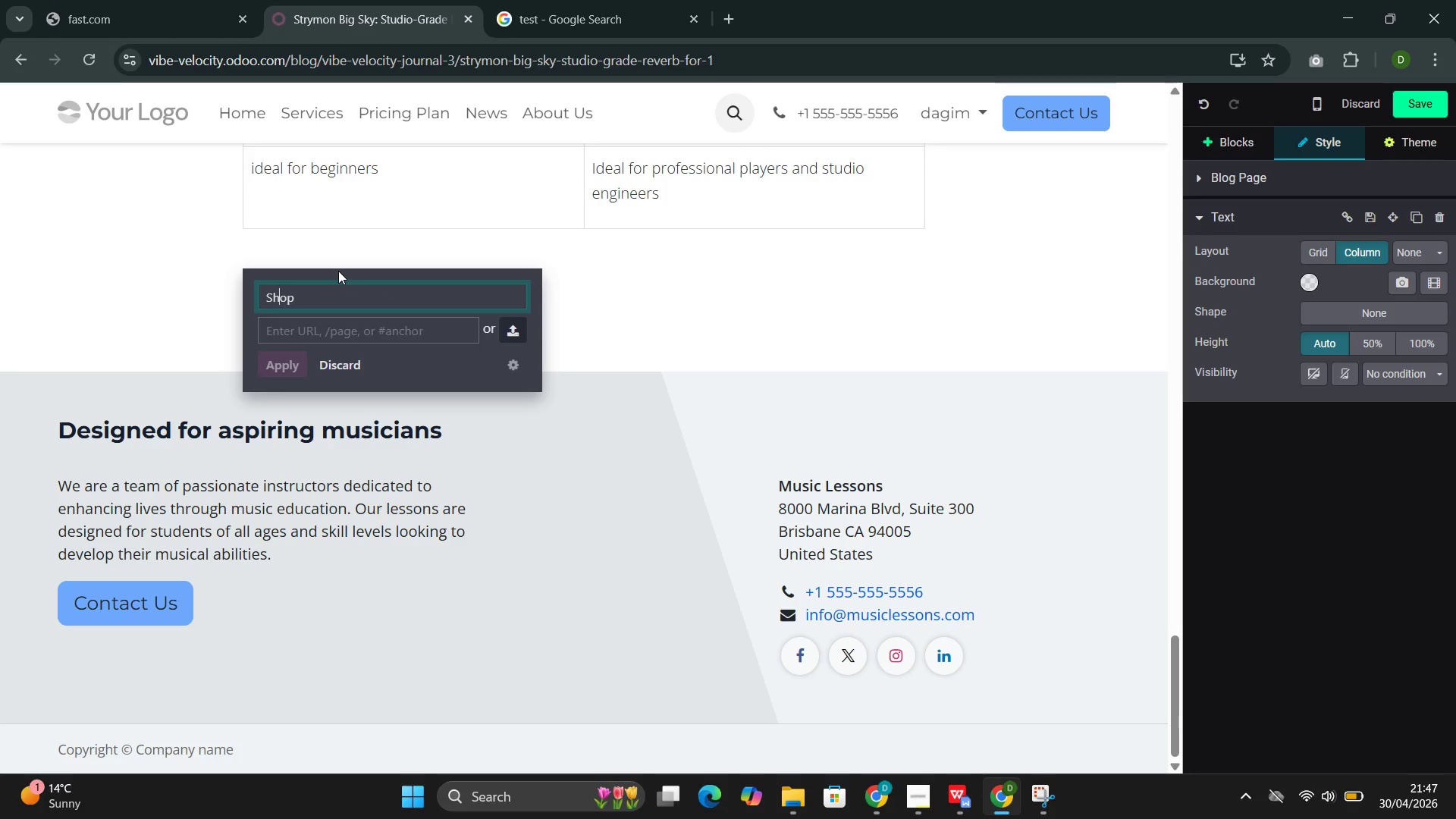 
key(ArrowLeft)
 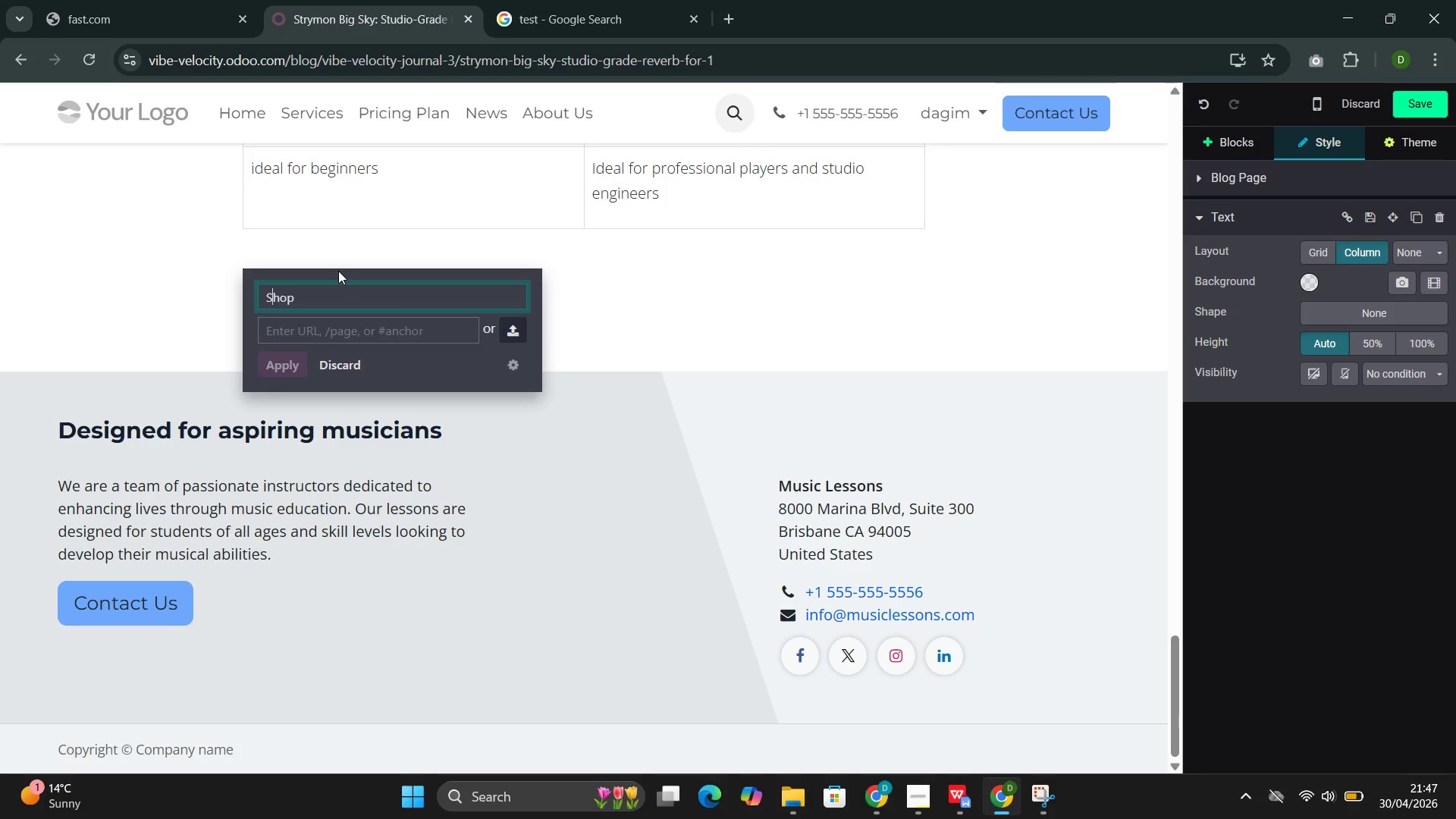 
key(ArrowLeft)
 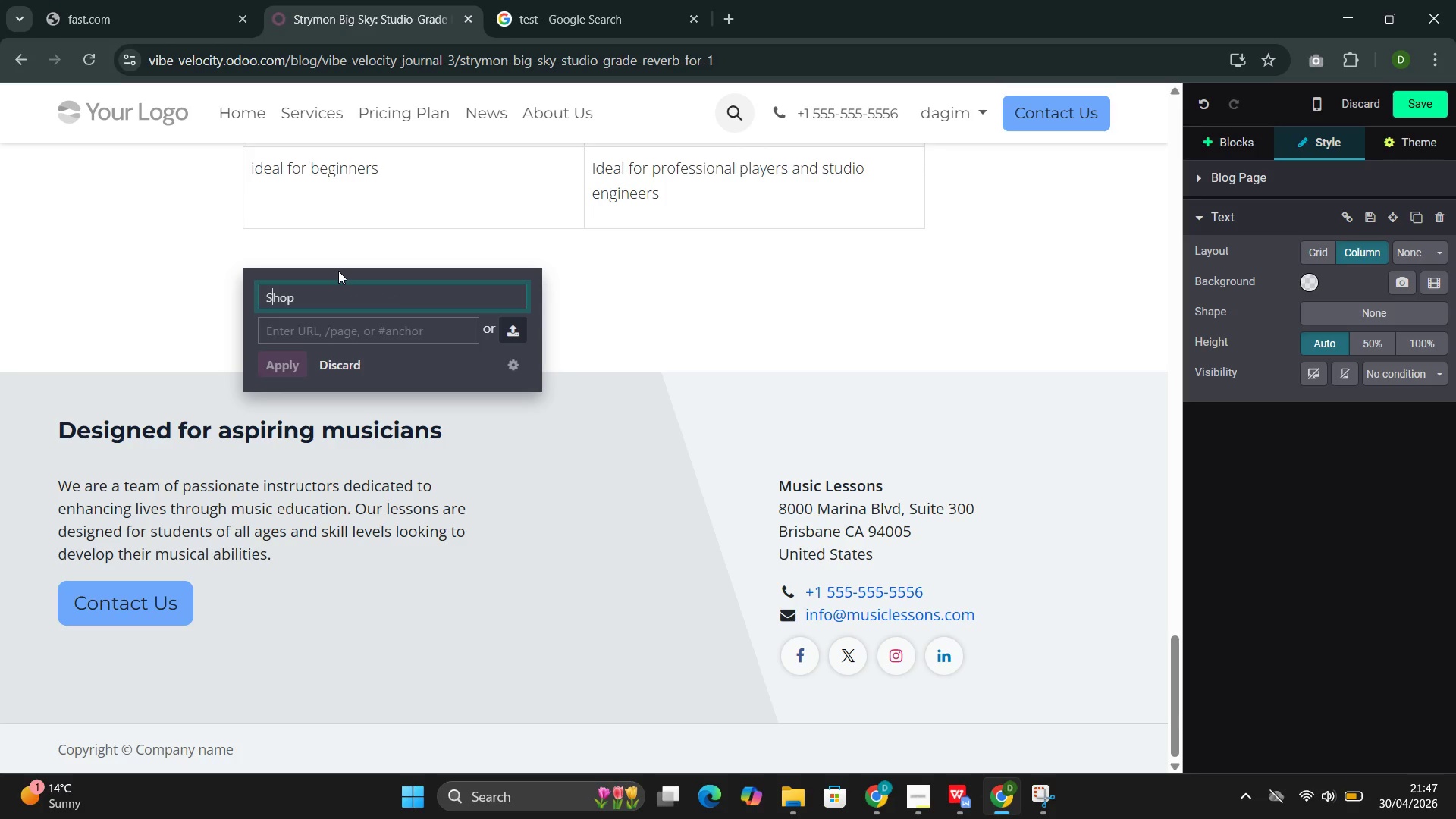 
key(Backspace)
 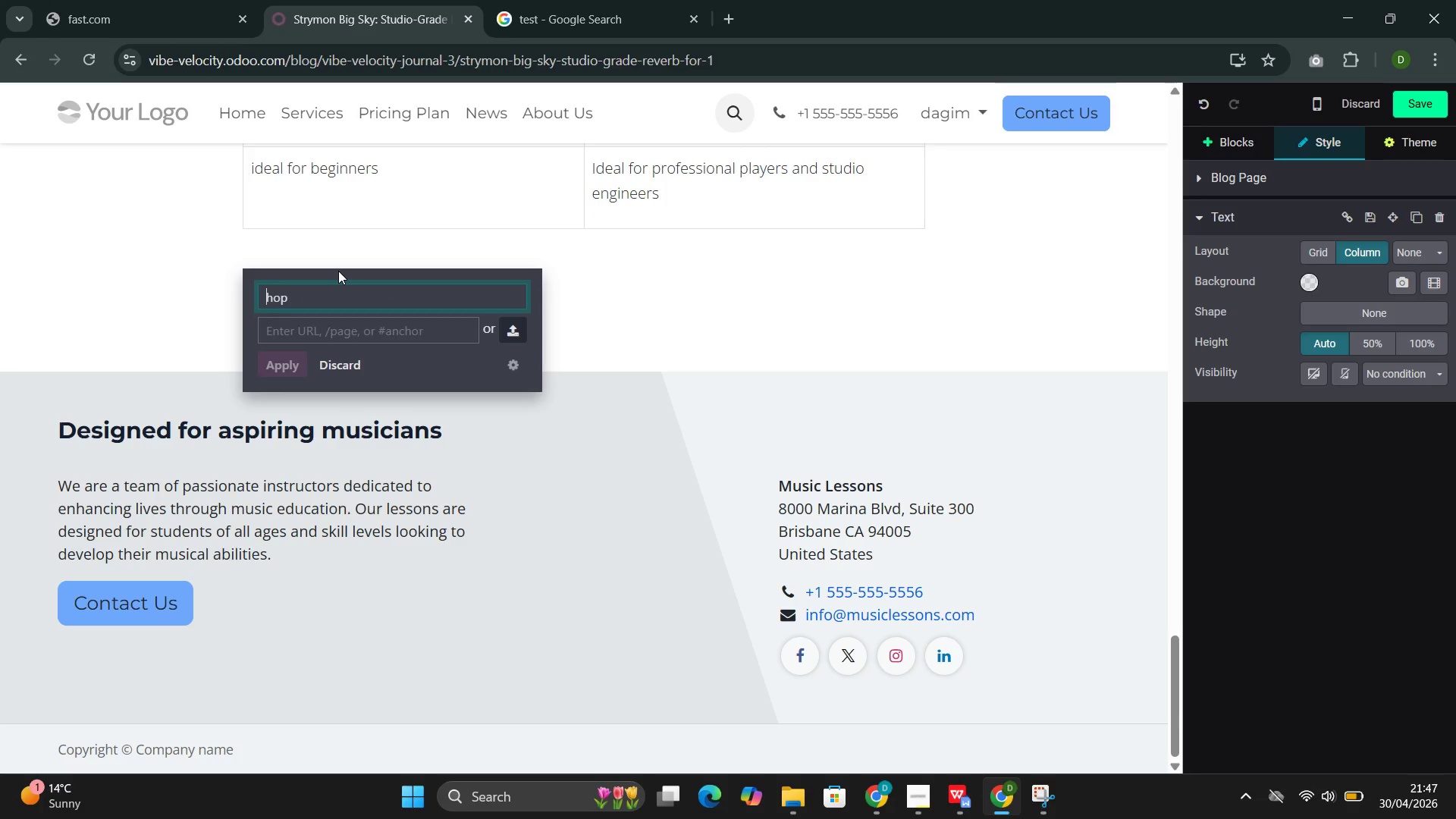 
key(Shift+S)
 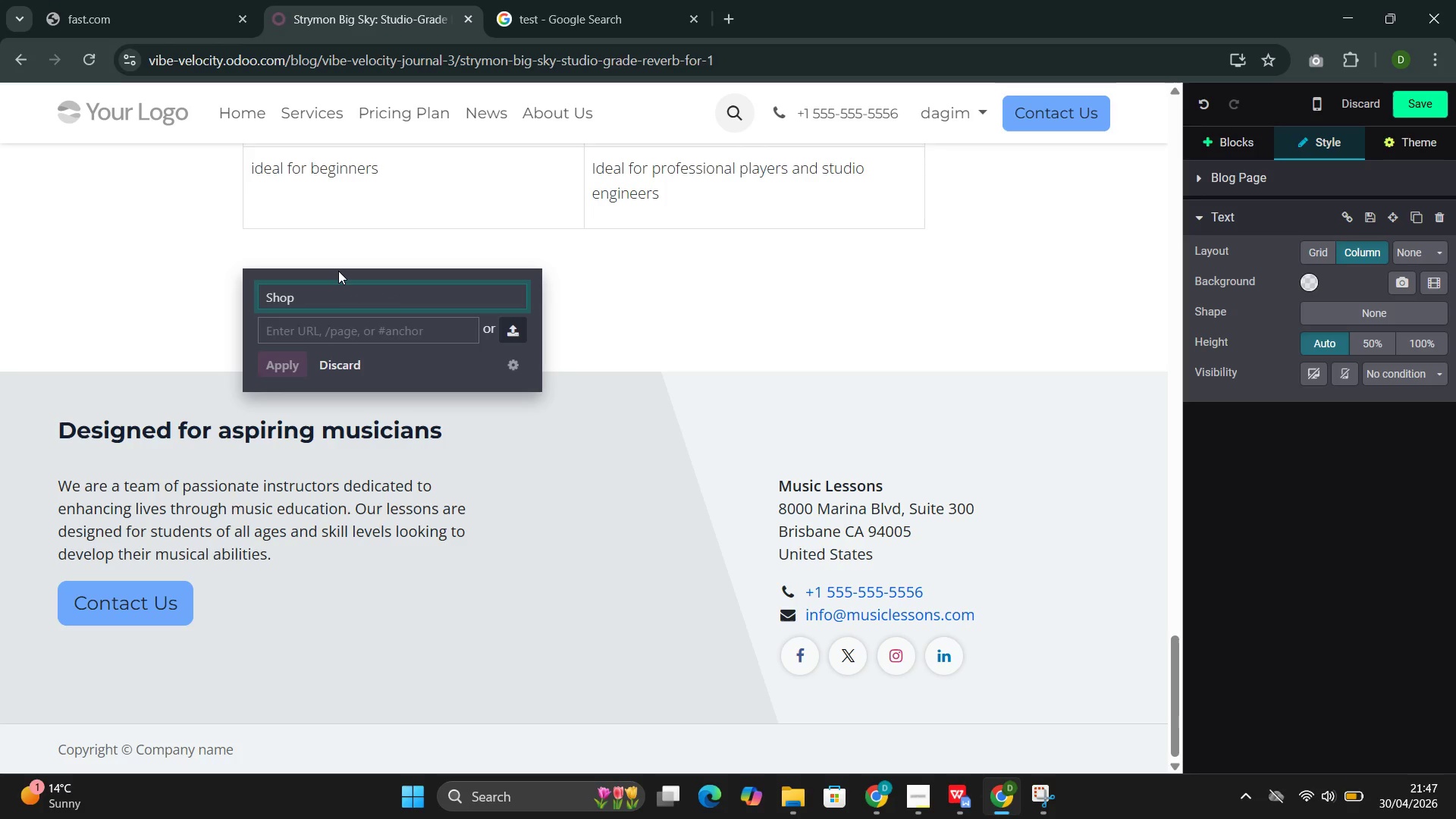 
key(ArrowRight)
 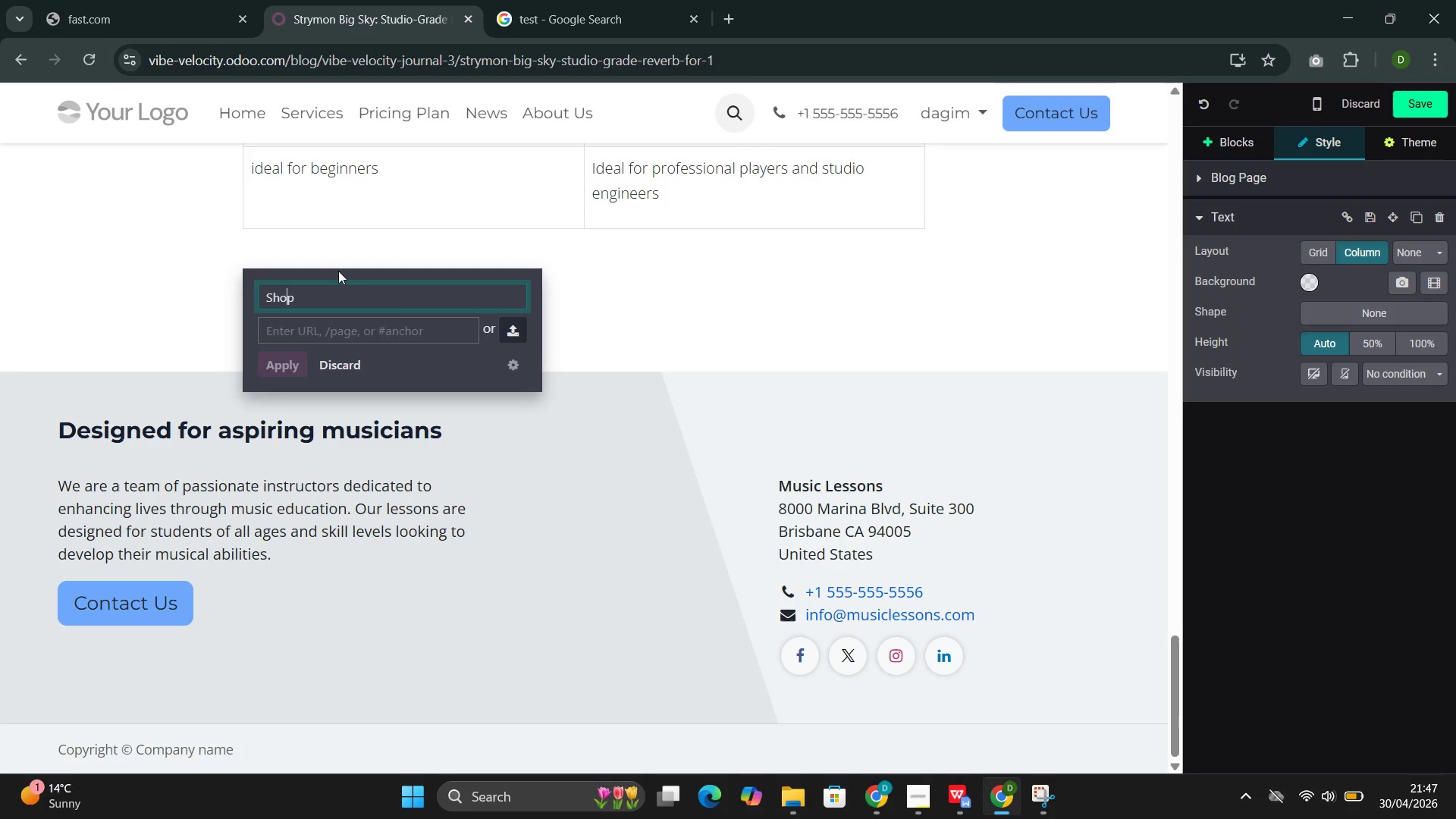 
key(ArrowRight)
 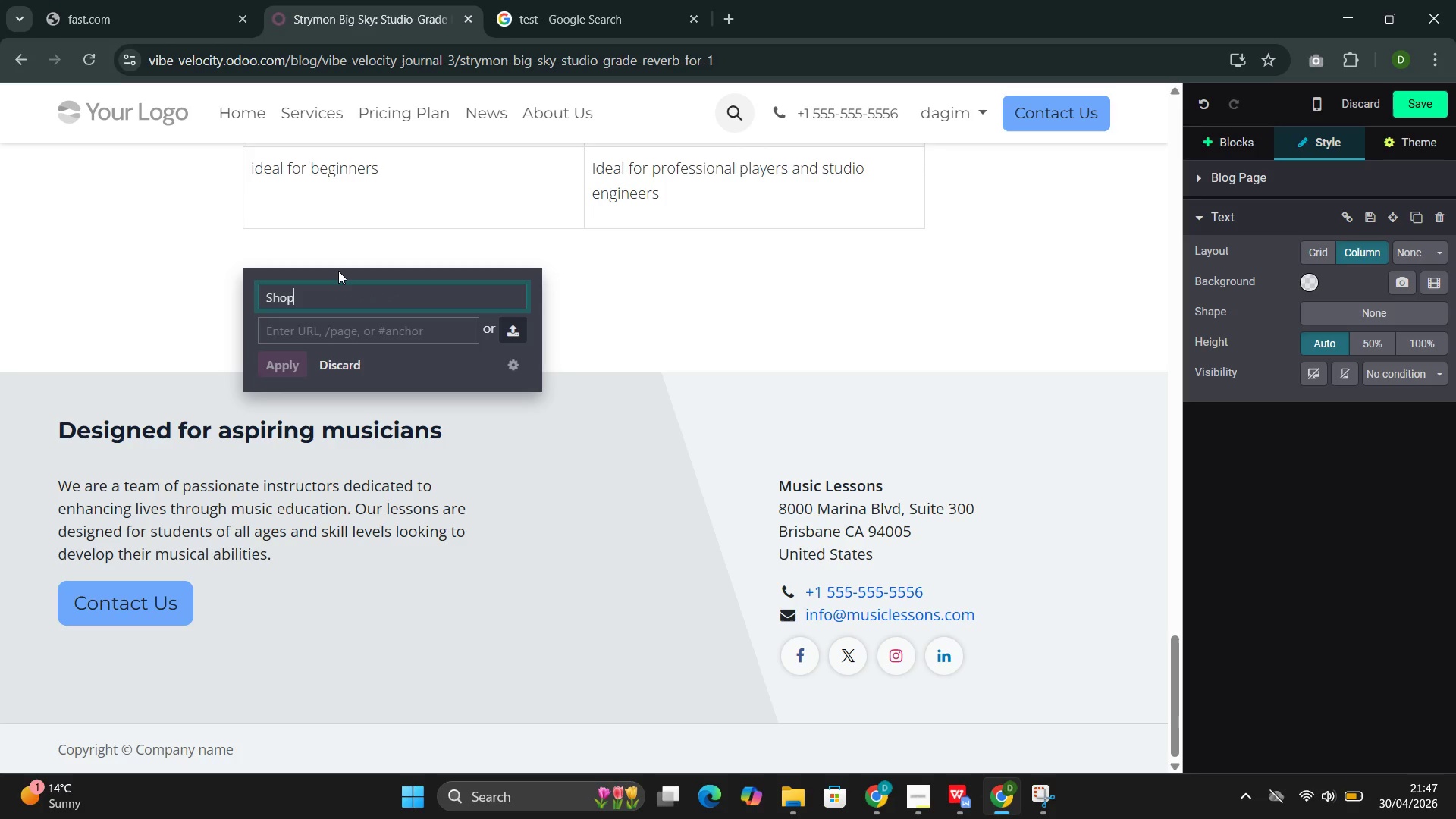 
key(ArrowRight)
 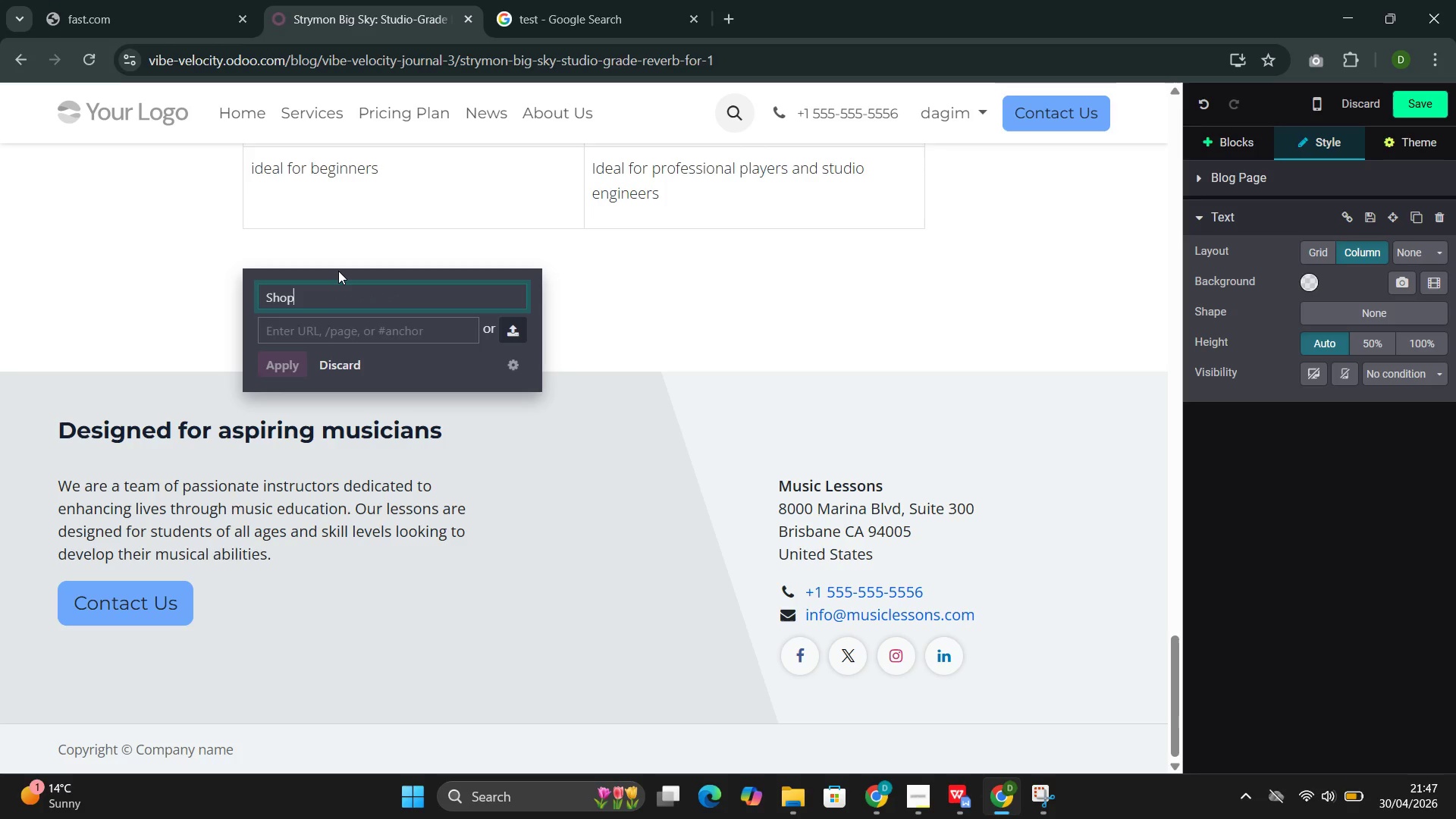 
type( the Strymon Big Sky)
 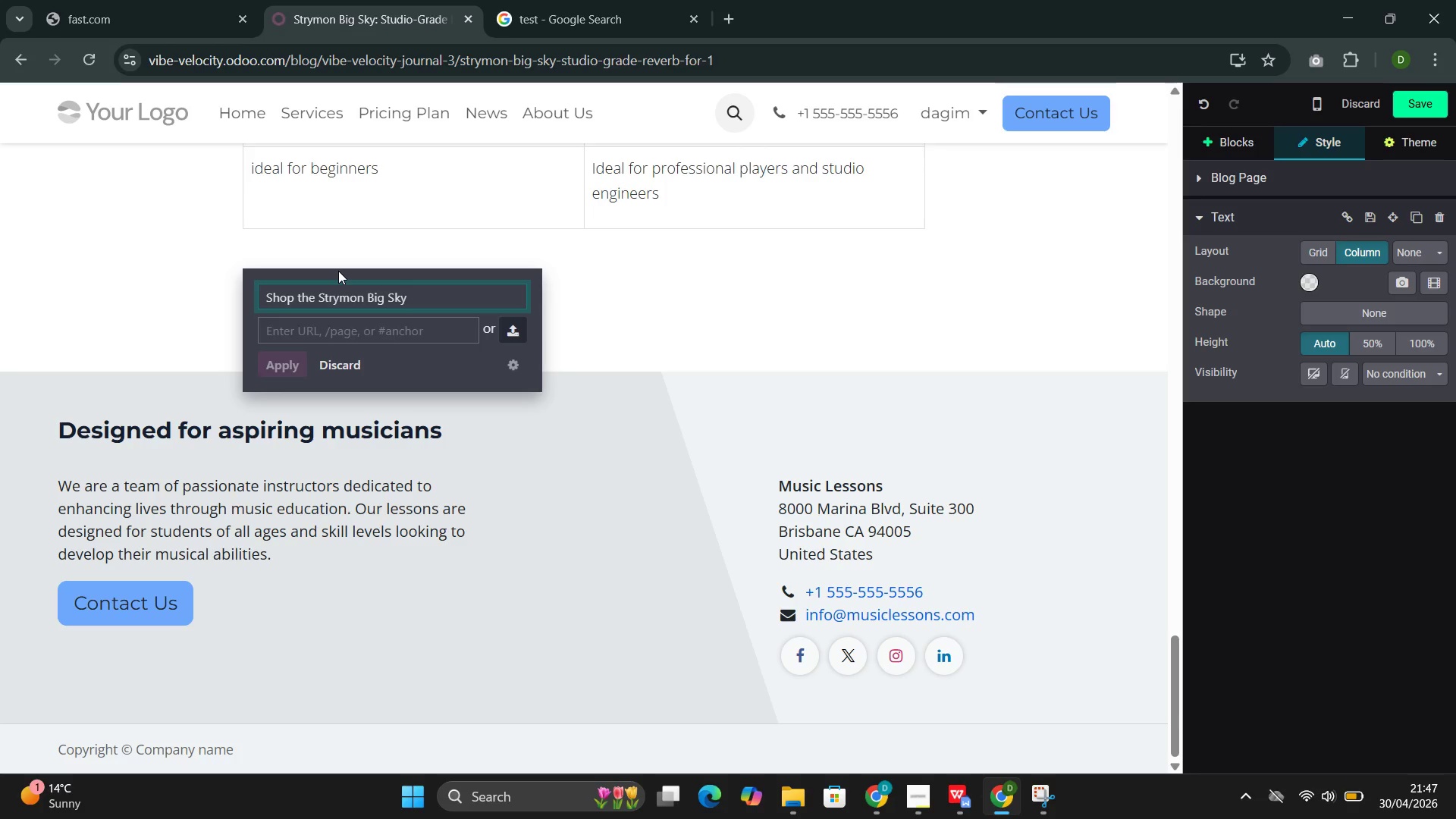 
left_click([332, 317])
 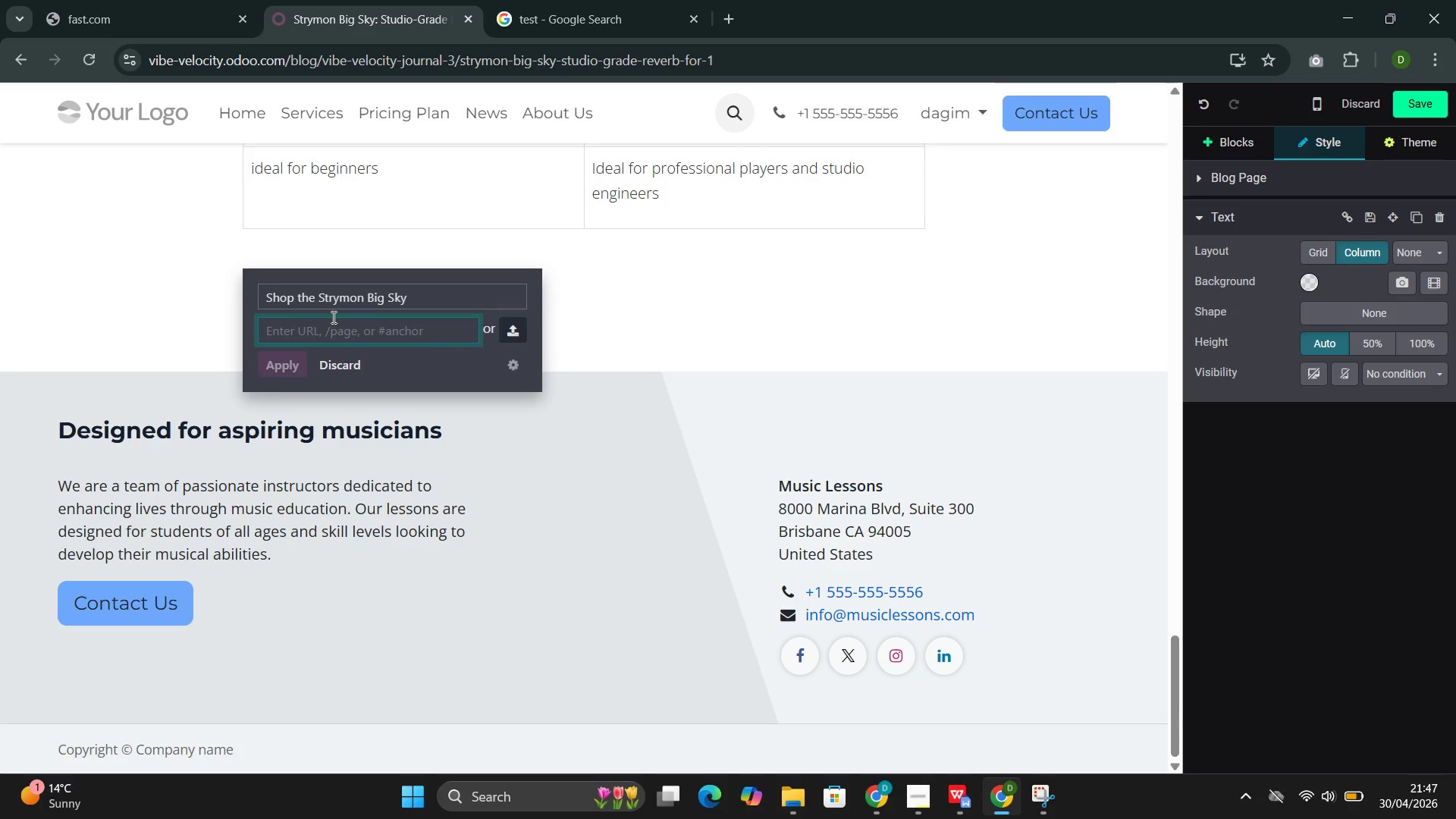 
key(Slash)
 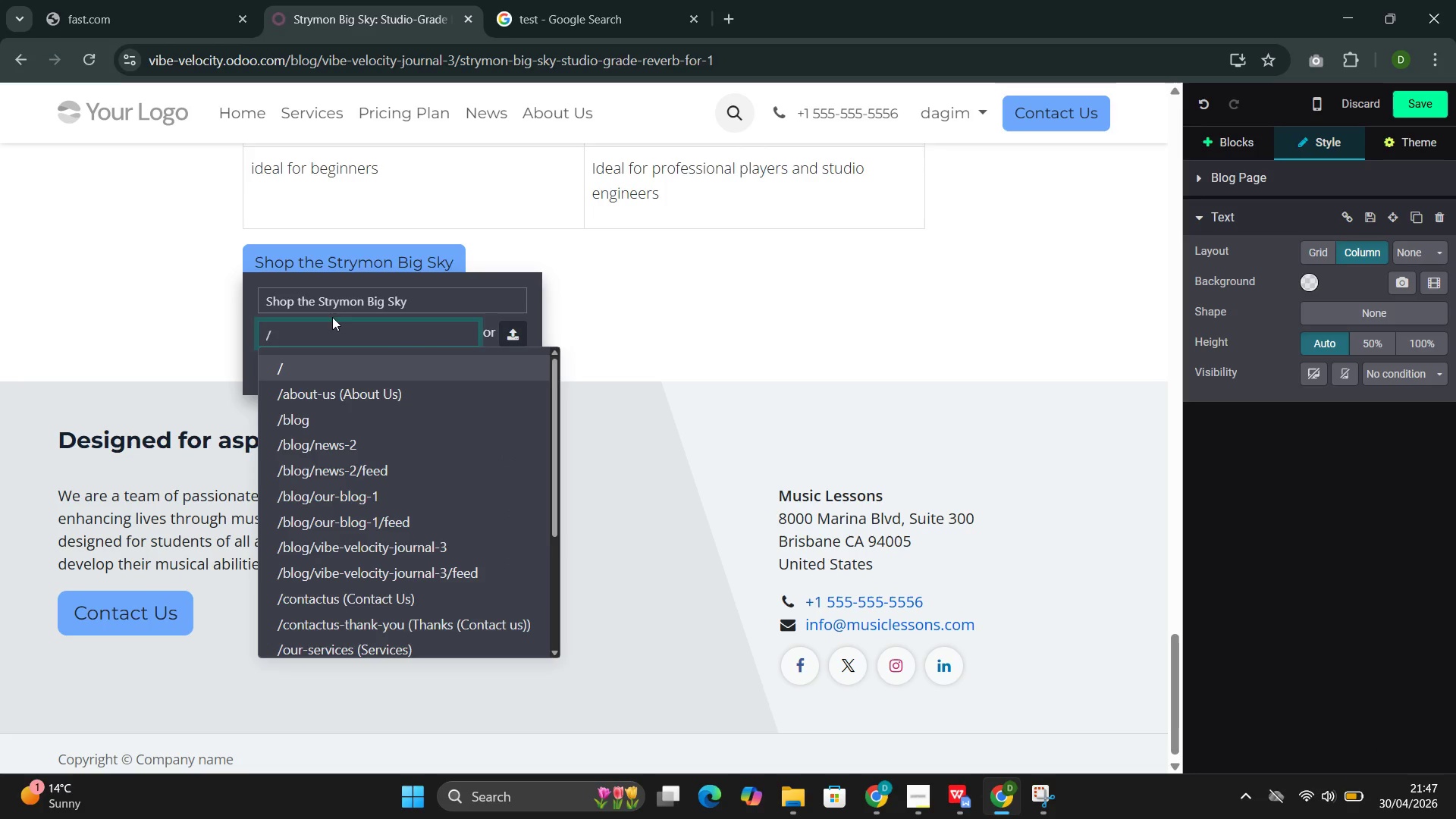 
key(ArrowDown)
 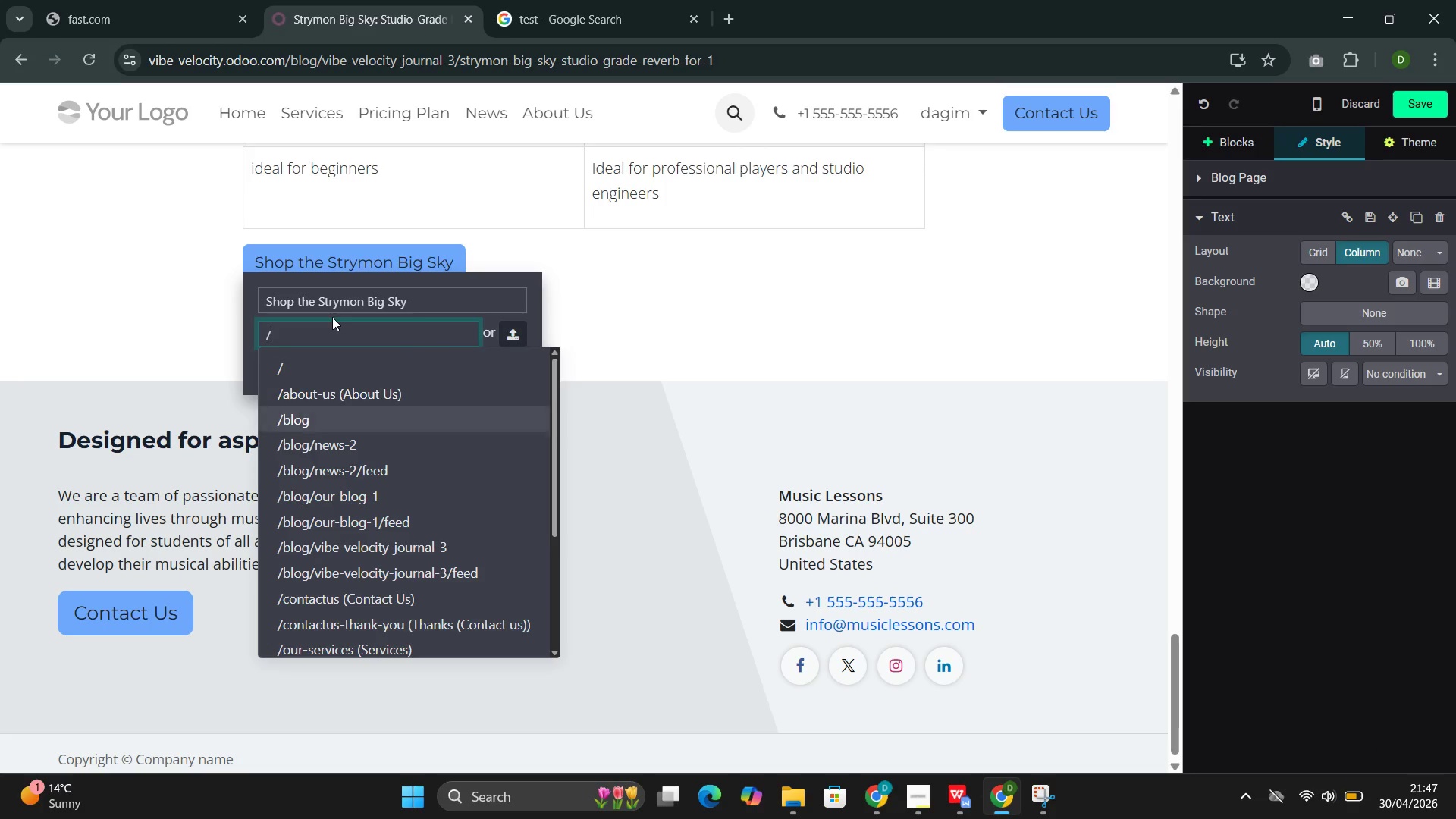 
key(ArrowDown)
 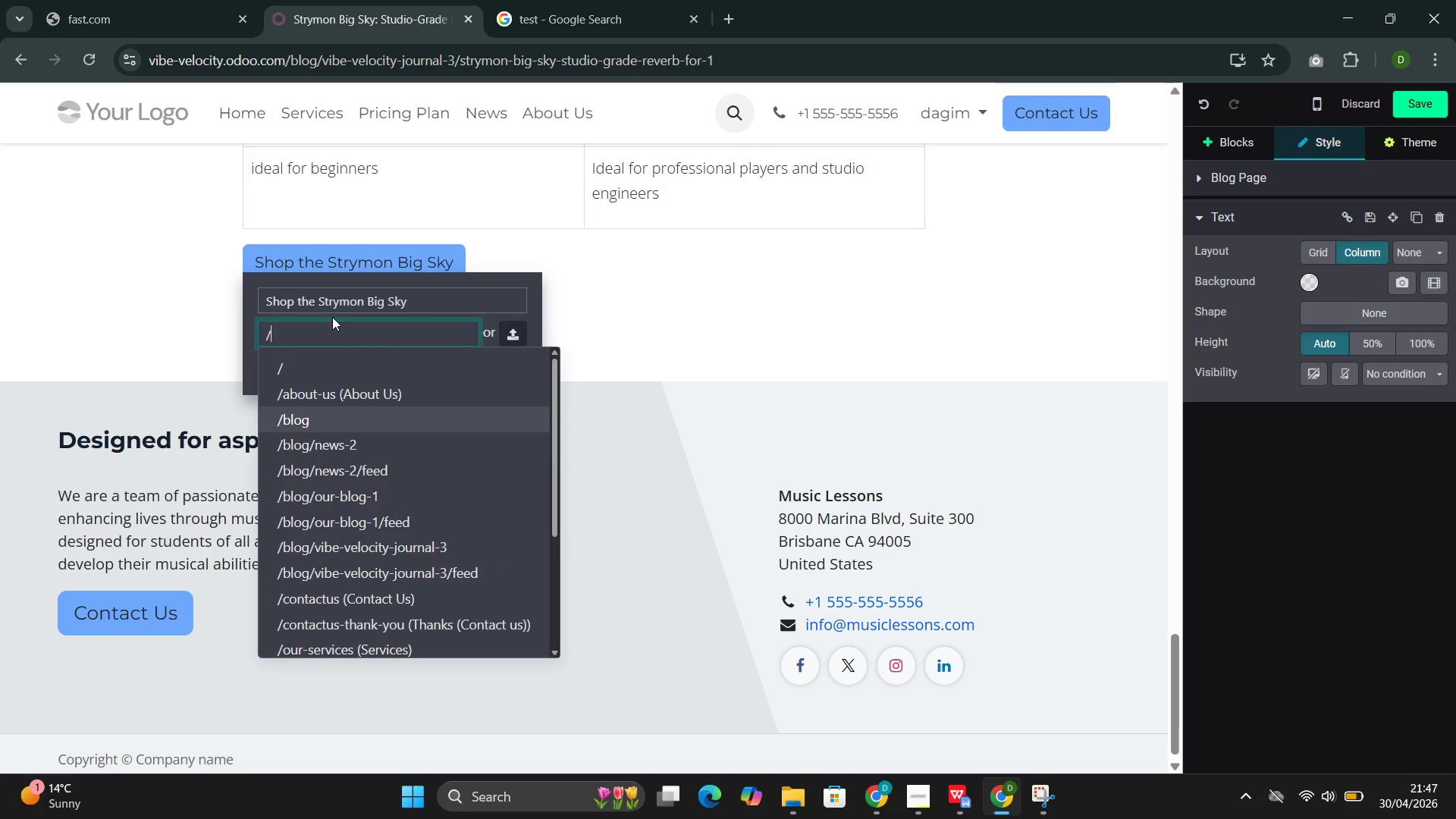 
key(ArrowDown)
 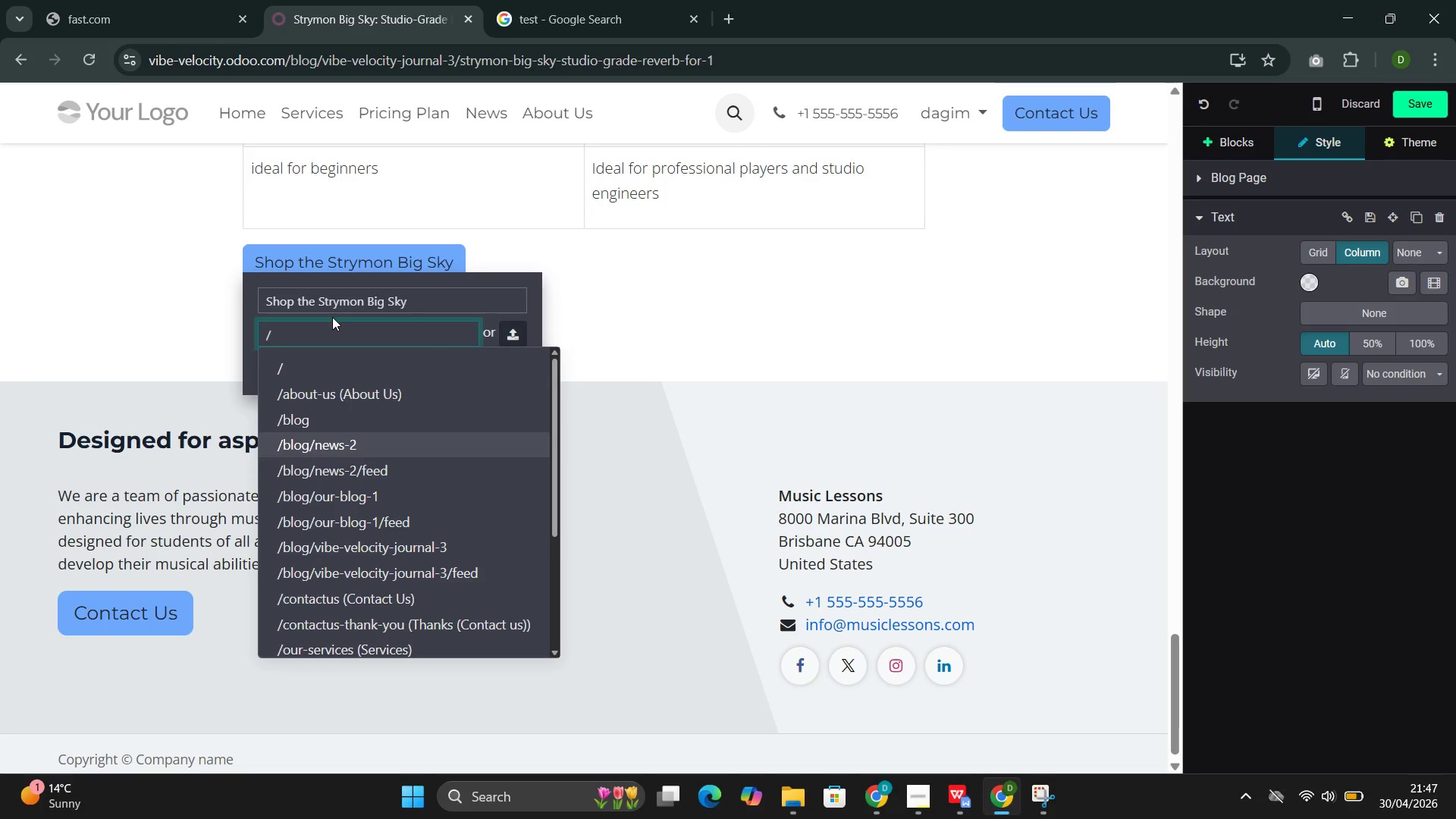 
key(ArrowDown)
 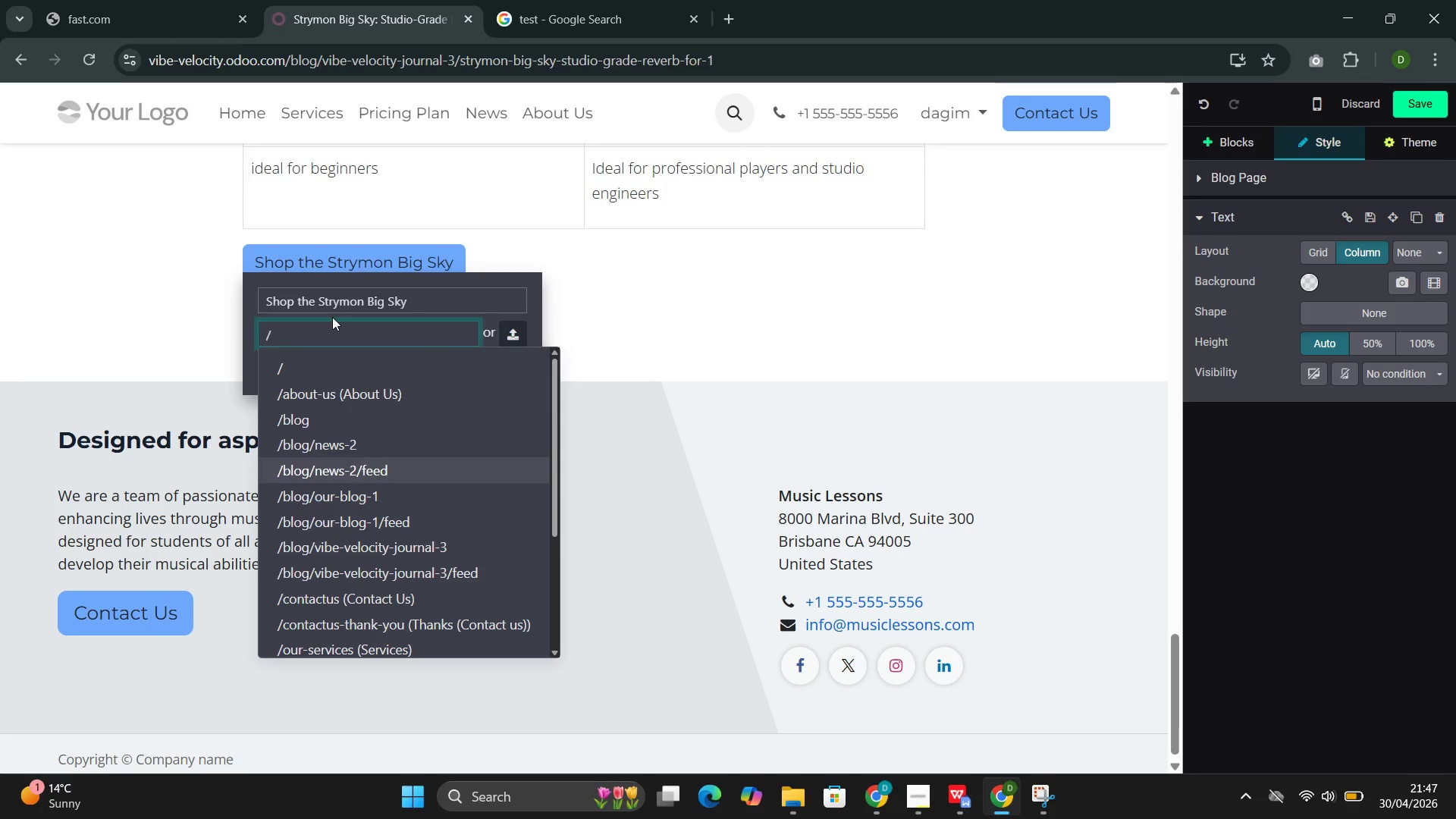 
key(ArrowDown)
 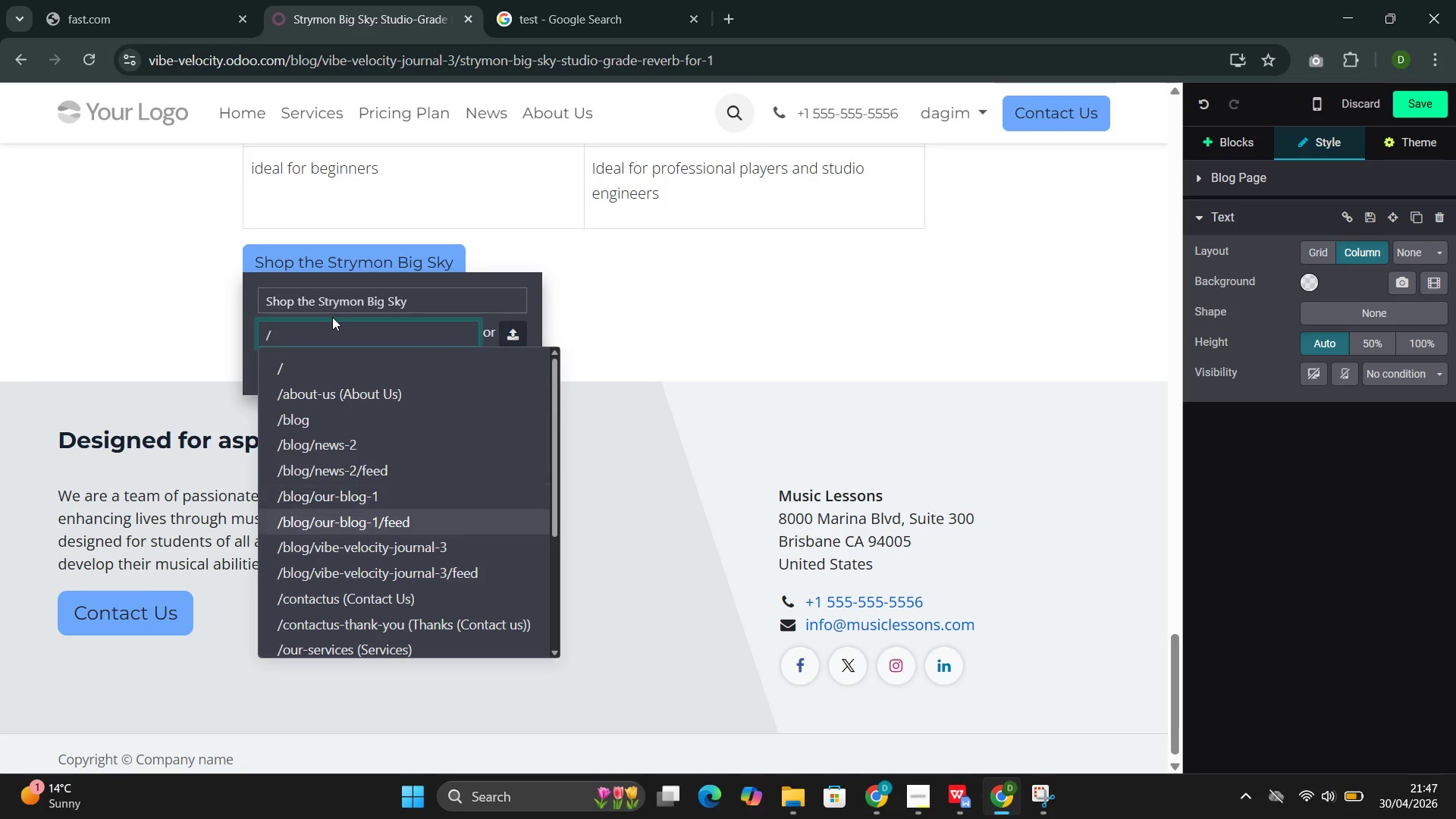 
key(ArrowDown)
 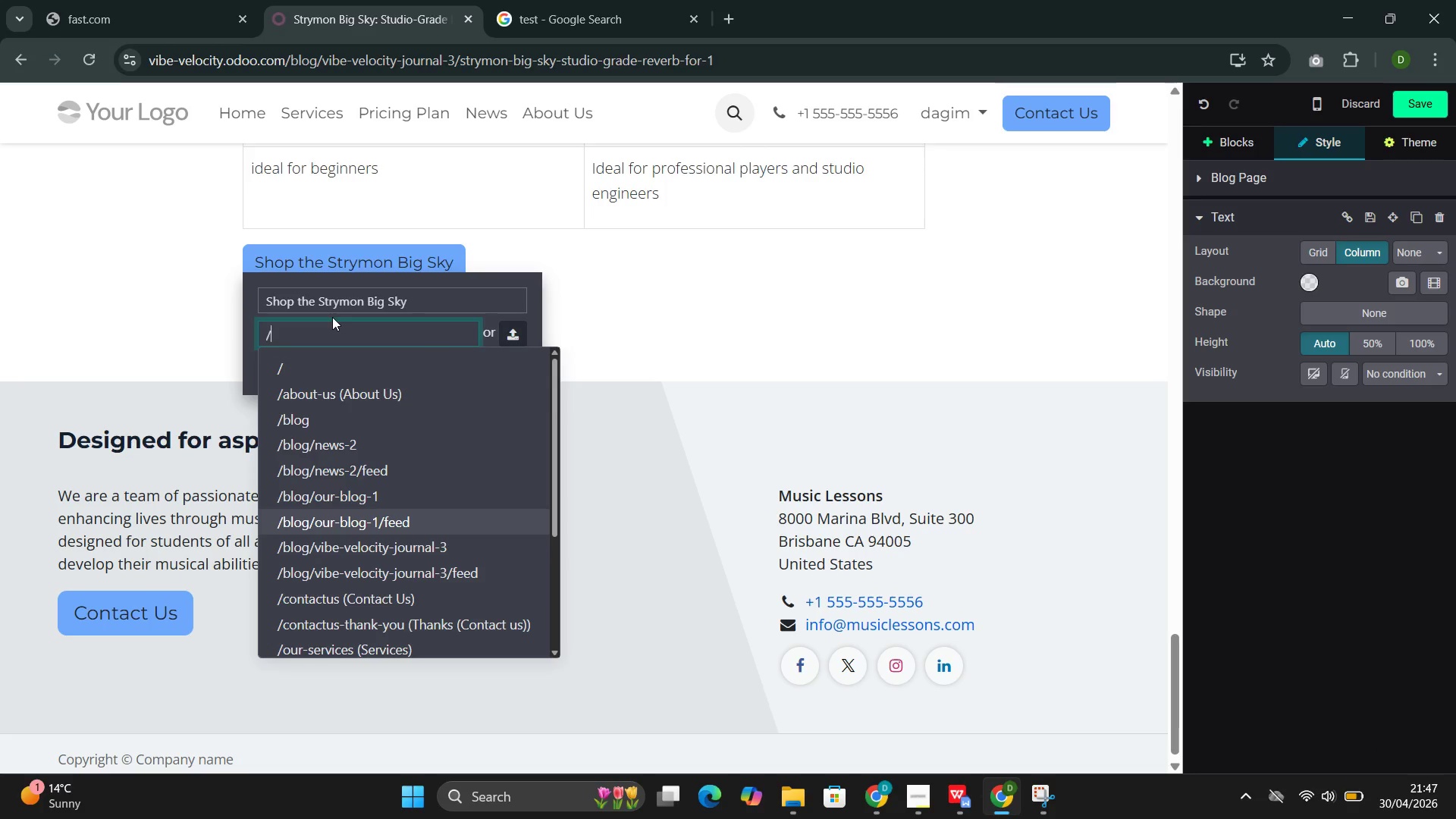 
key(ArrowDown)
 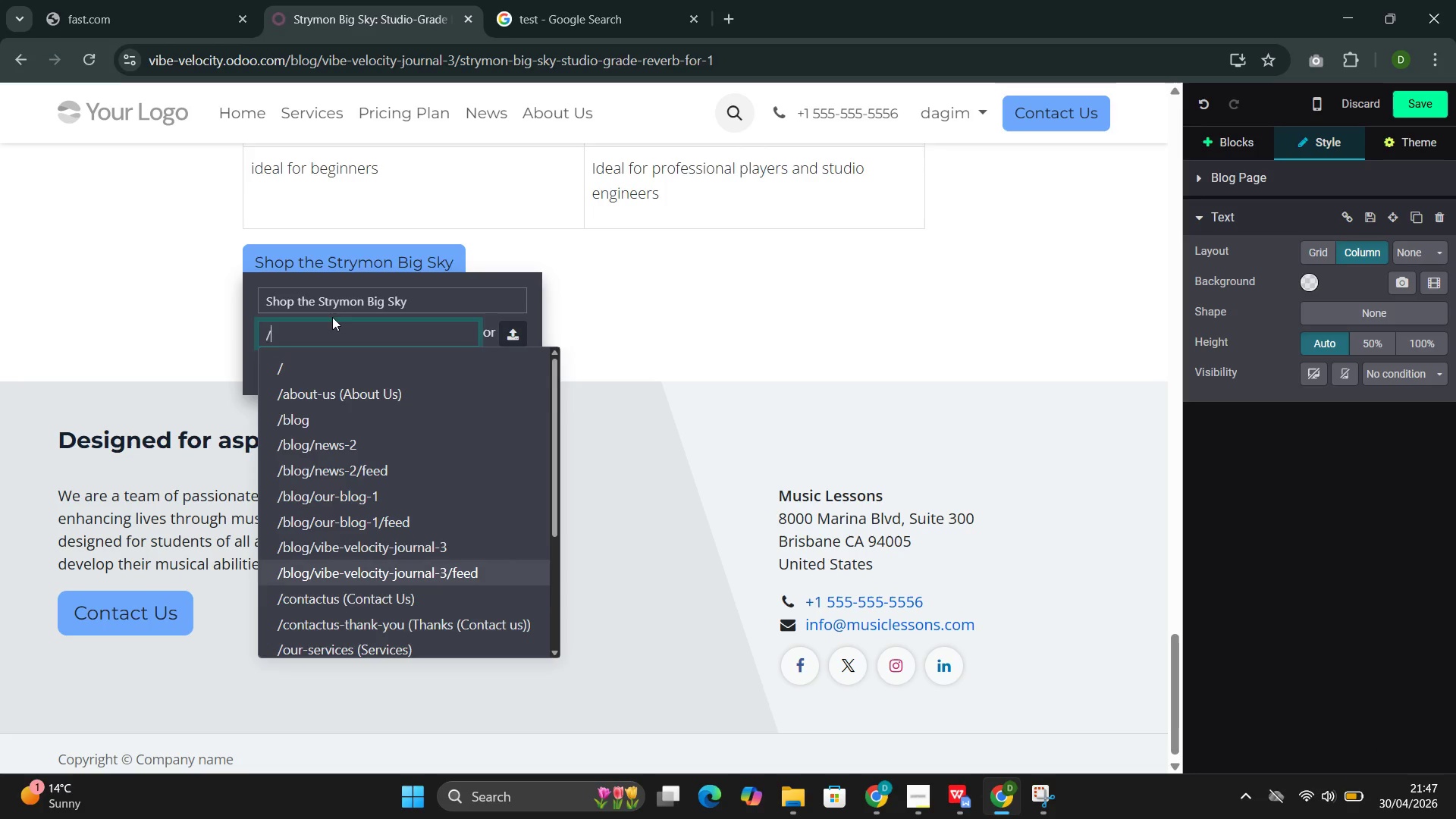 
key(ArrowDown)
 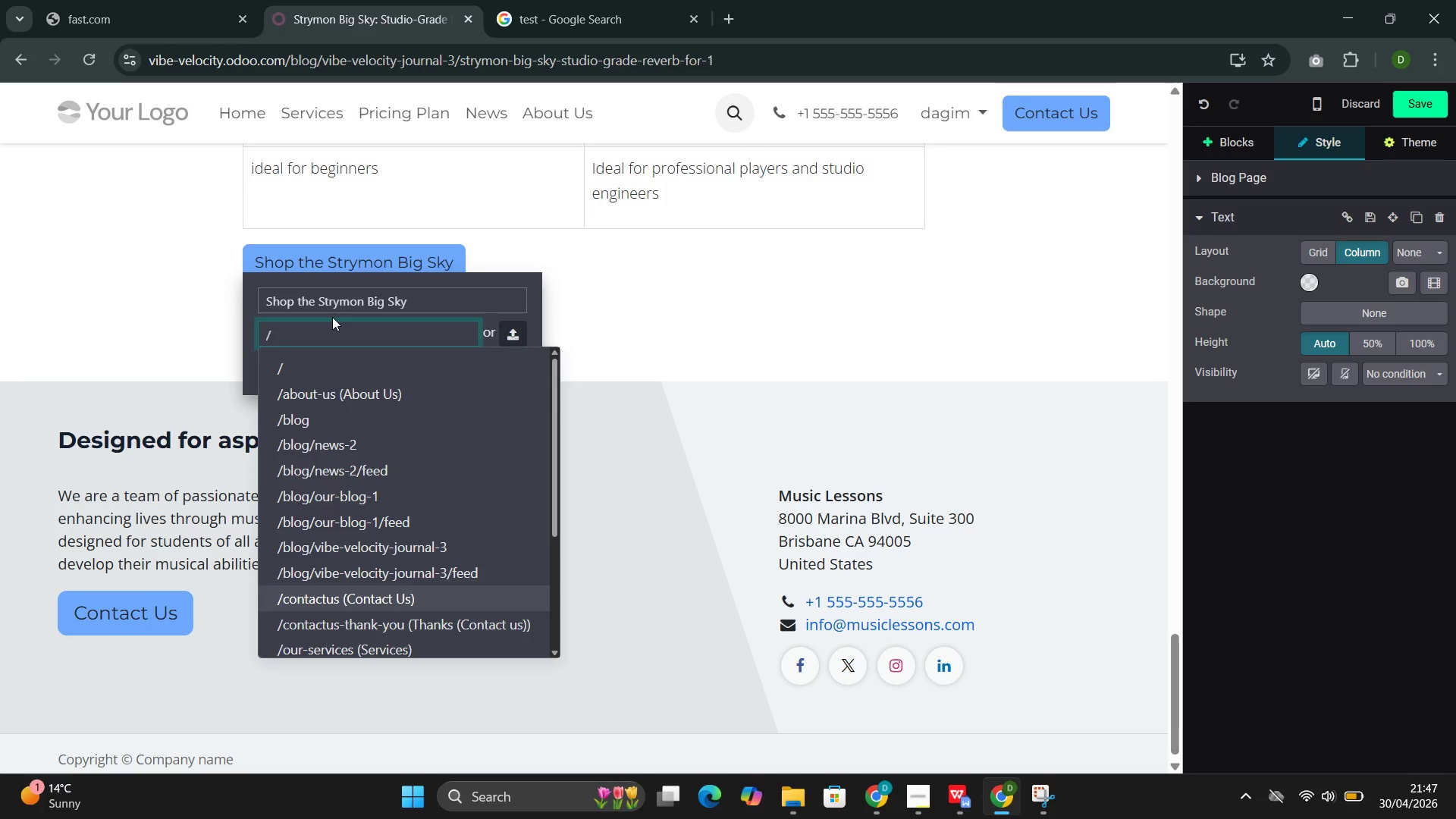 
key(ArrowDown)
 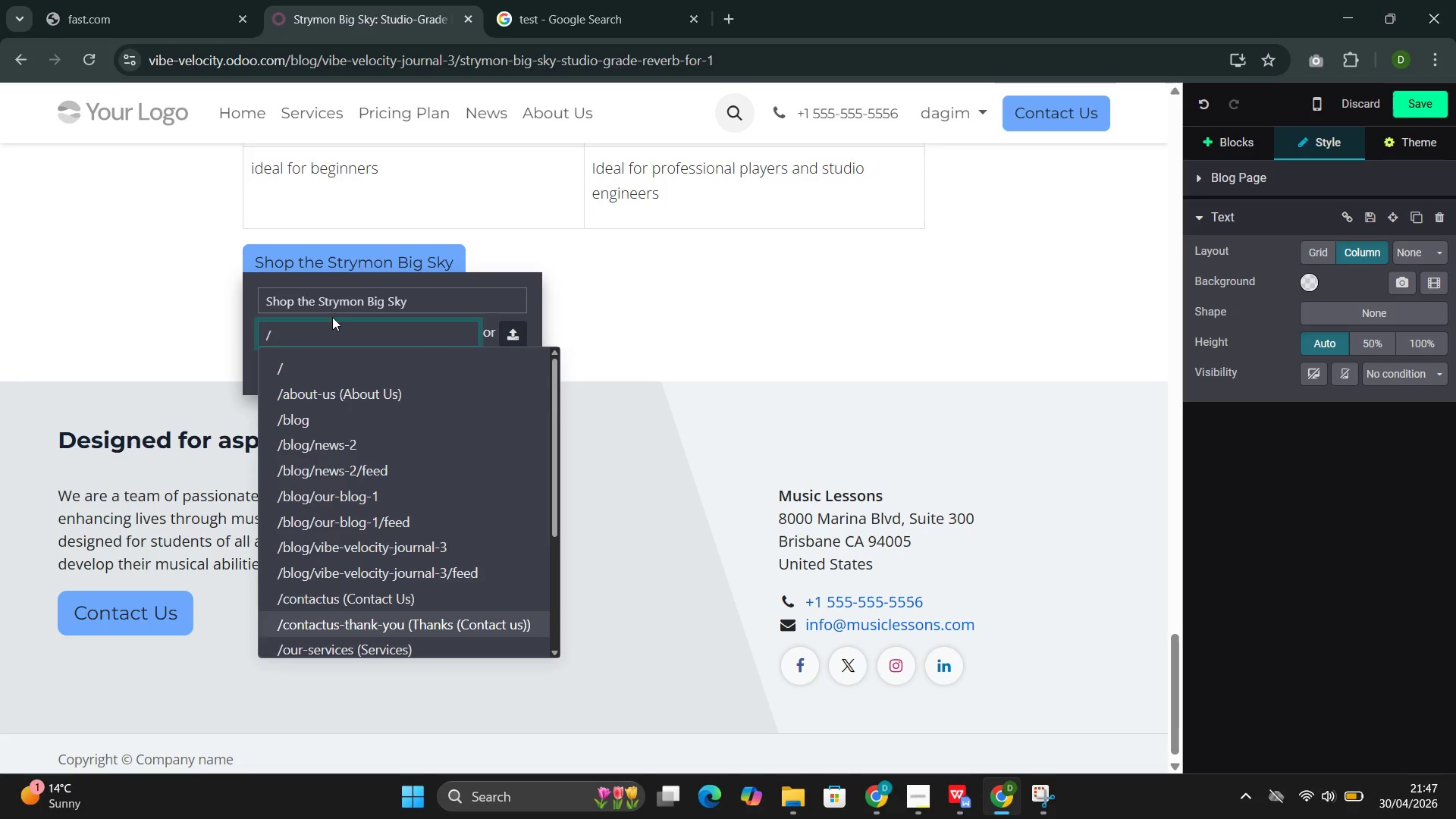 
key(ArrowDown)
 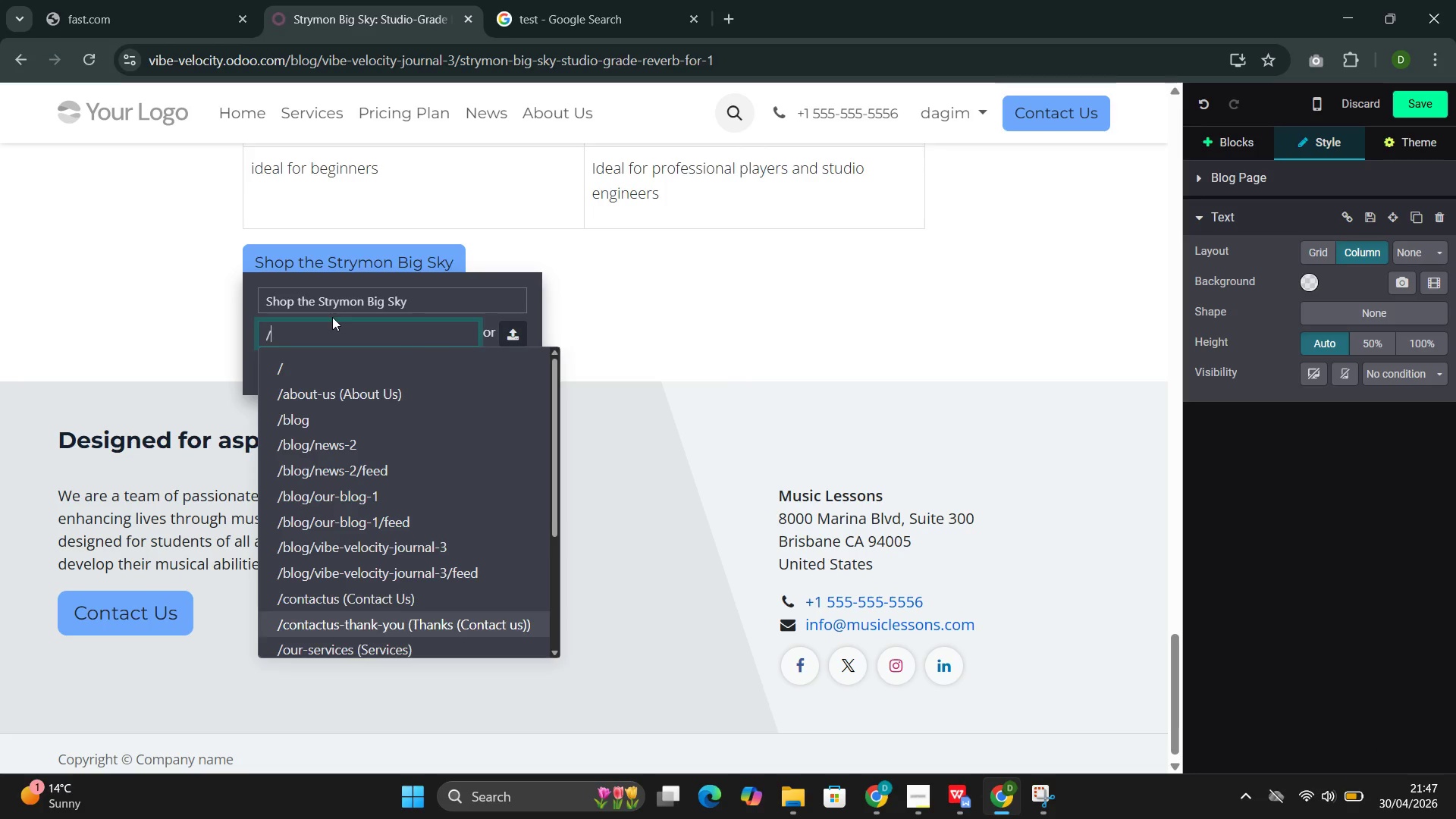 
key(ArrowDown)
 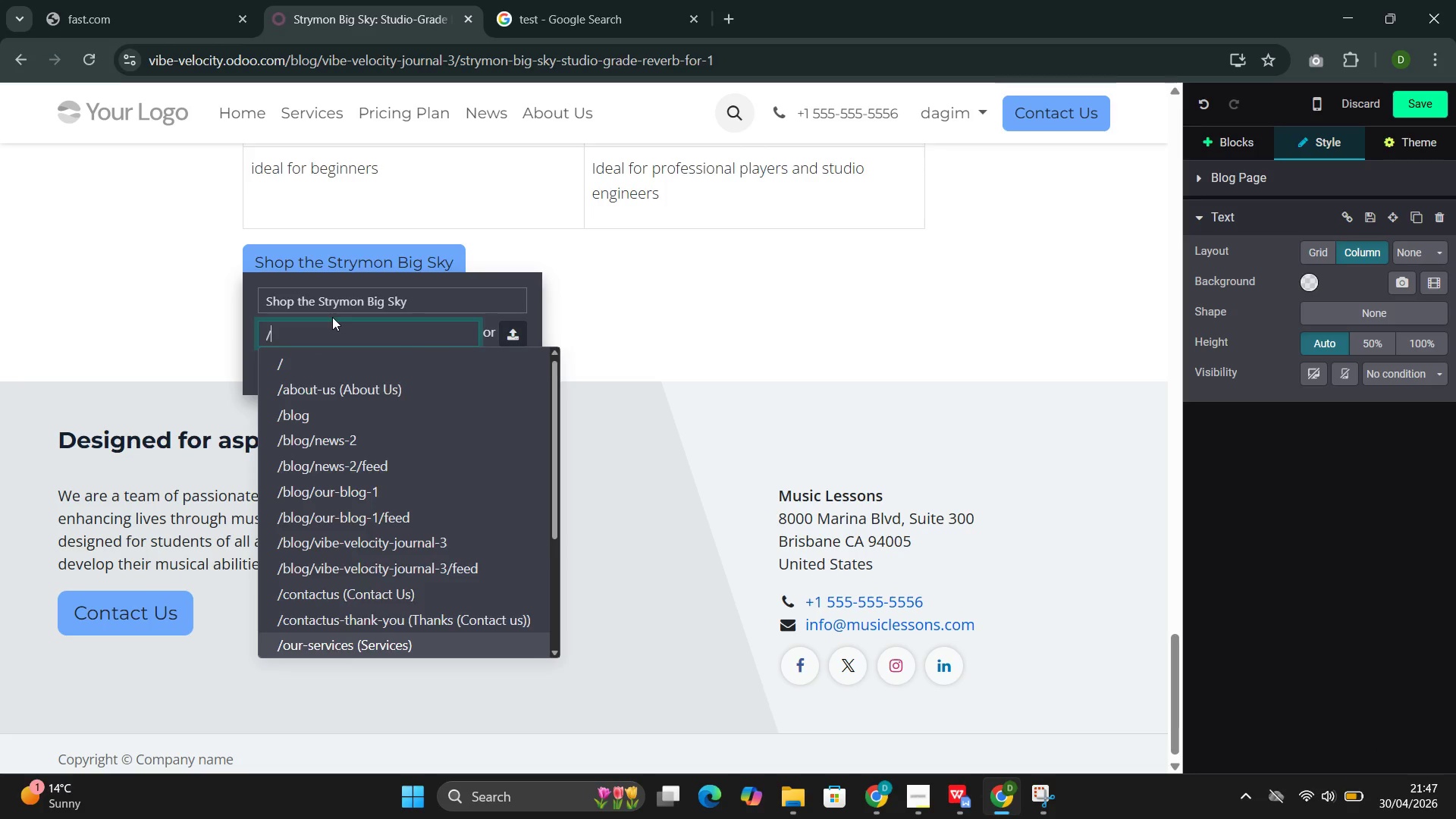 
key(ArrowDown)
 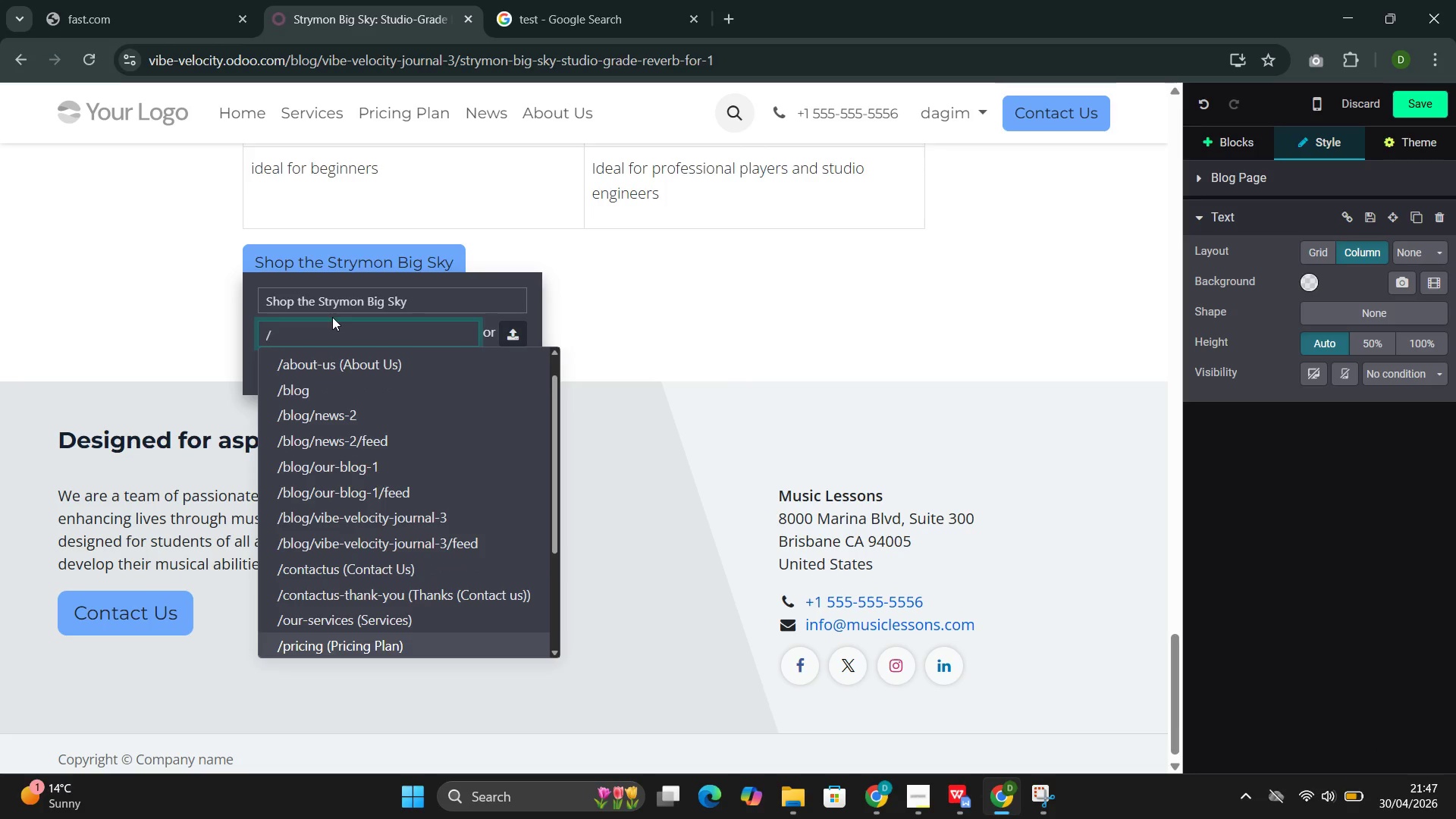 
key(ArrowDown)
 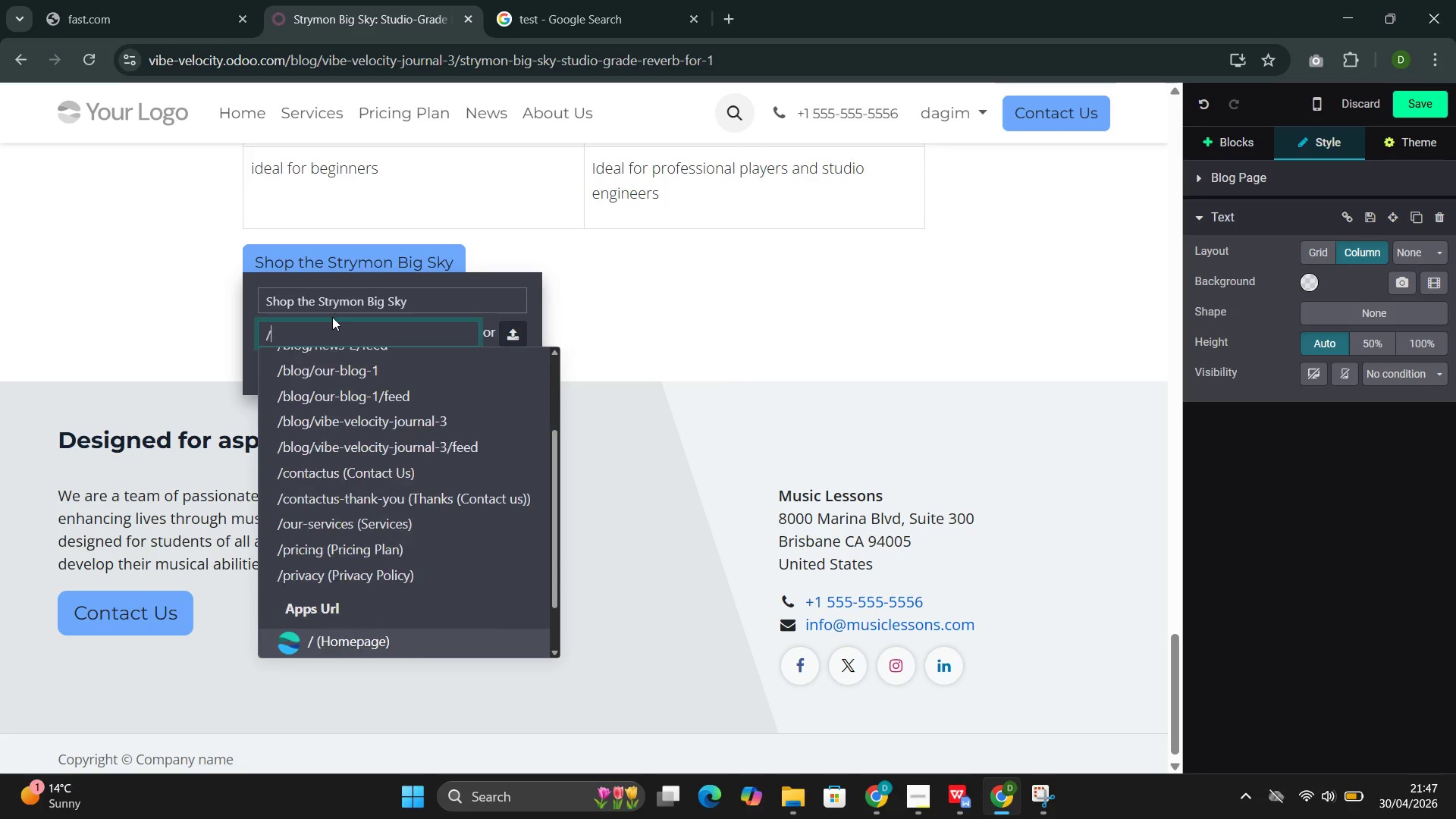 
key(ArrowDown)
 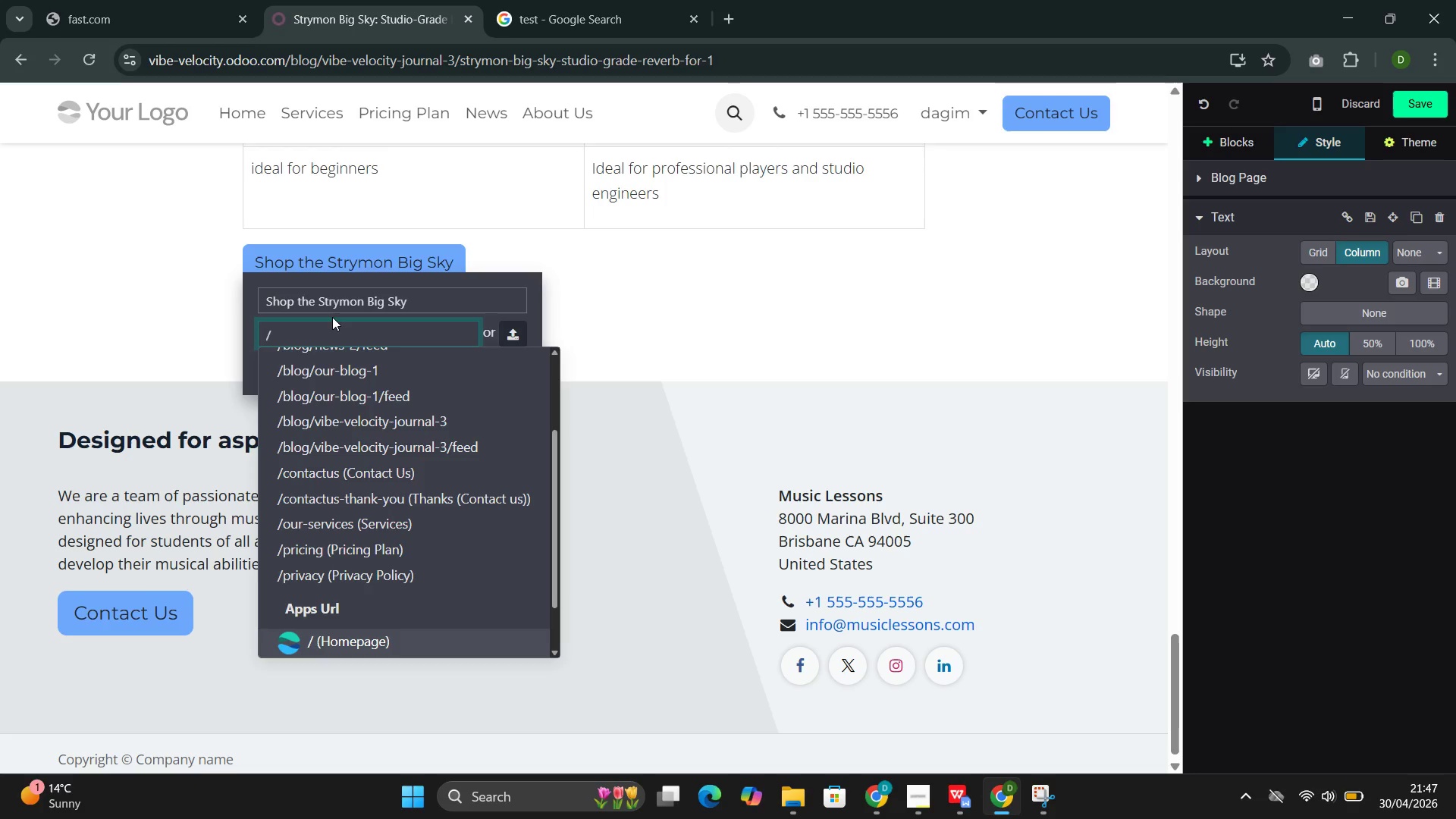 
key(ArrowUp)
 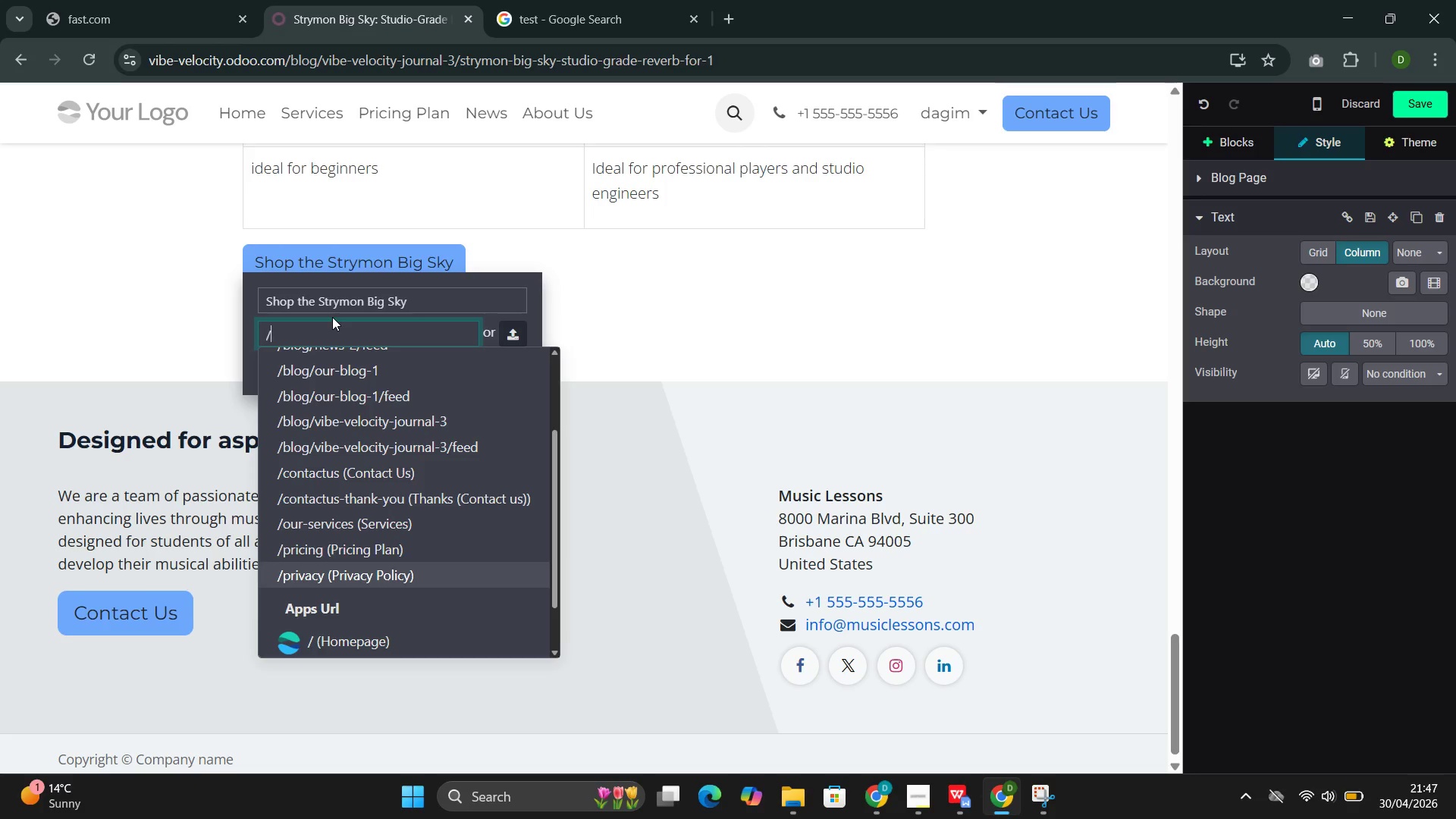 
key(ArrowUp)
 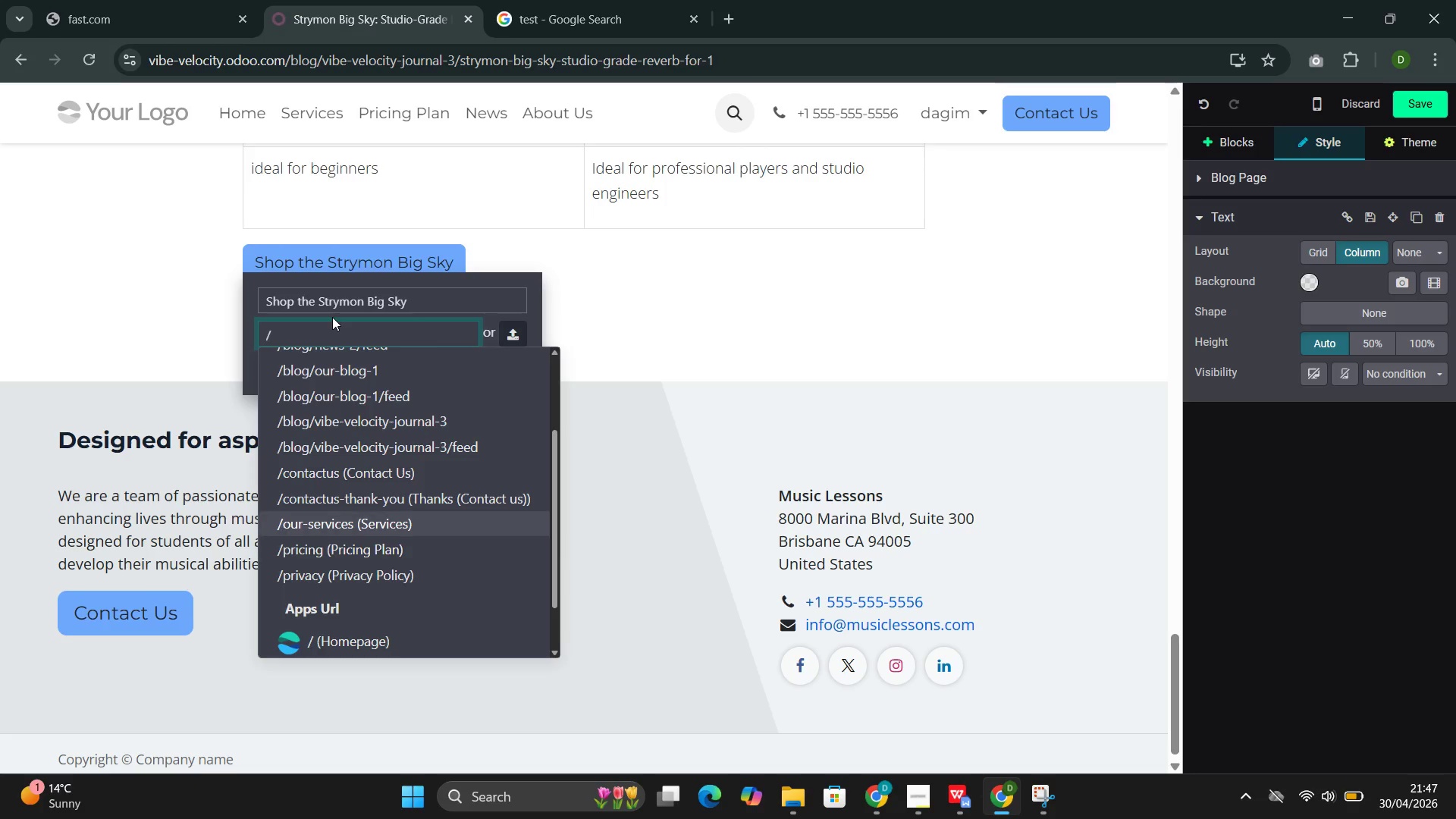 
key(ArrowUp)
 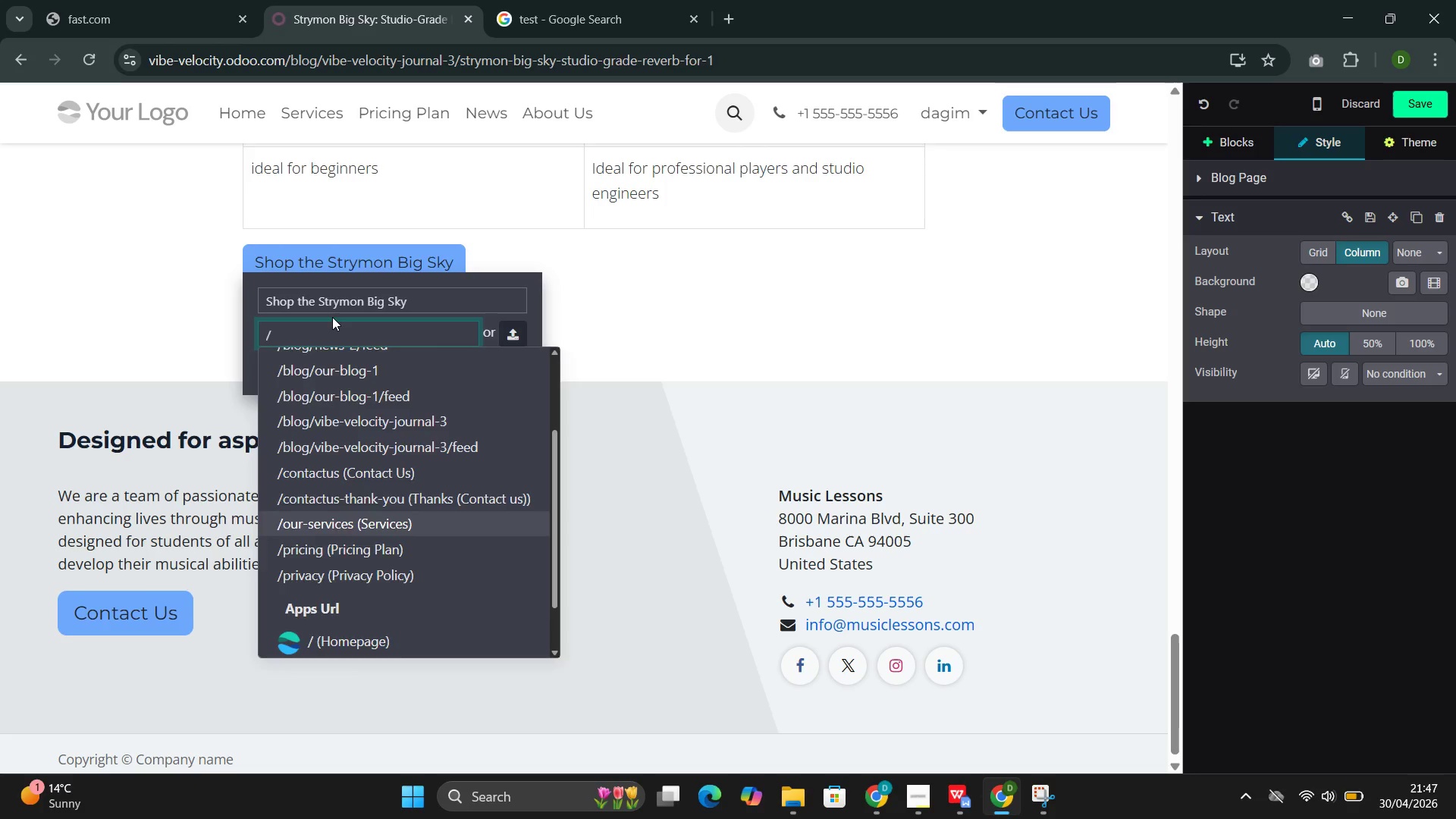 
key(Enter)
 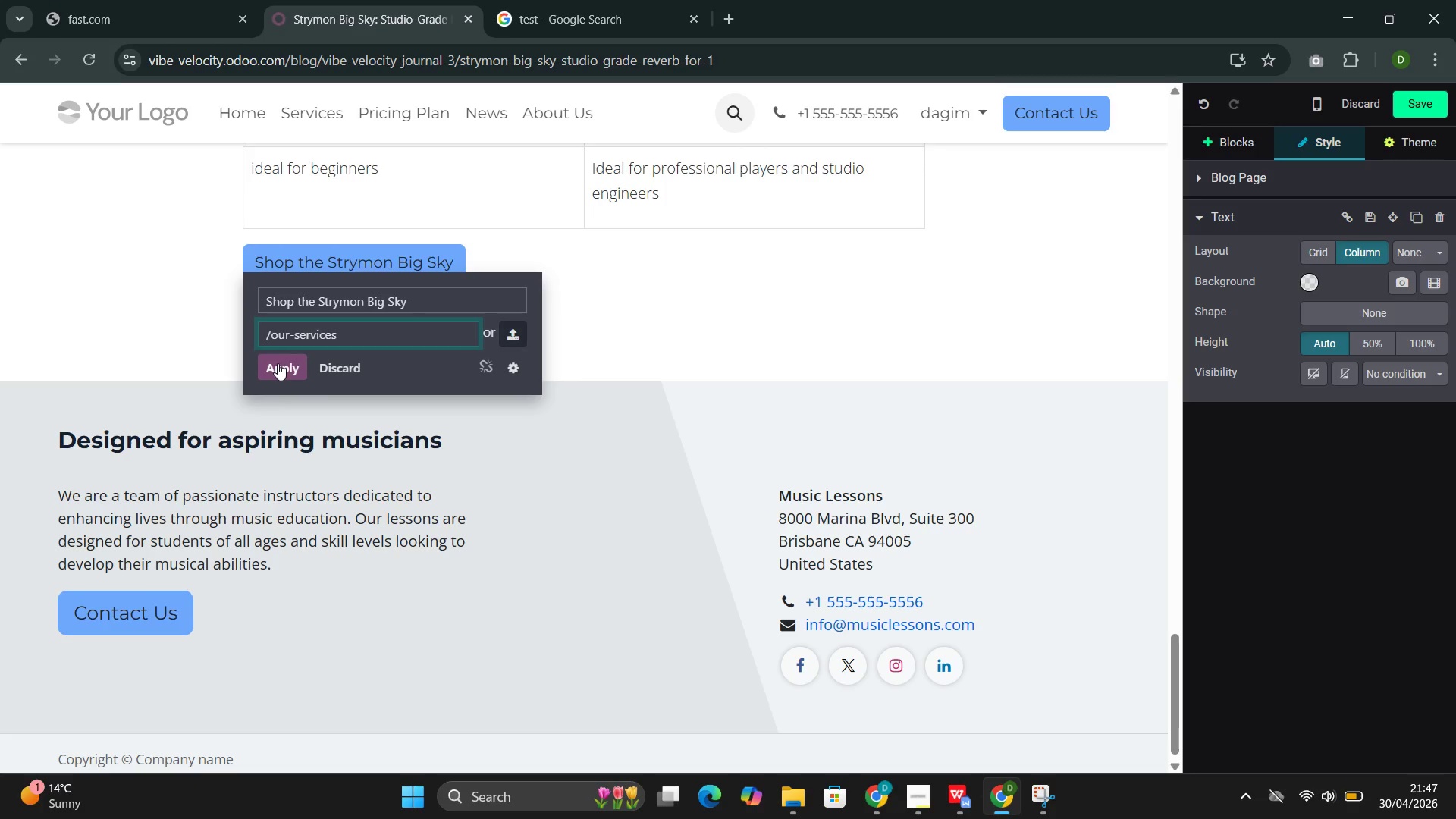 
left_click([278, 363])
 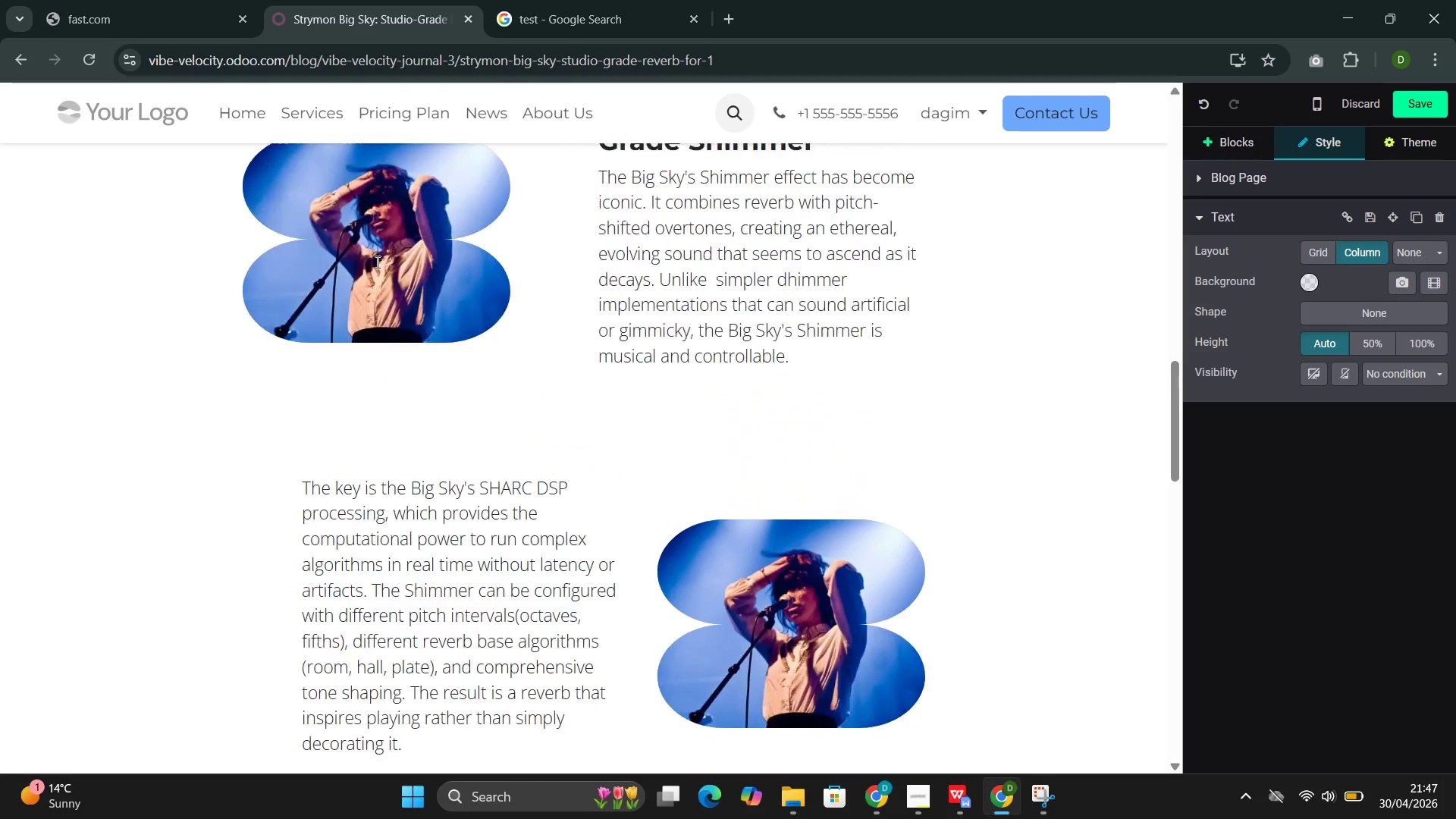 
wait(10.88)
 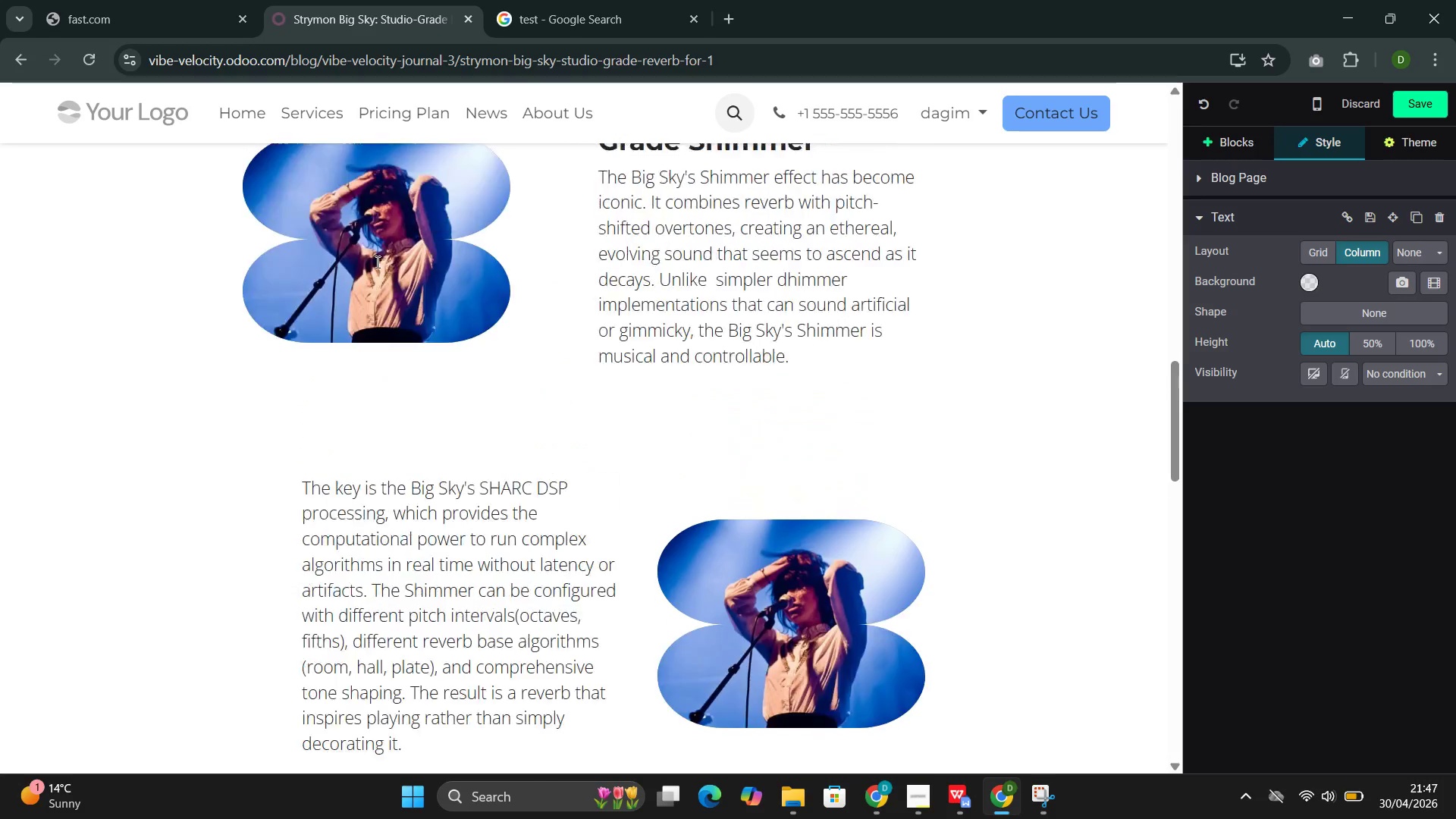 
left_click([1416, 102])
 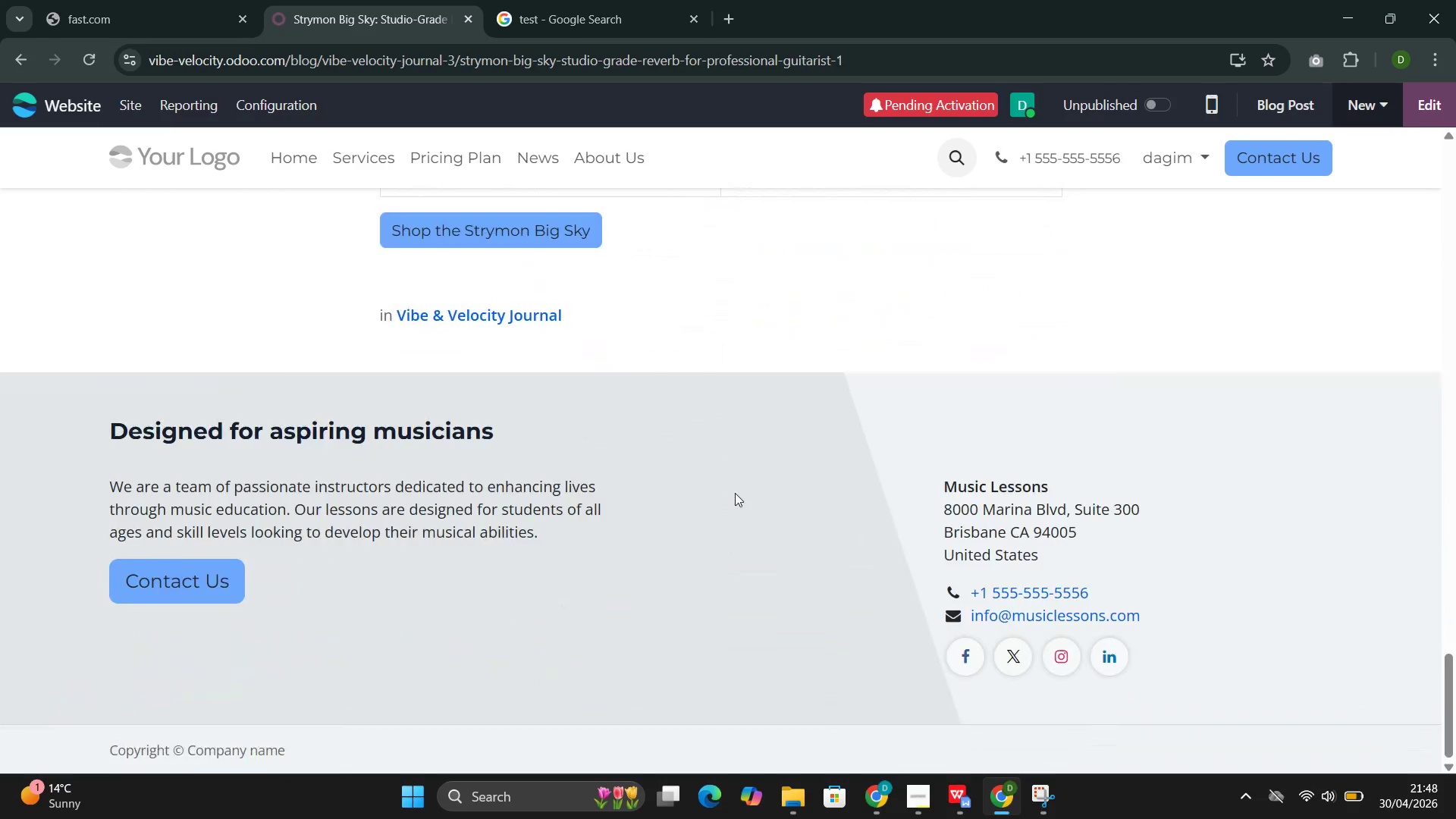 
wait(47.16)
 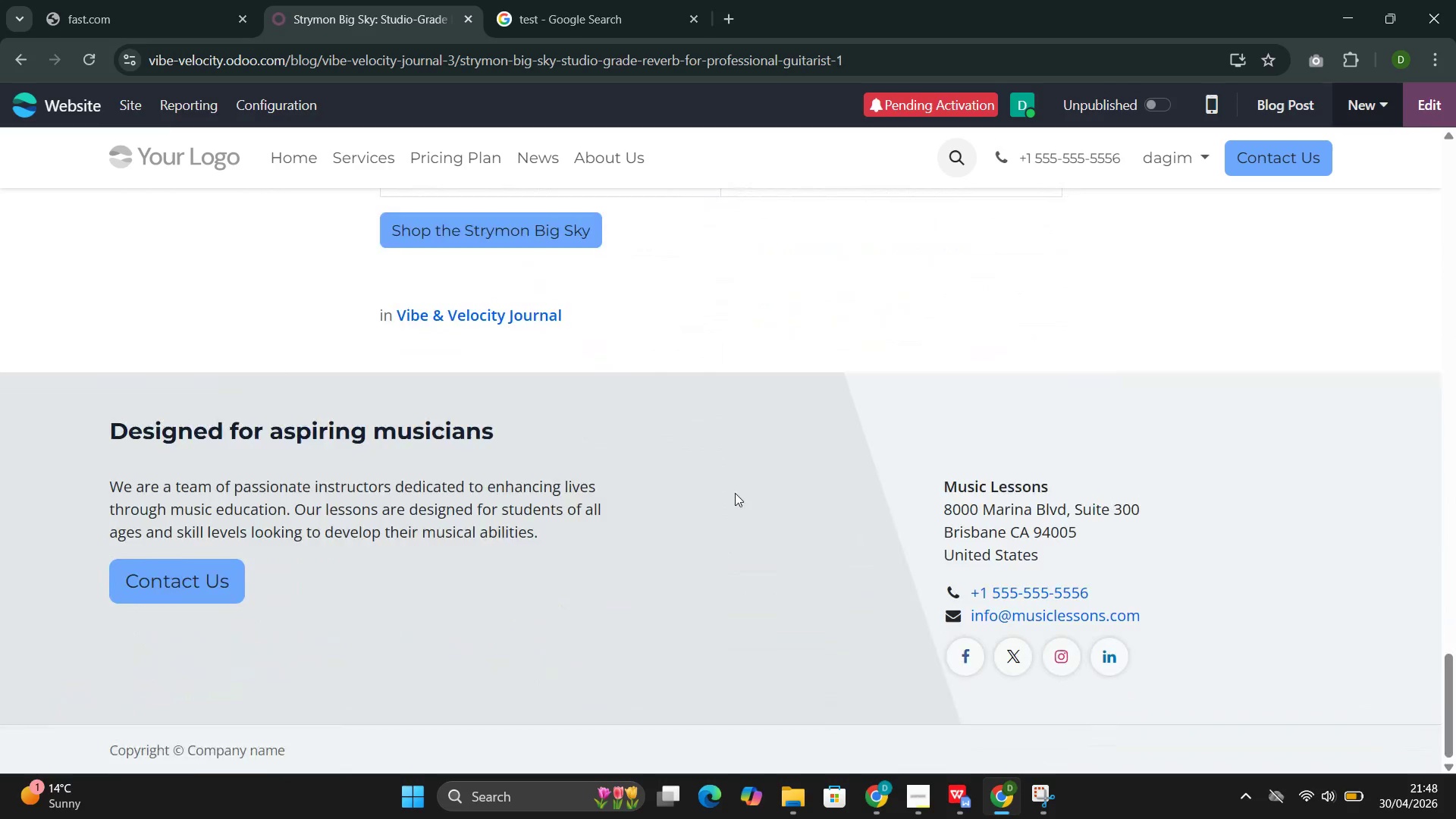 
left_click([255, 105])
 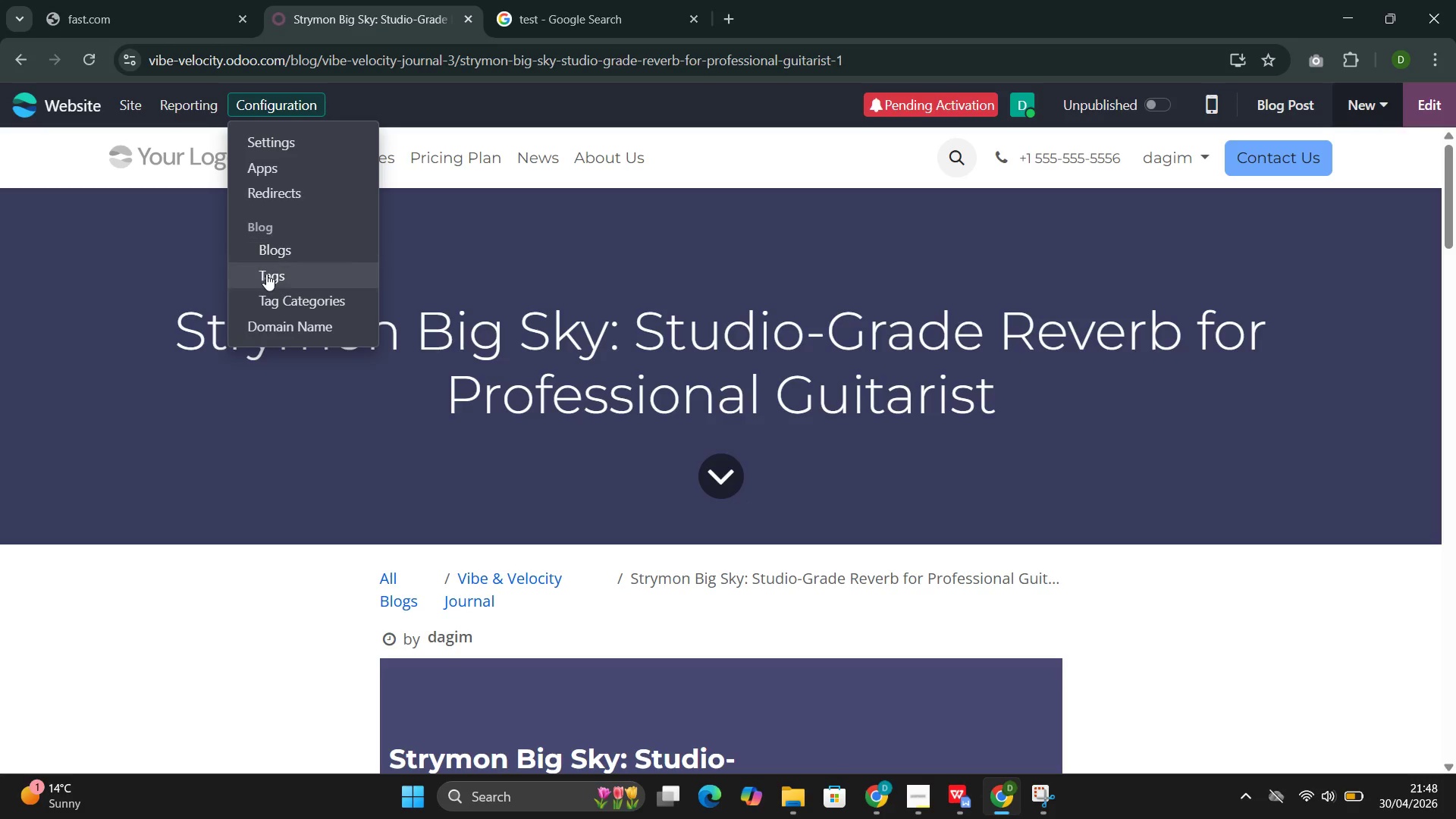 
left_click([266, 276])
 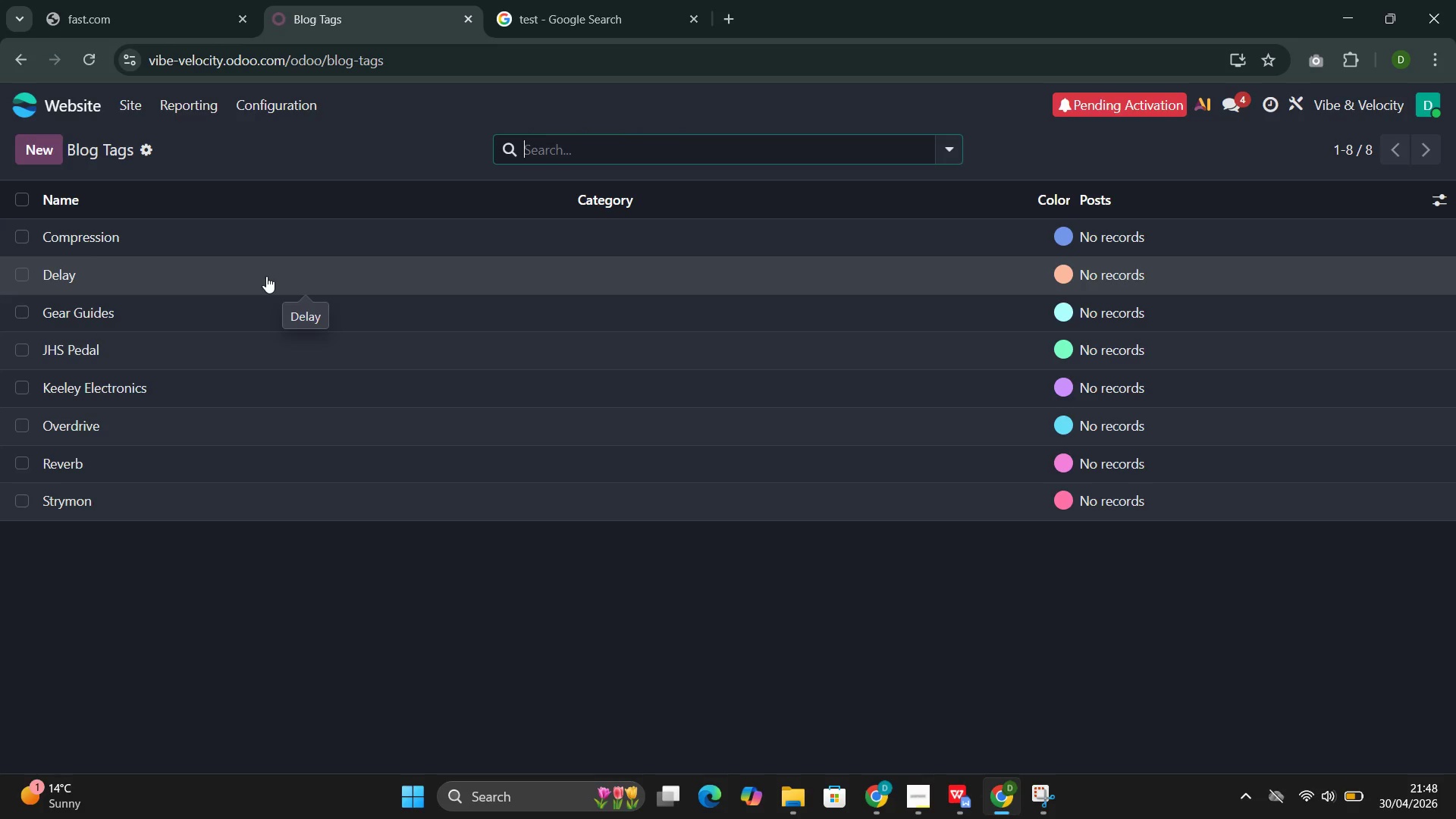 
wait(17.16)
 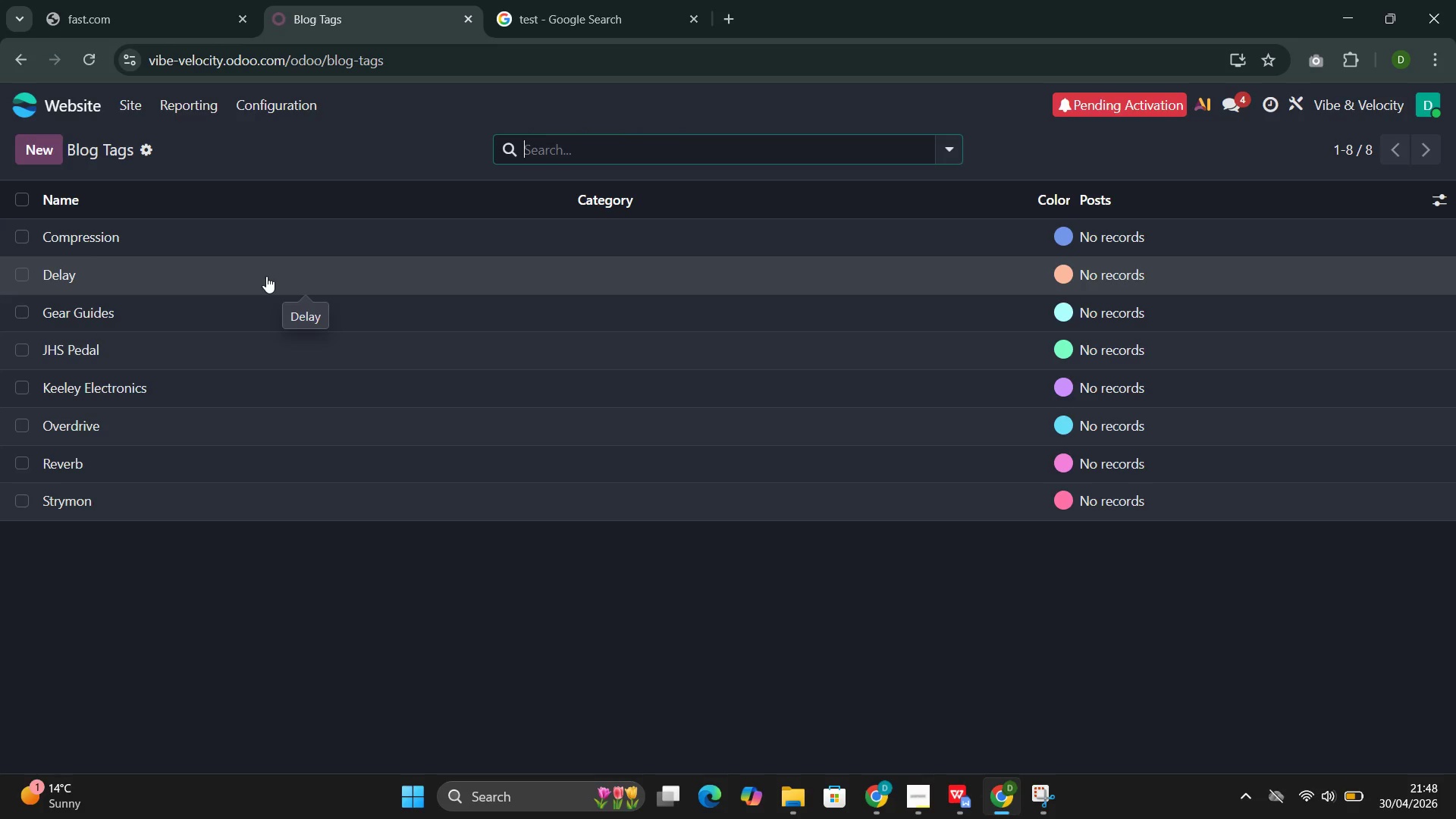 
left_click([157, 312])
 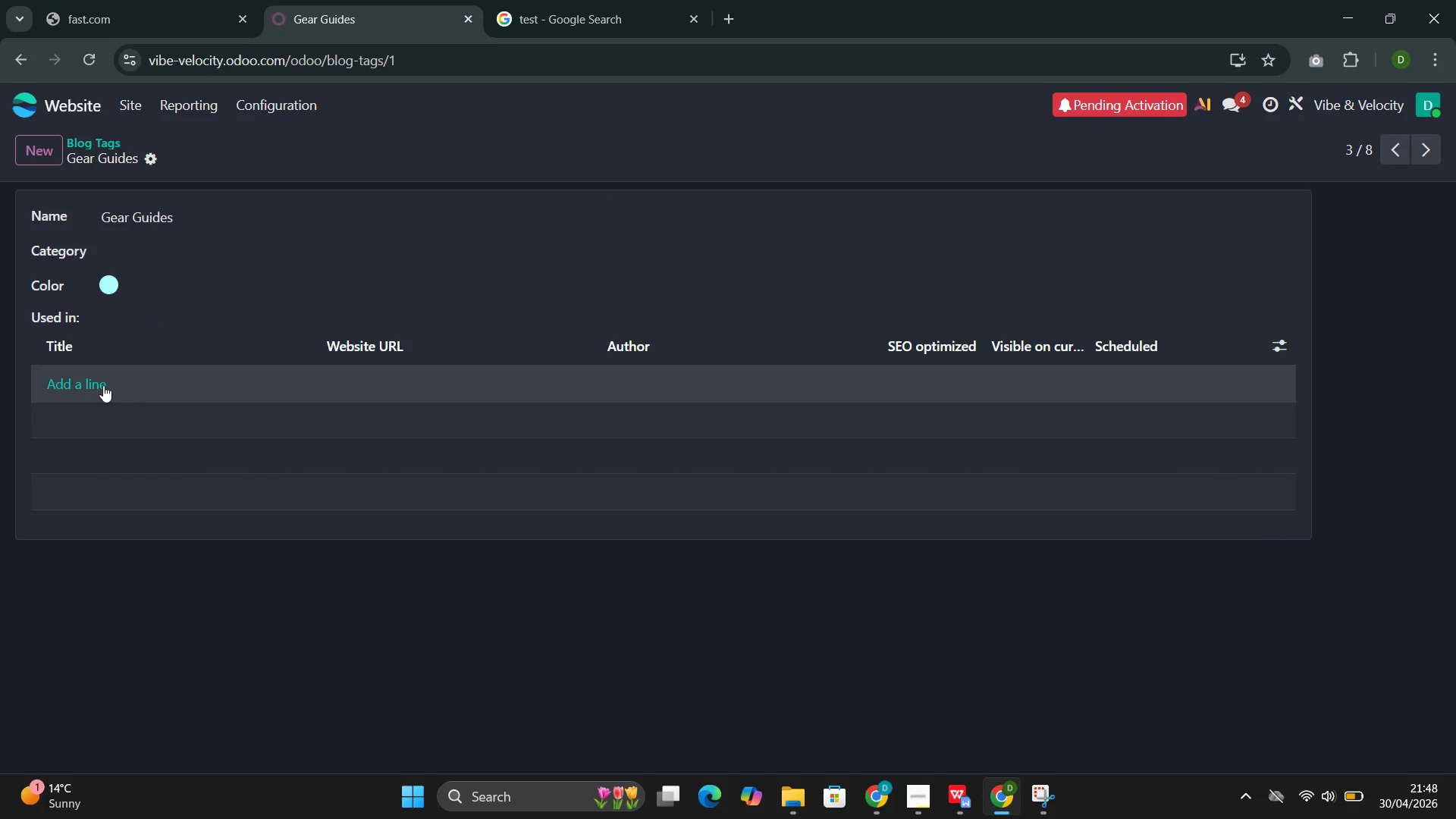 
left_click([57, 384])
 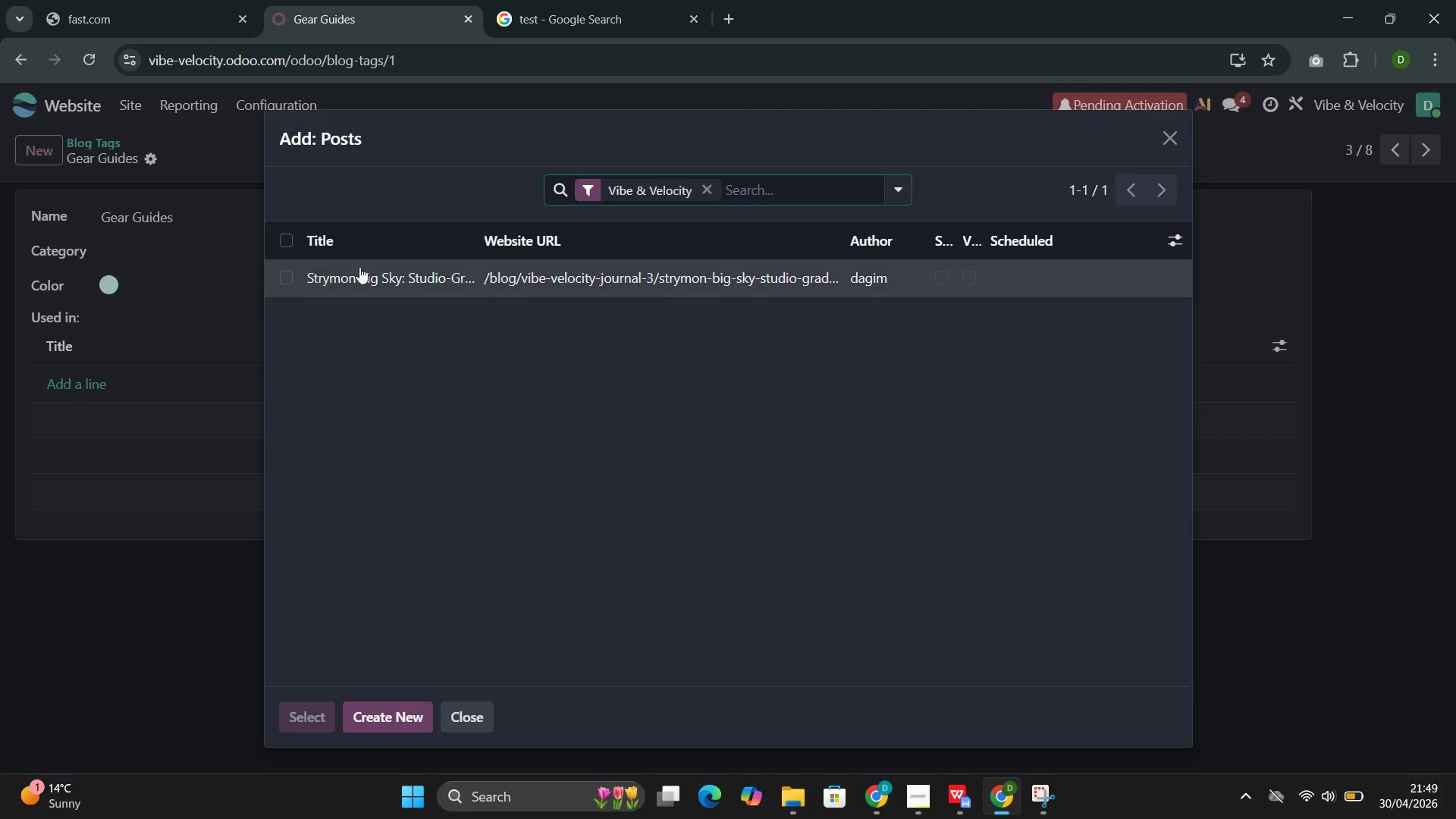 
left_click([378, 269])
 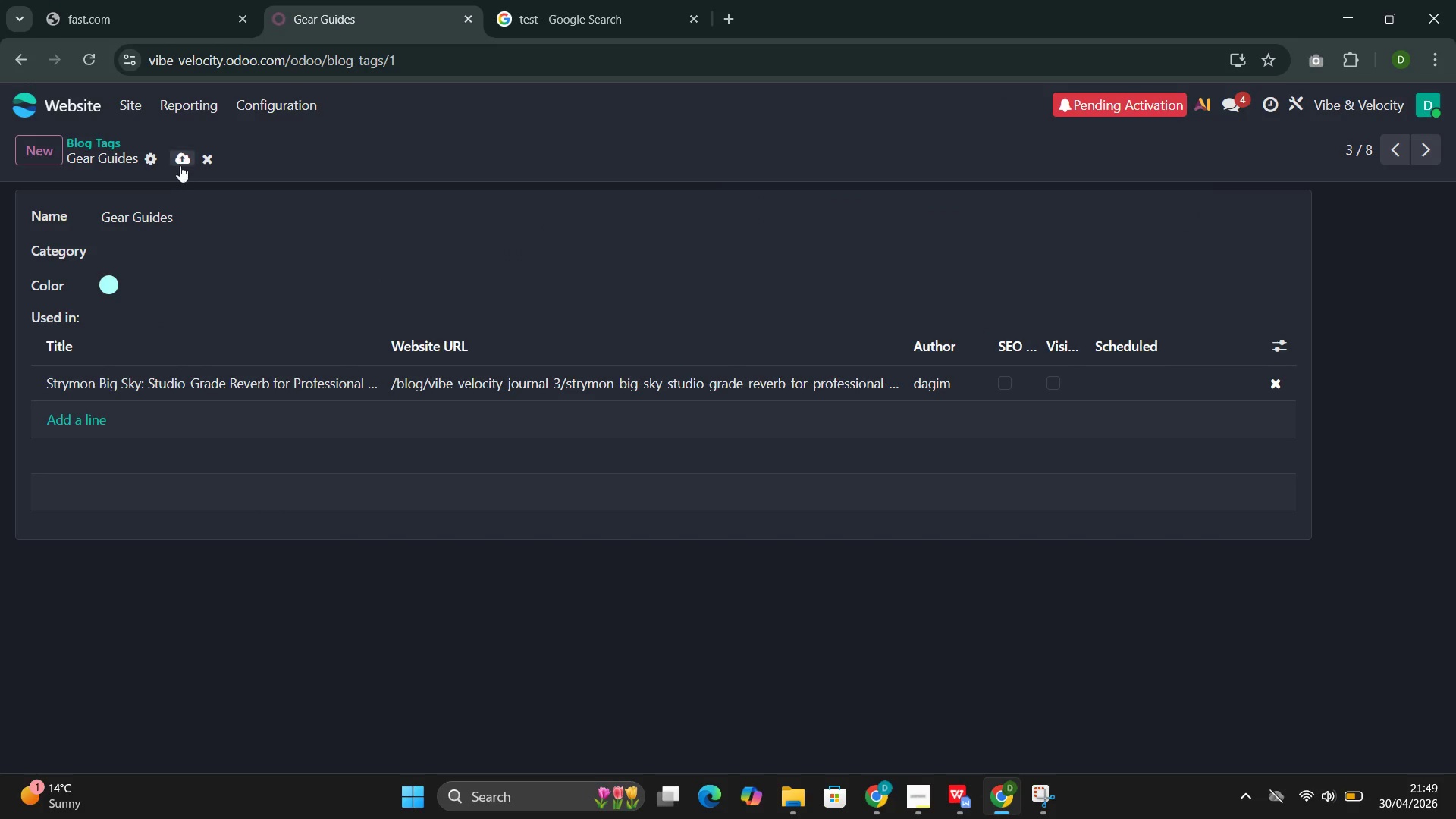 
left_click([182, 157])
 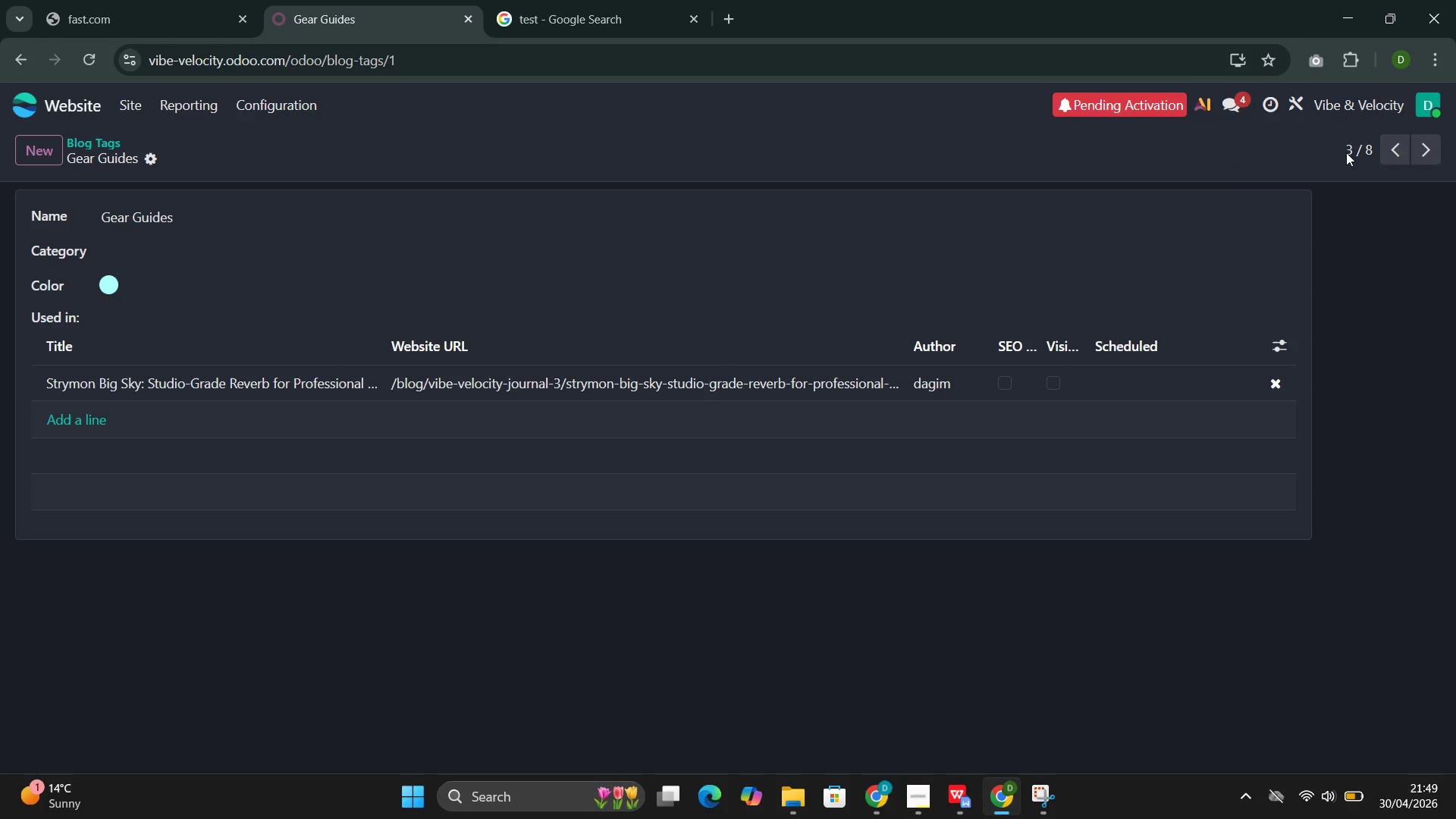 
left_click([1424, 148])
 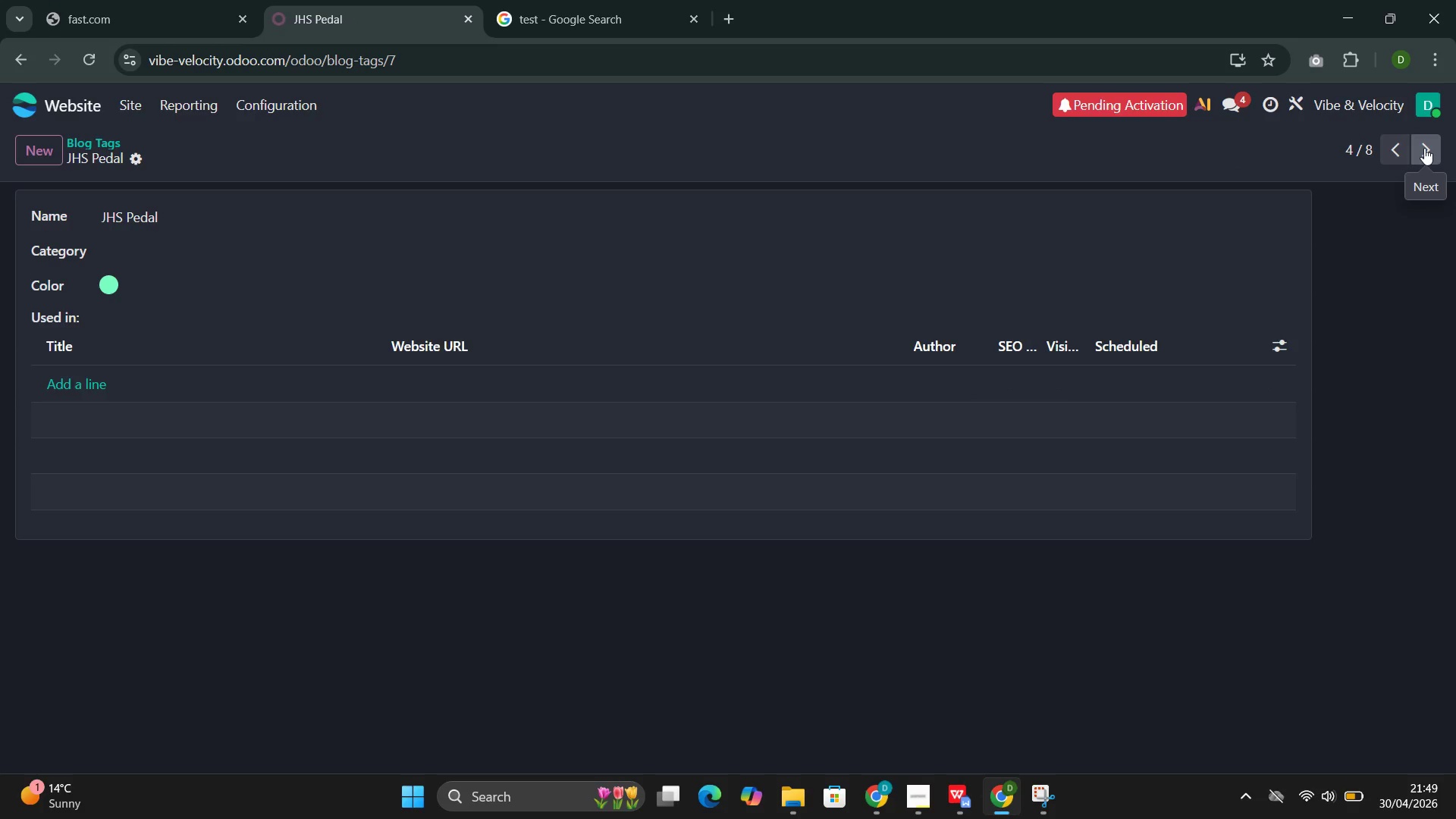 
left_click([1424, 148])
 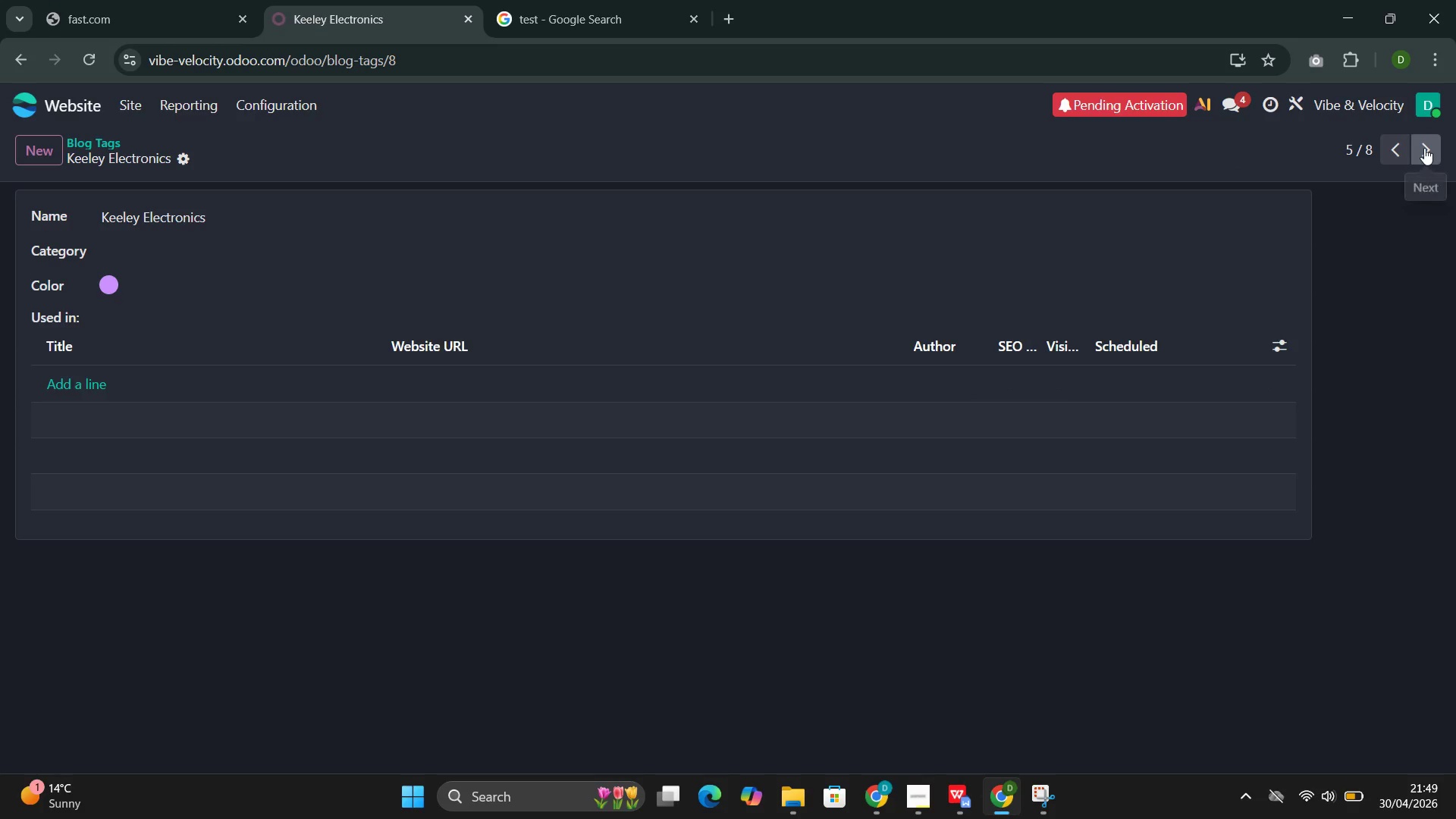 
left_click([1424, 148])
 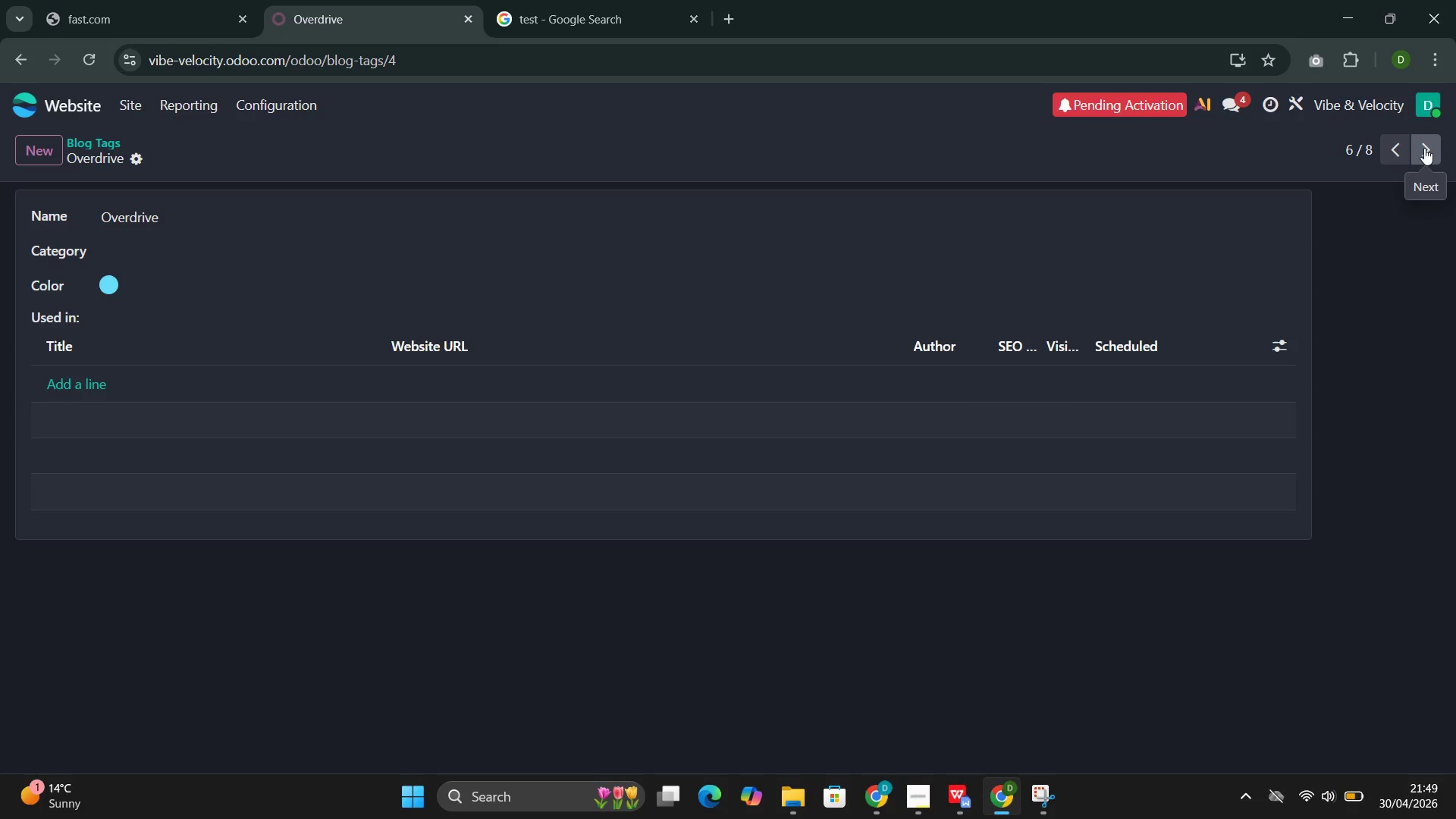 
left_click([1424, 148])
 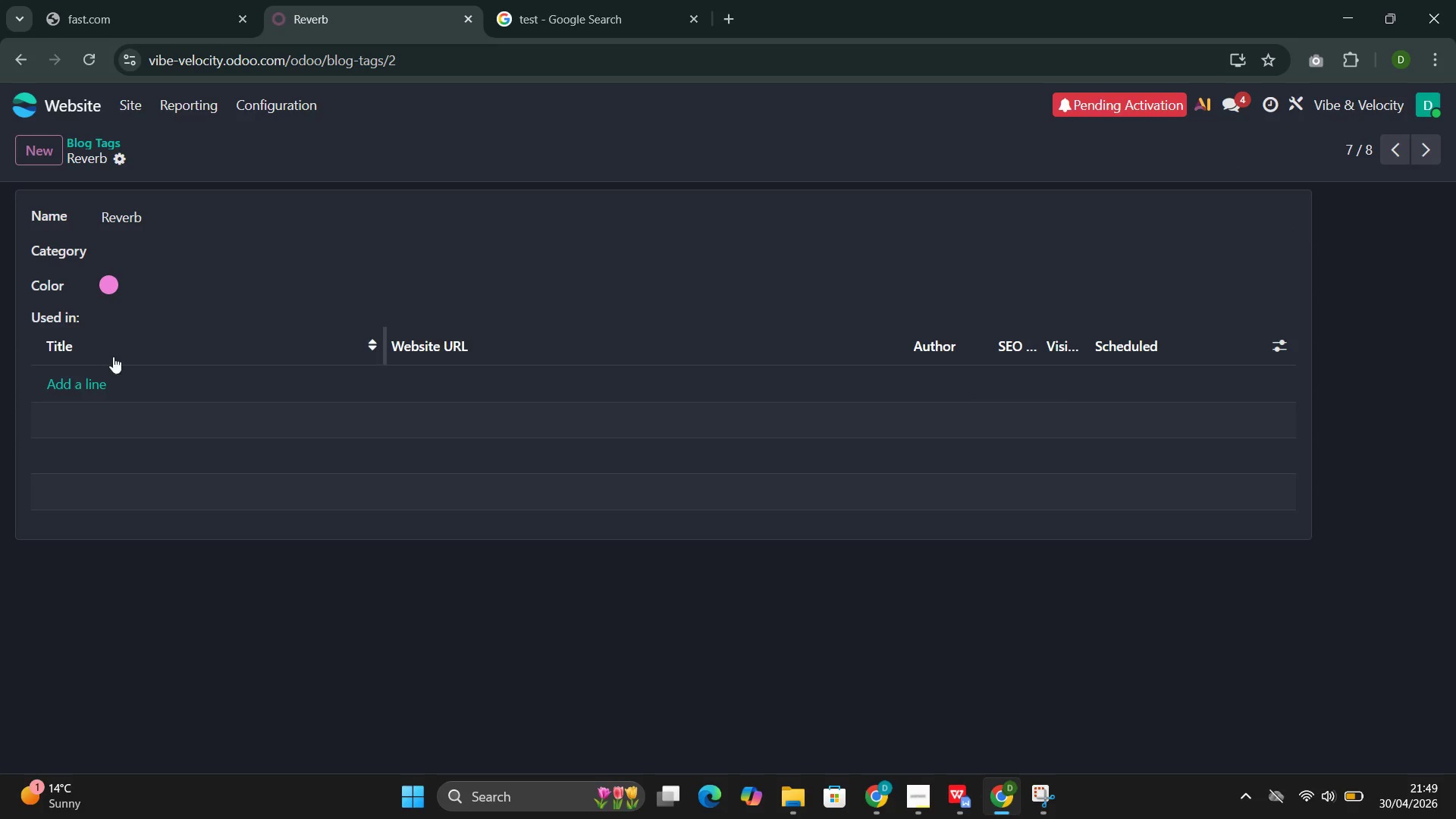 
left_click([81, 387])
 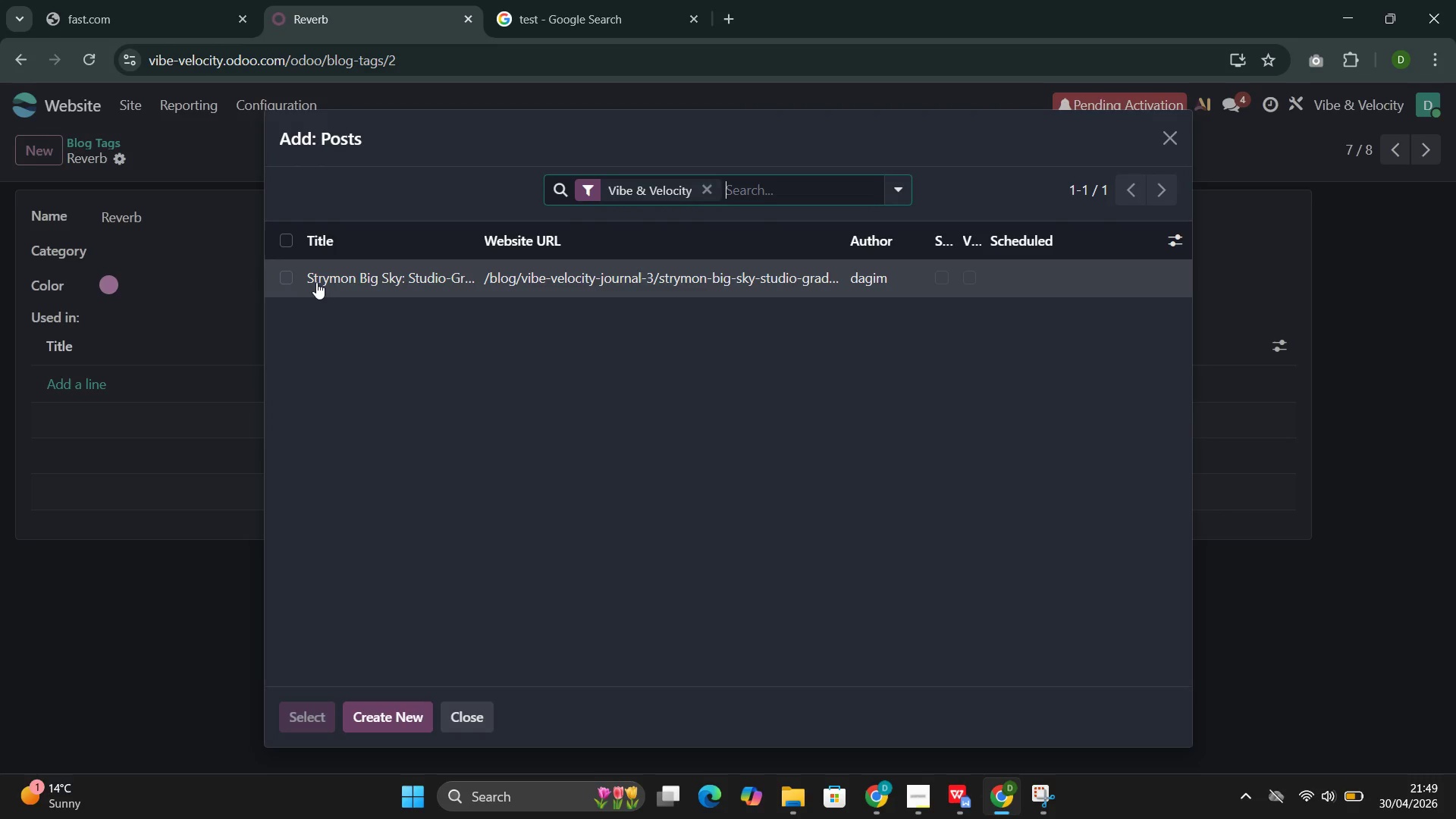 
left_click([316, 282])
 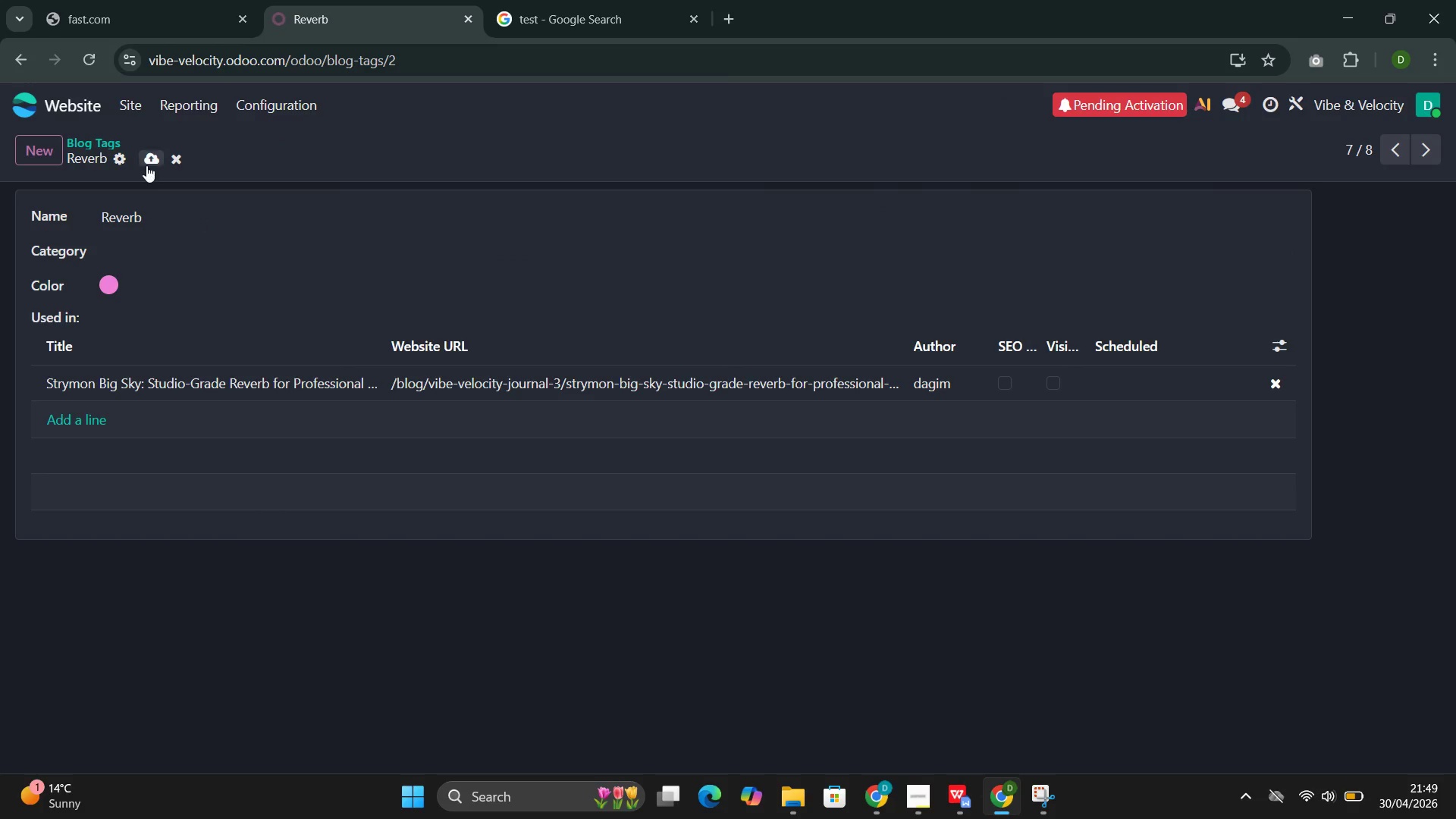 
left_click([148, 165])
 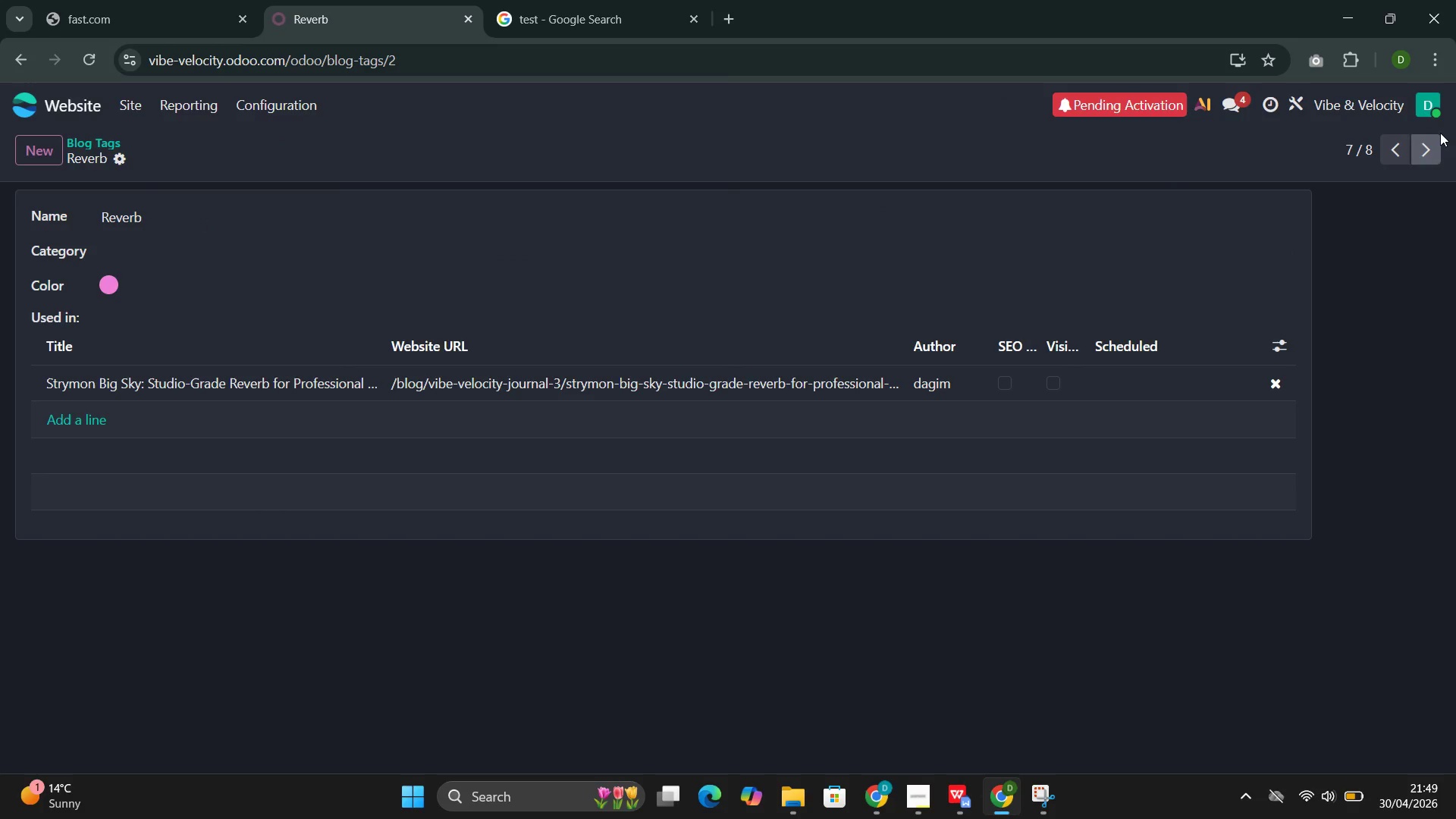 
left_click([1428, 150])
 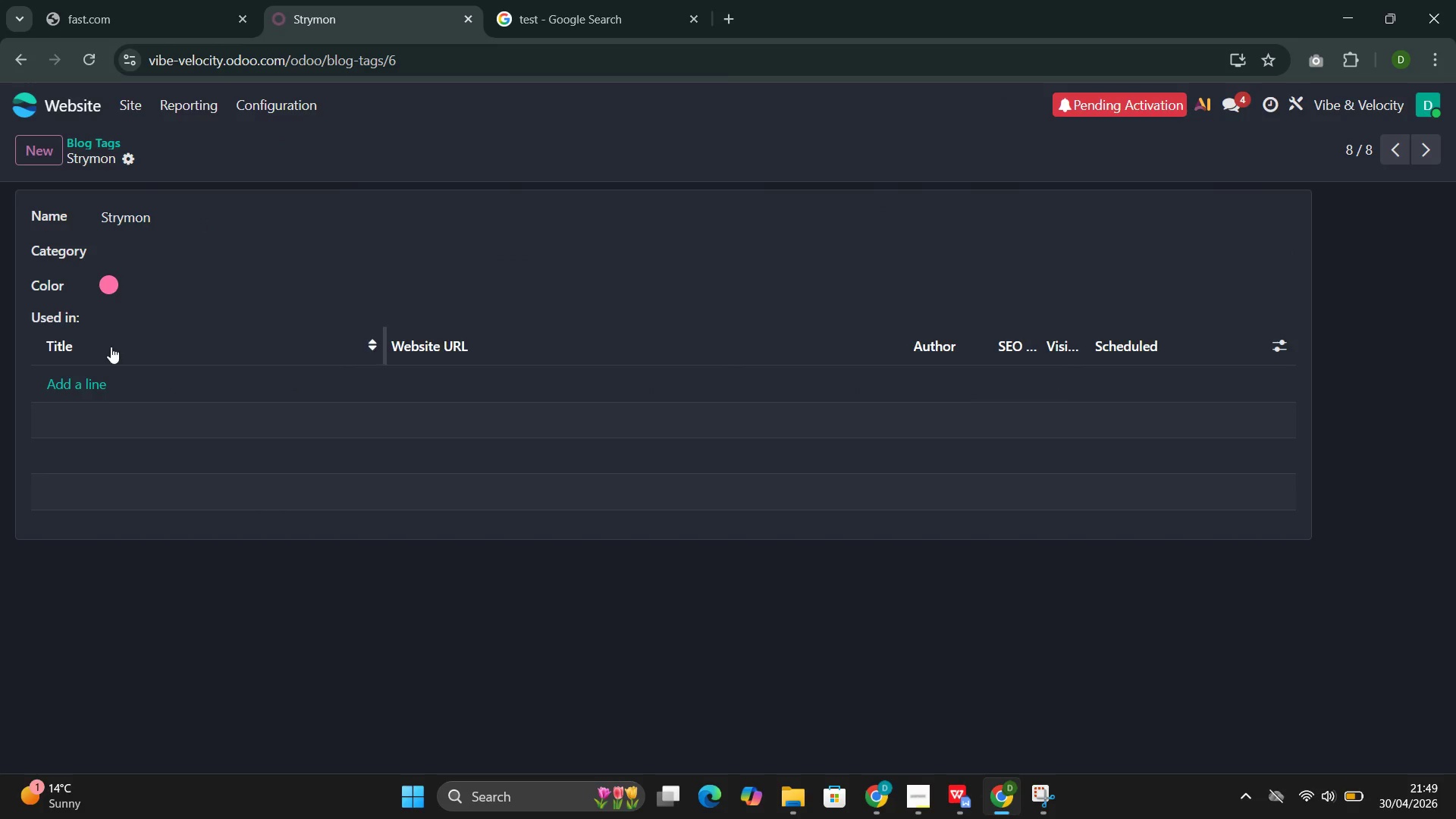 
left_click([77, 384])
 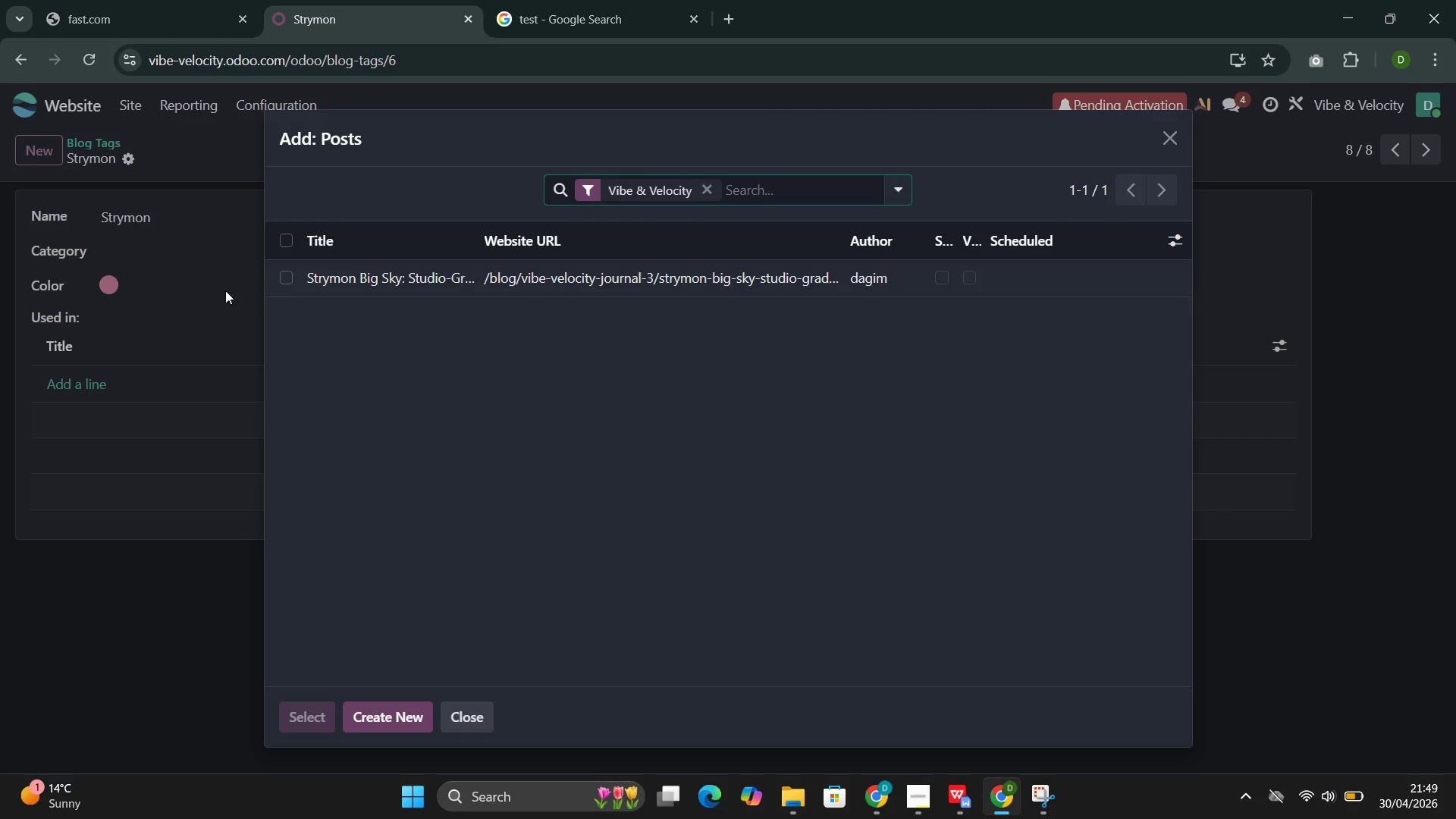 
left_click([313, 275])
 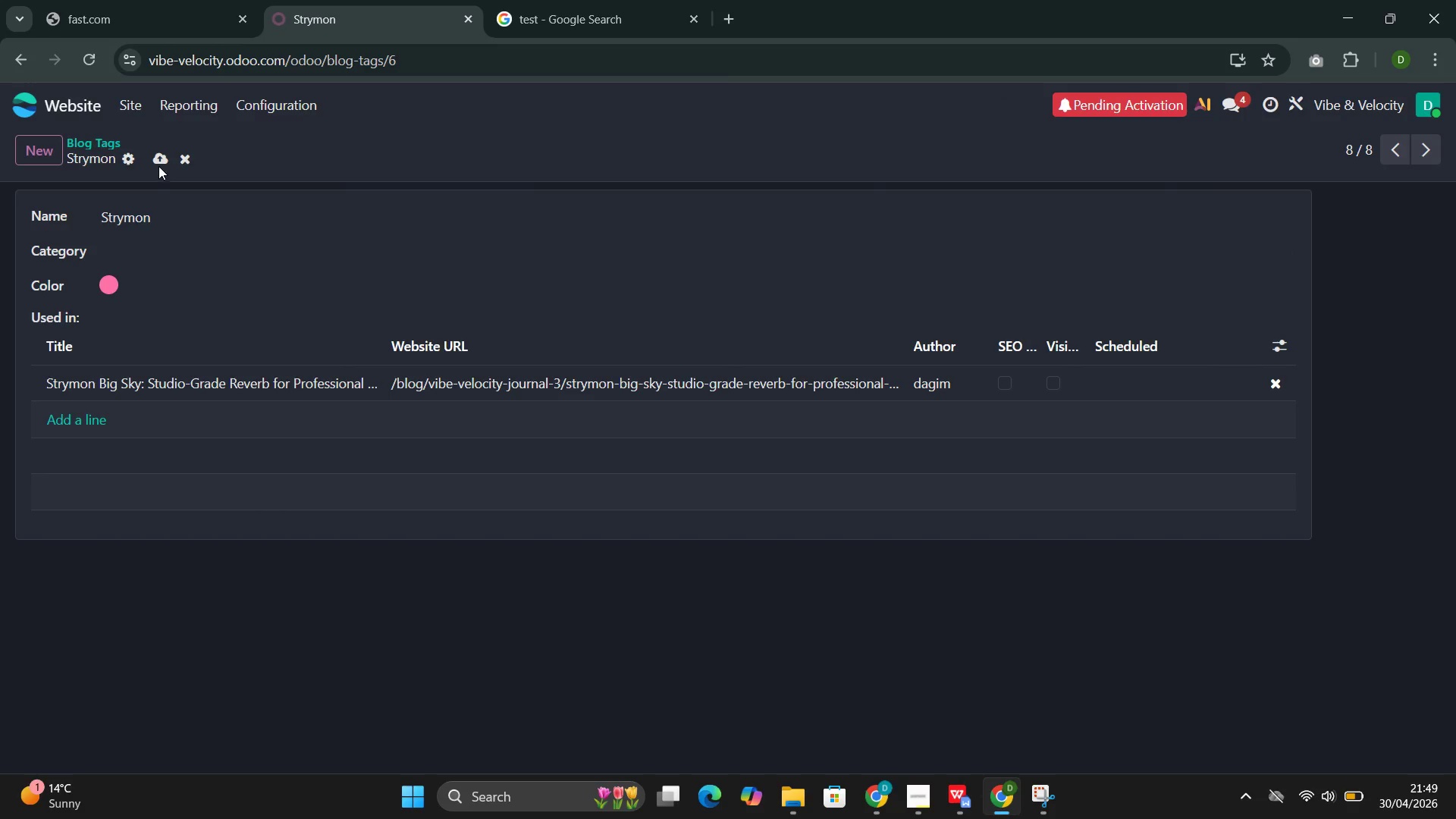 
left_click([157, 164])
 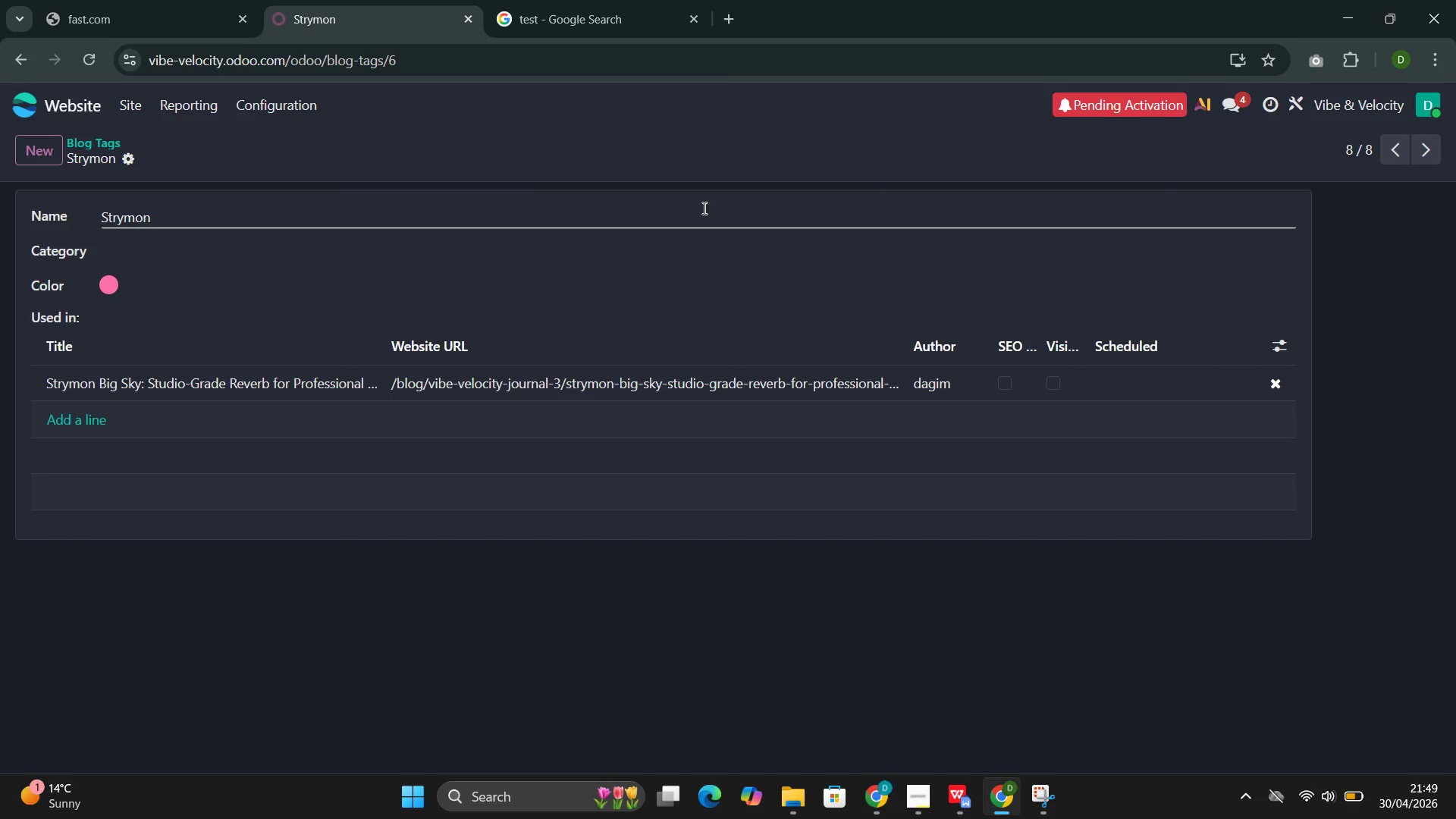 
left_click([1074, 108])
 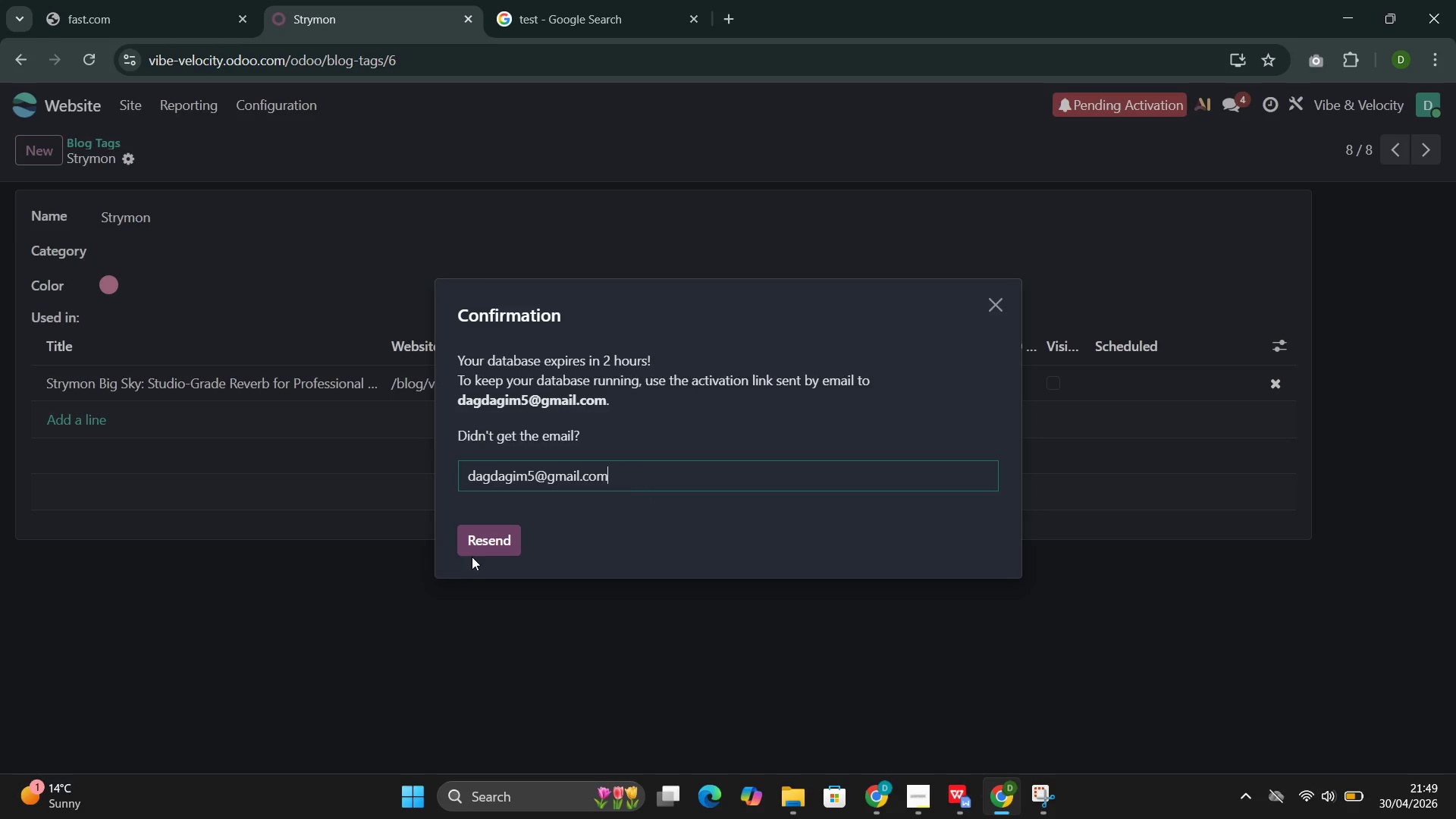 
left_click([482, 545])
 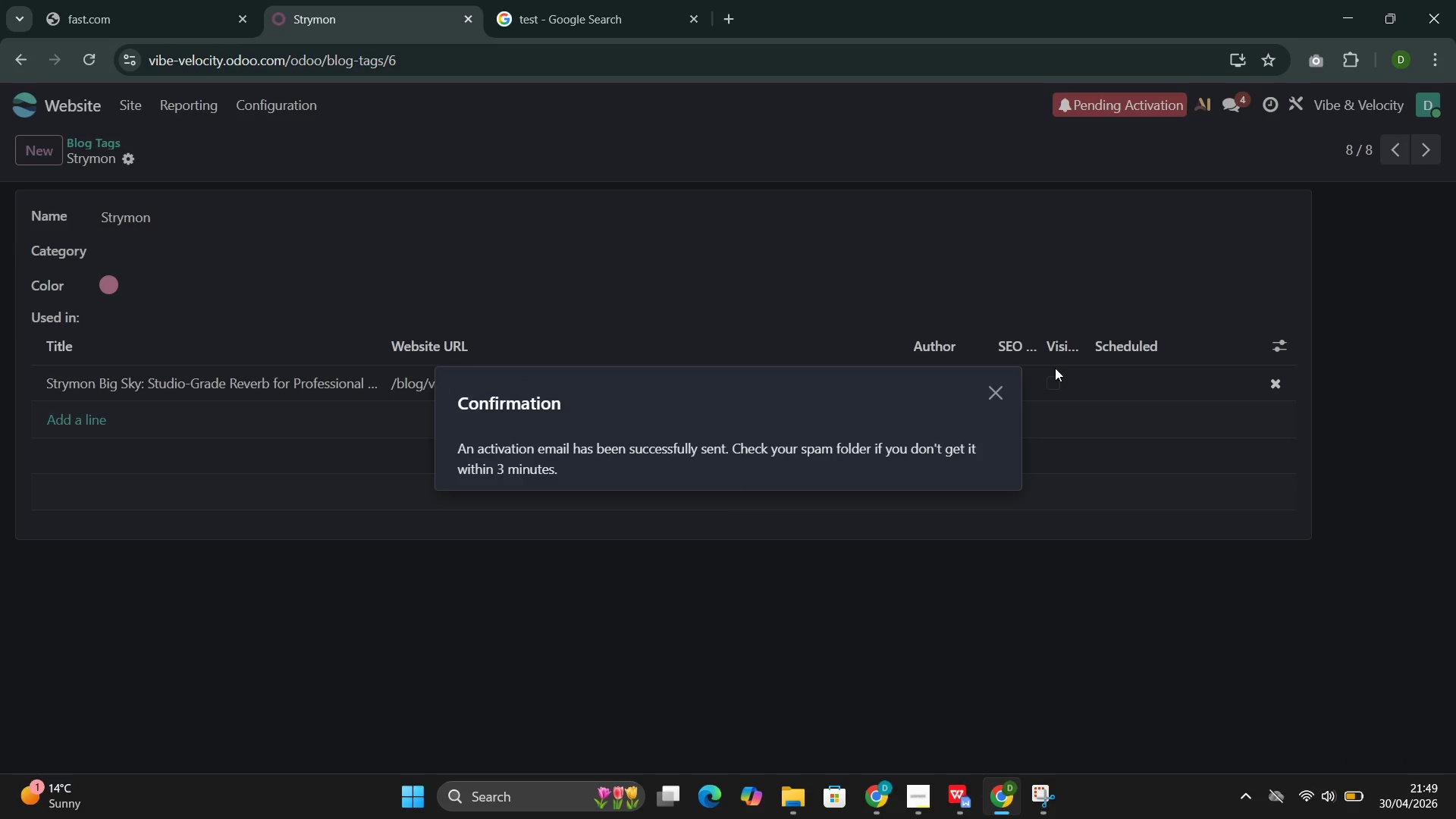 
left_click([998, 391])
 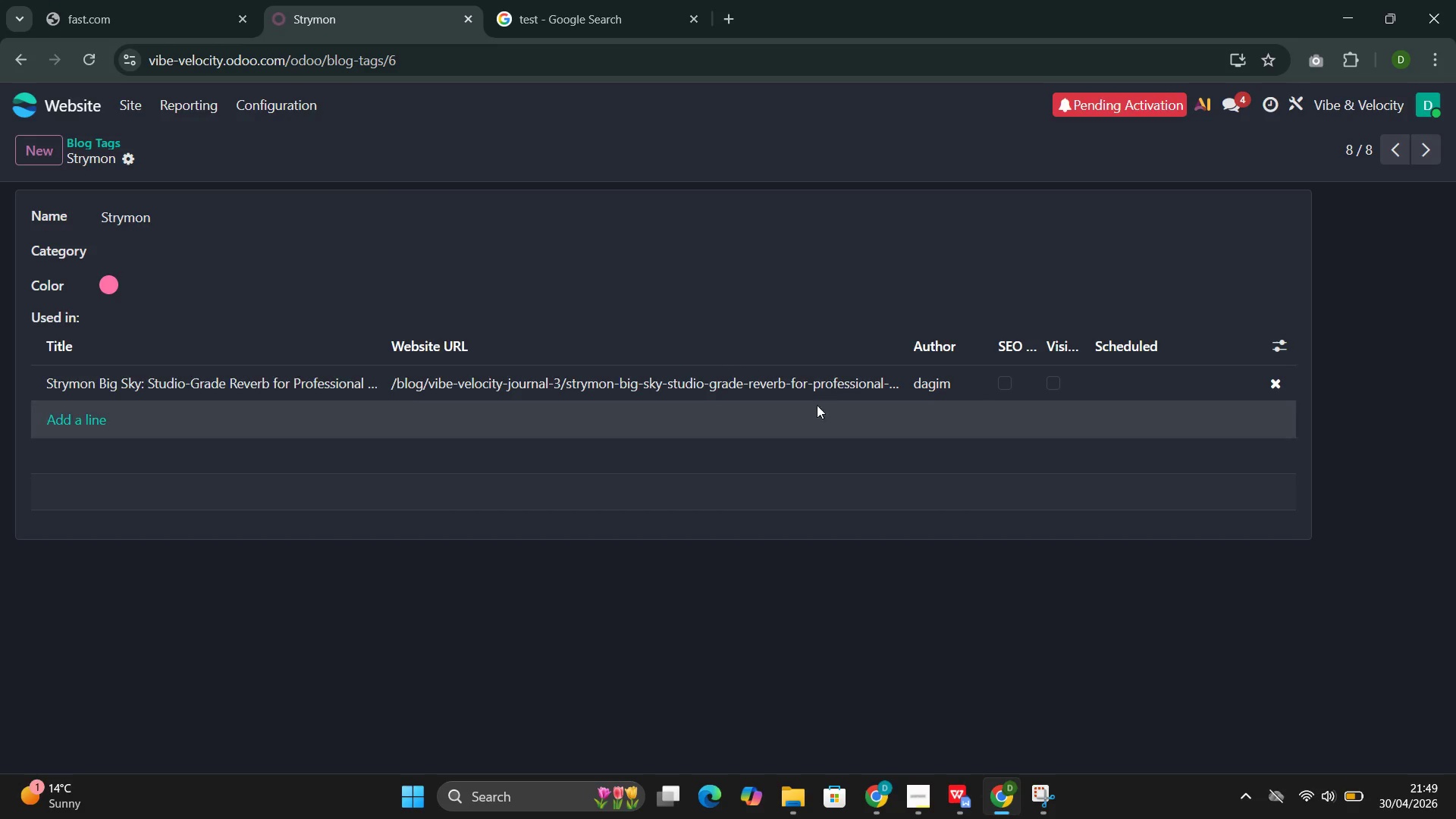 
left_click([726, 250])
 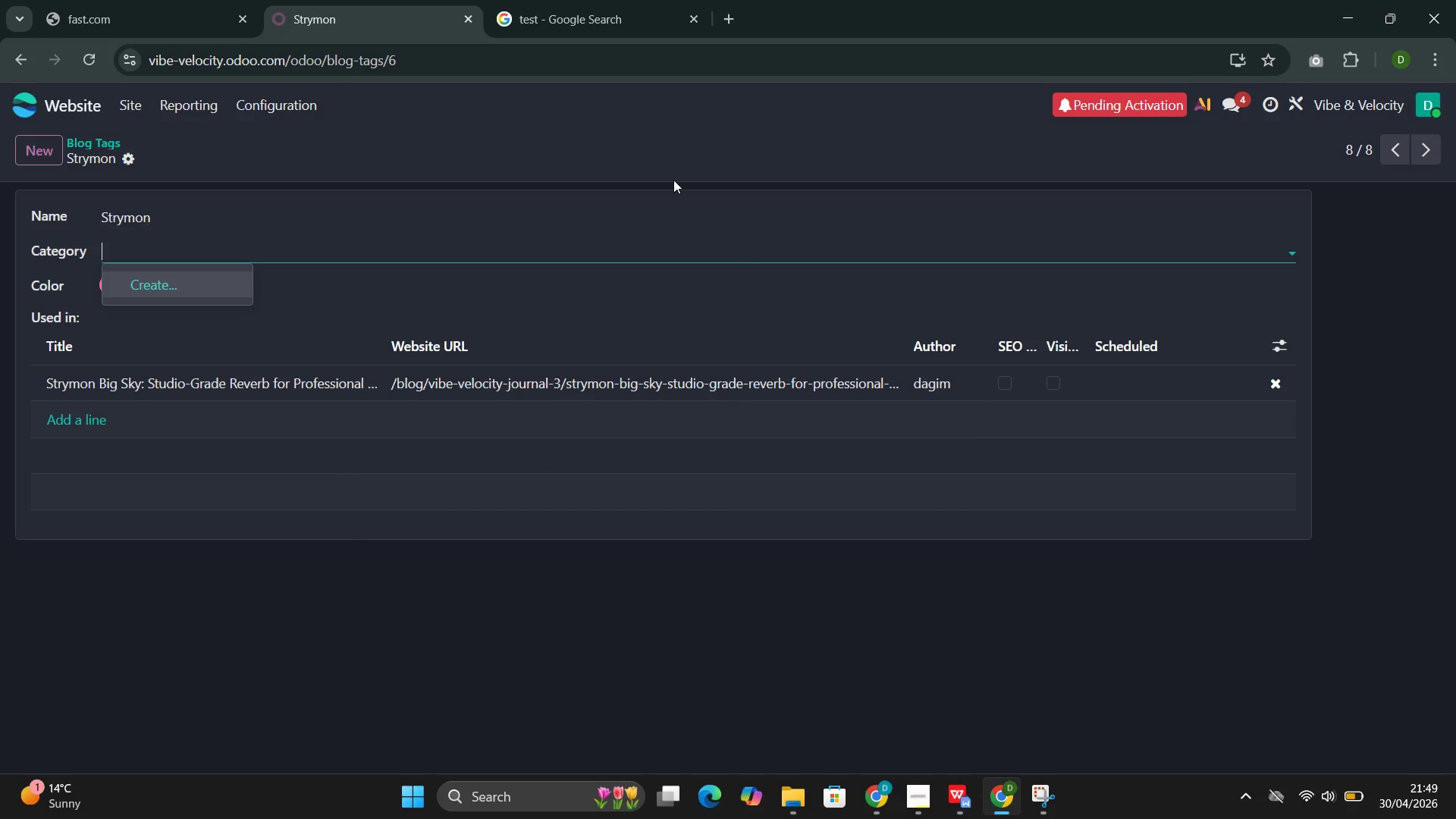 
left_click([700, 148])
 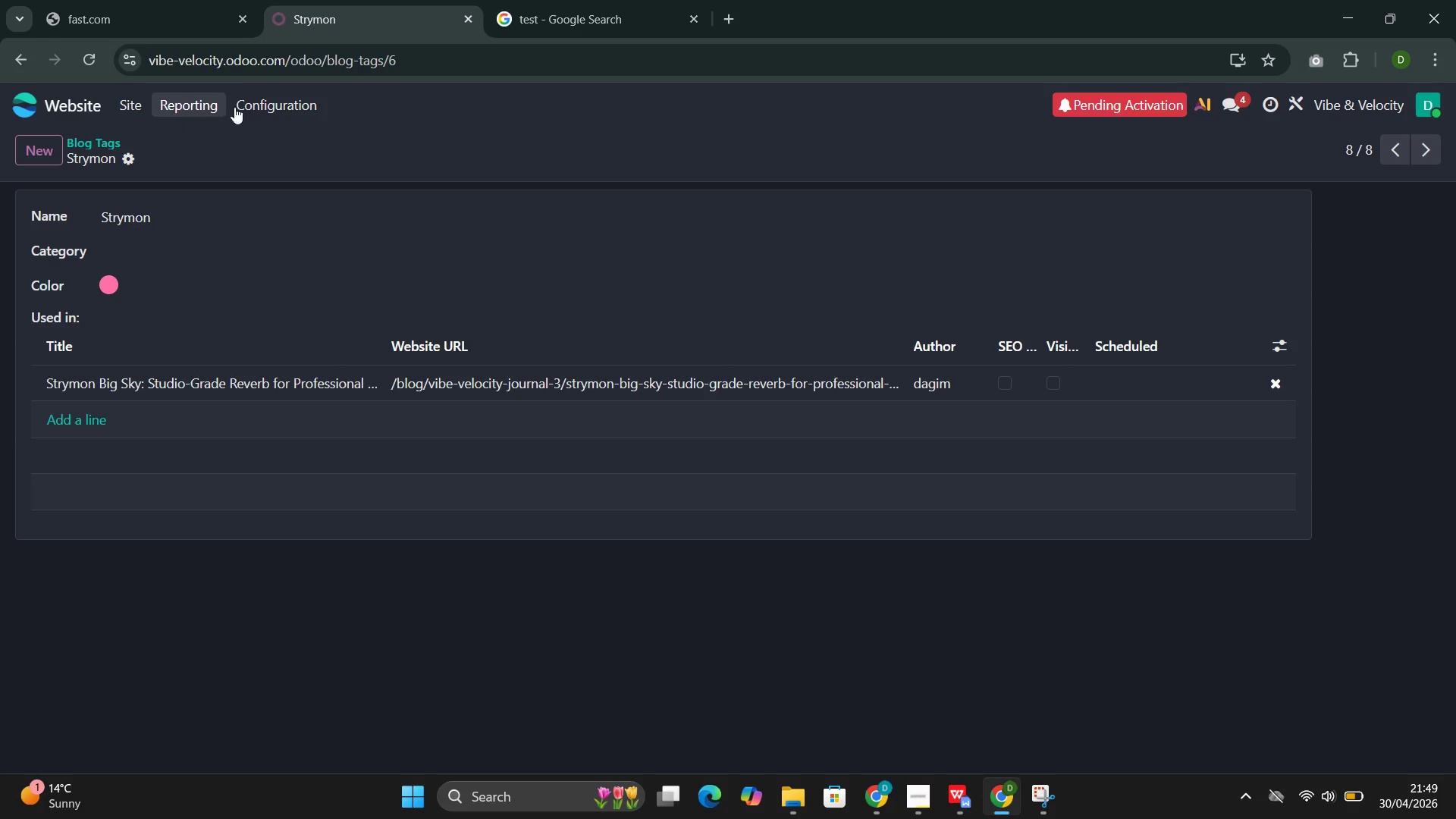 
wait(13.25)
 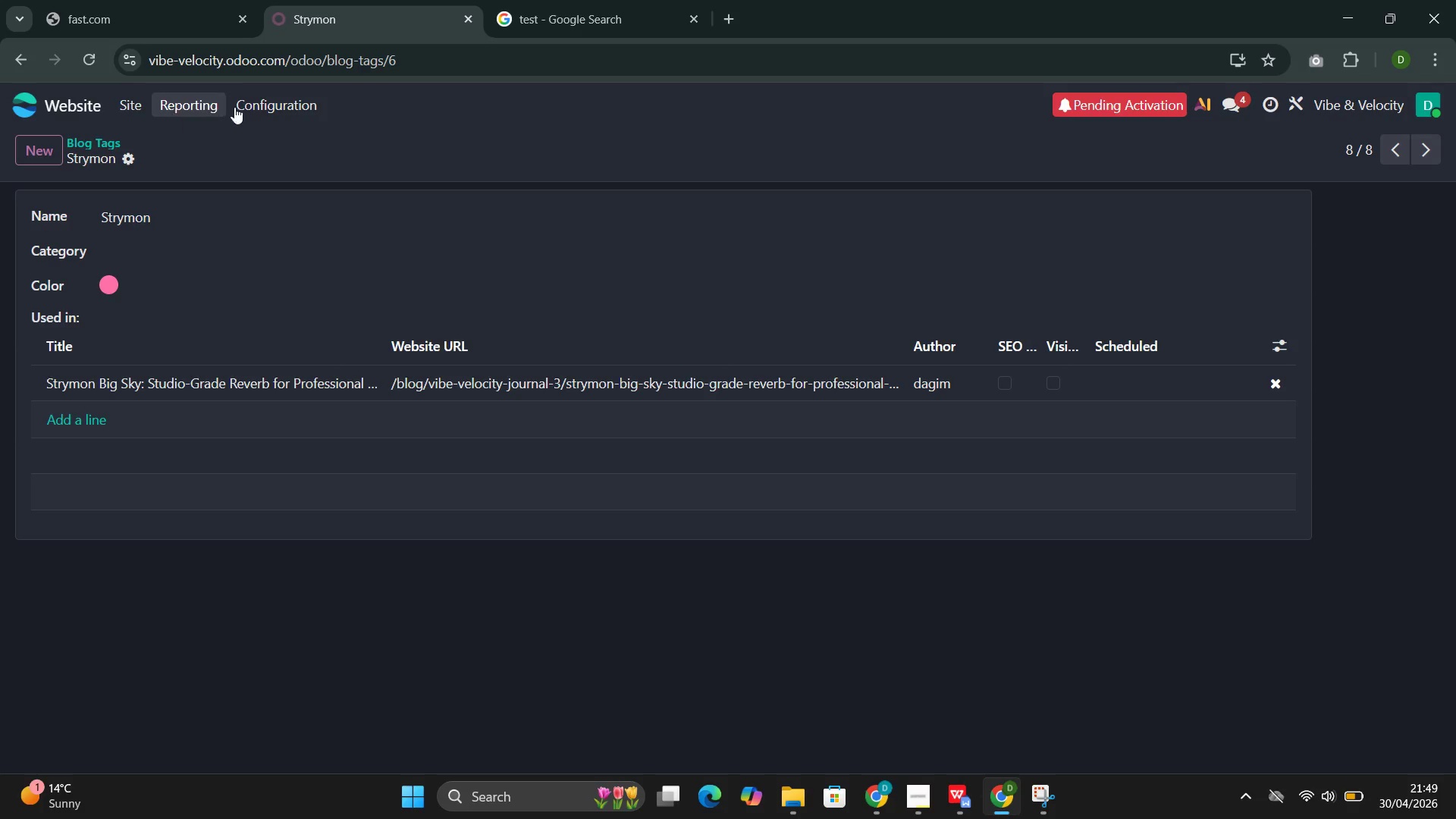 
left_click([133, 105])